 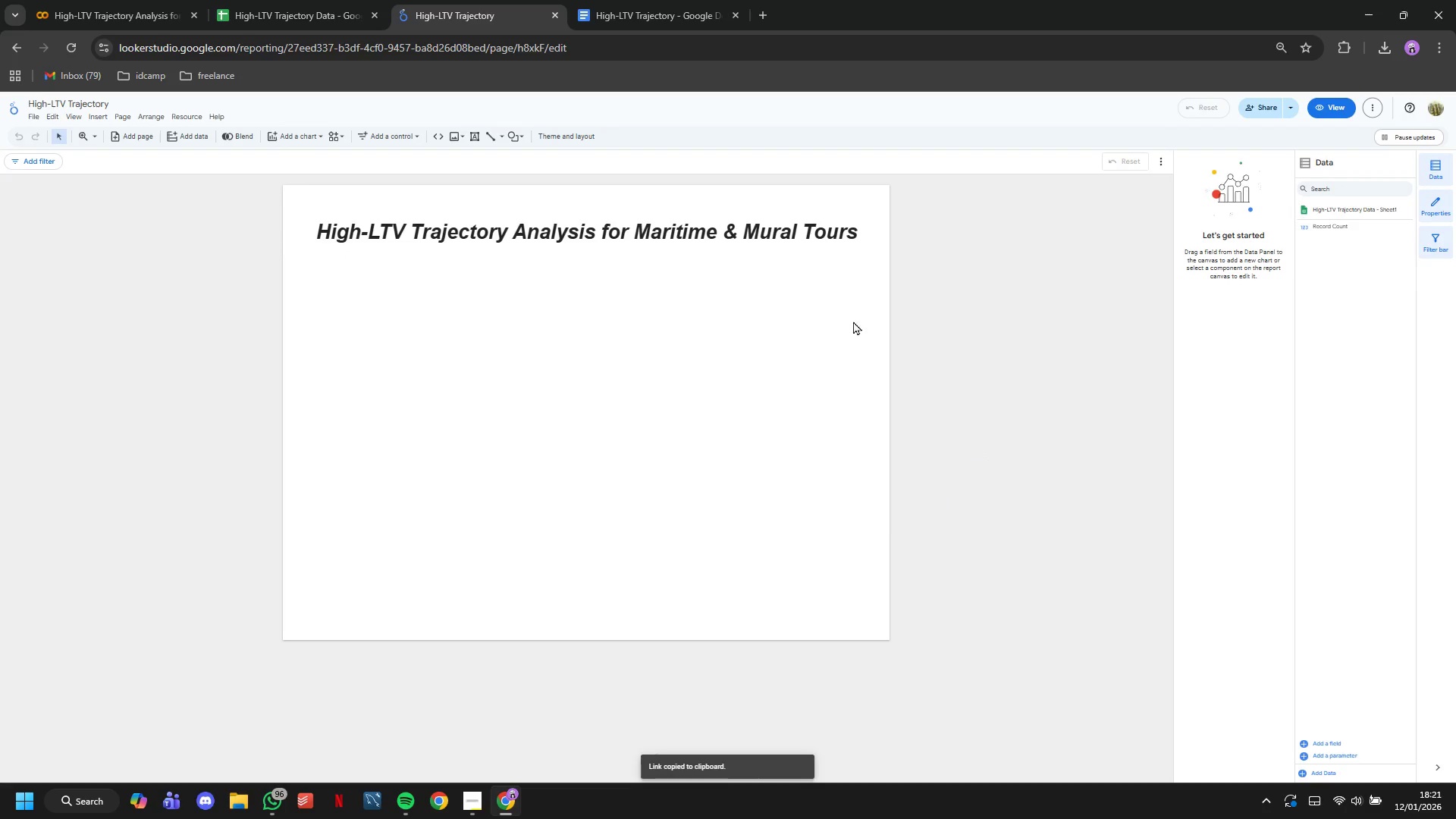 
left_click([999, 455])
 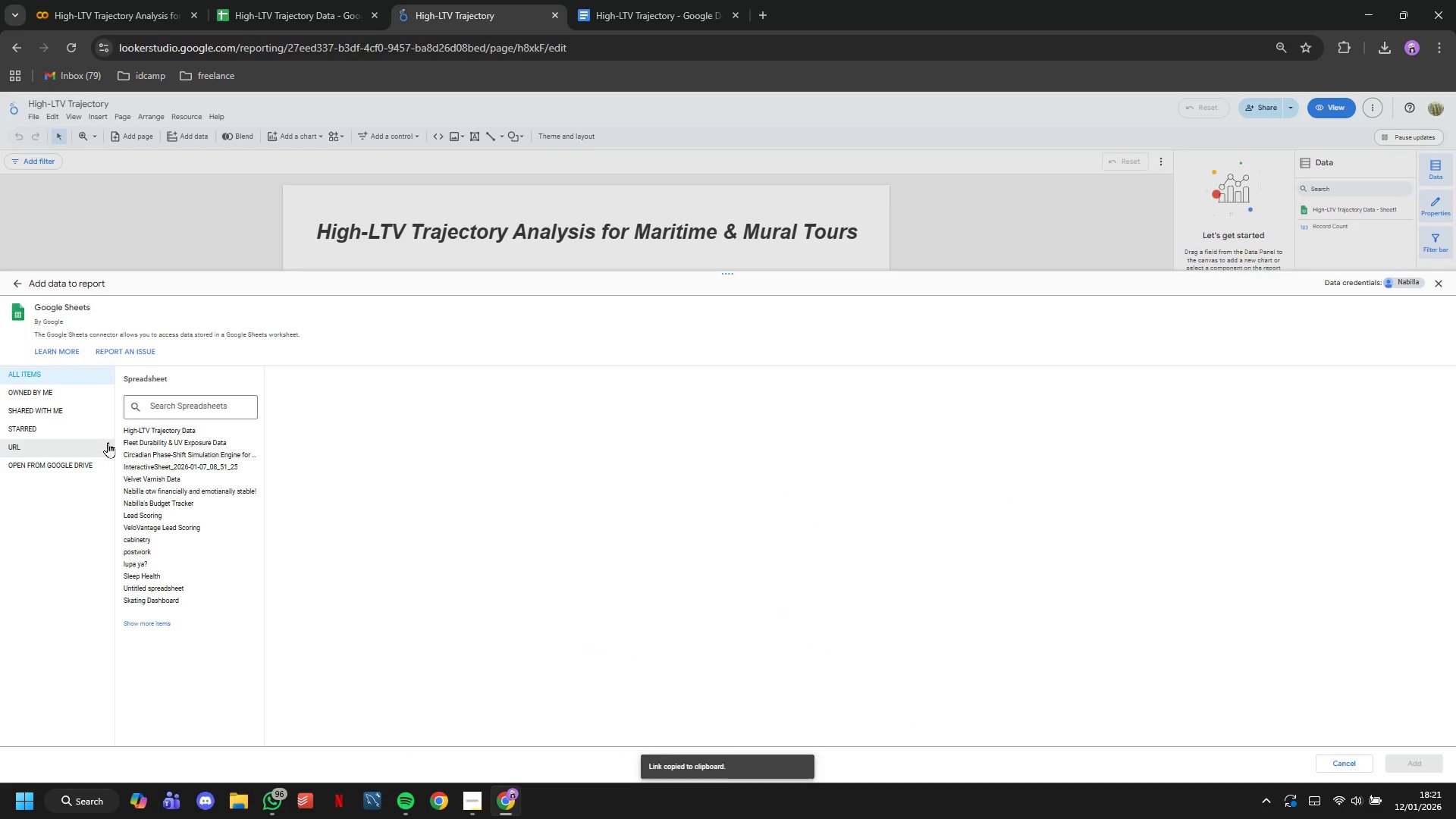 
left_click([148, 434])
 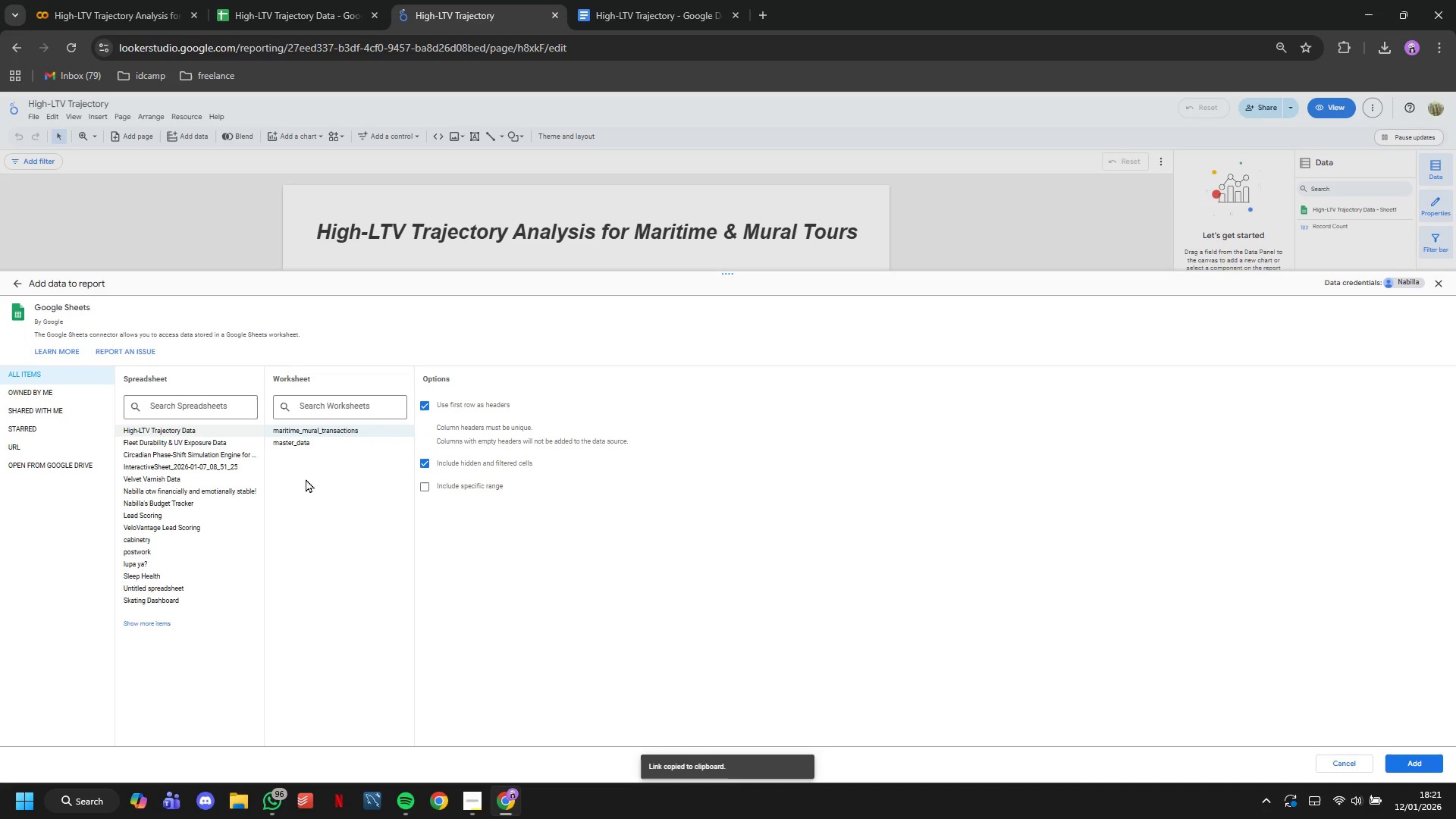 
wait(5.2)
 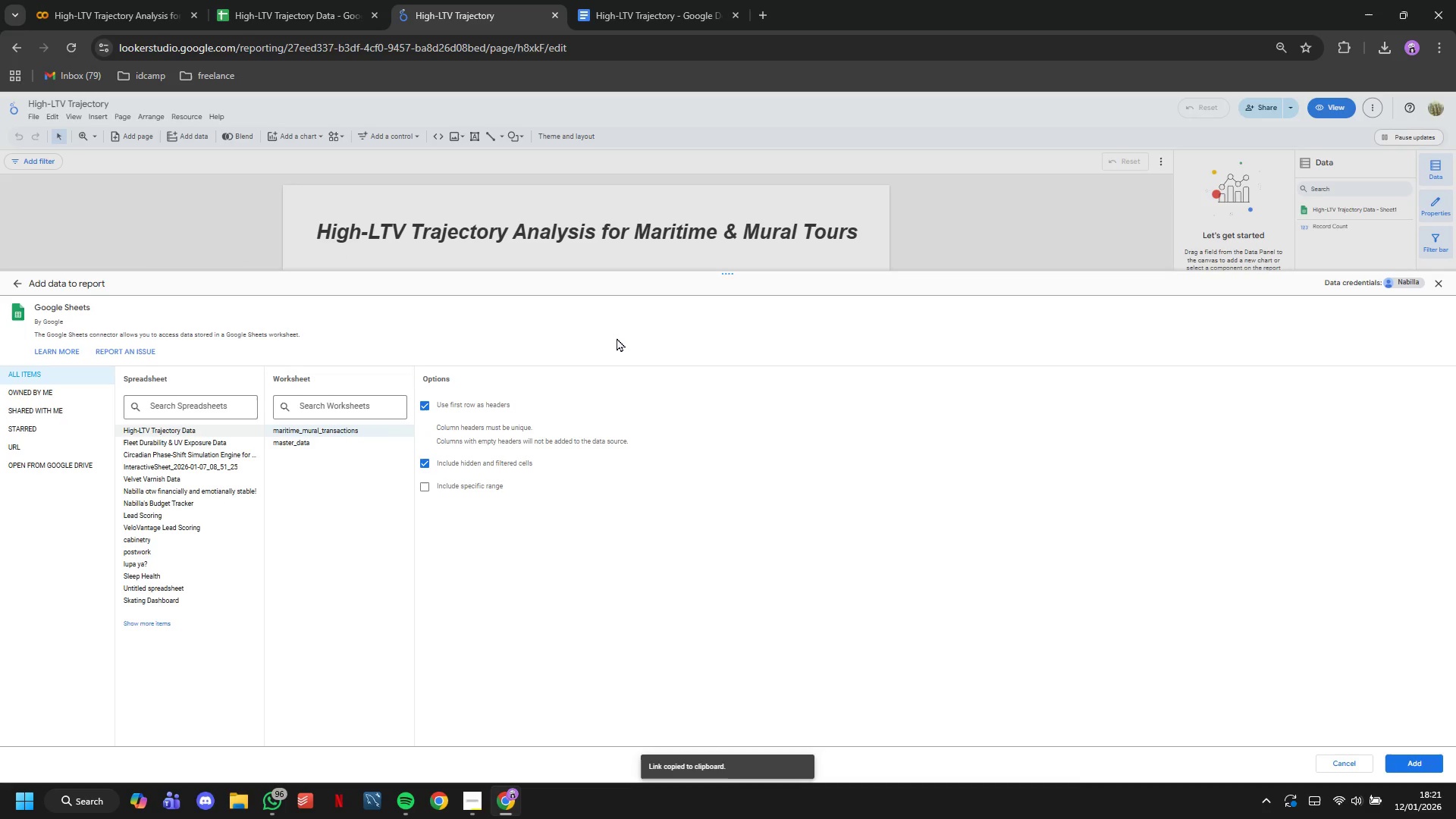 
left_click([318, 444])
 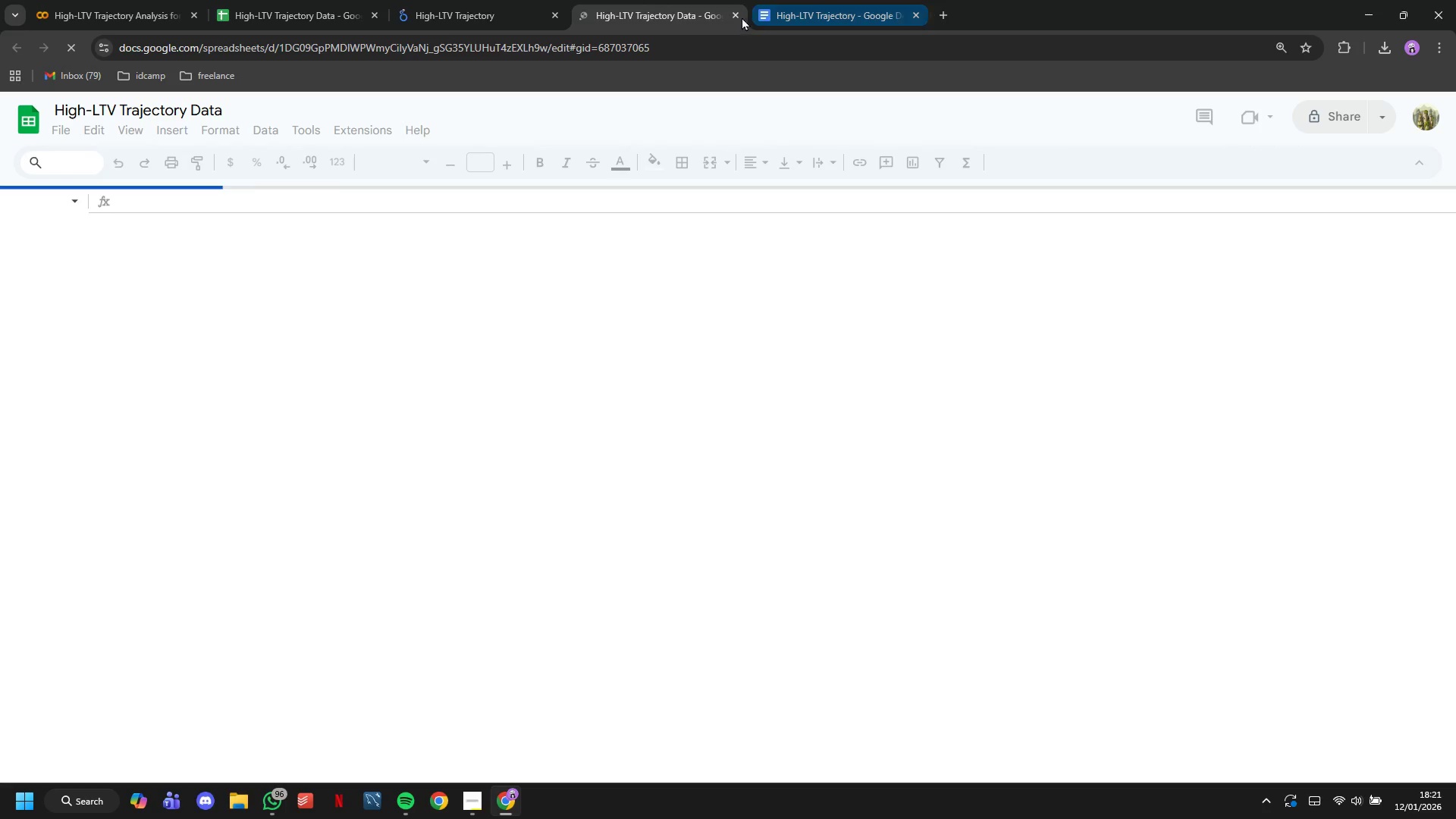 
left_click([739, 12])
 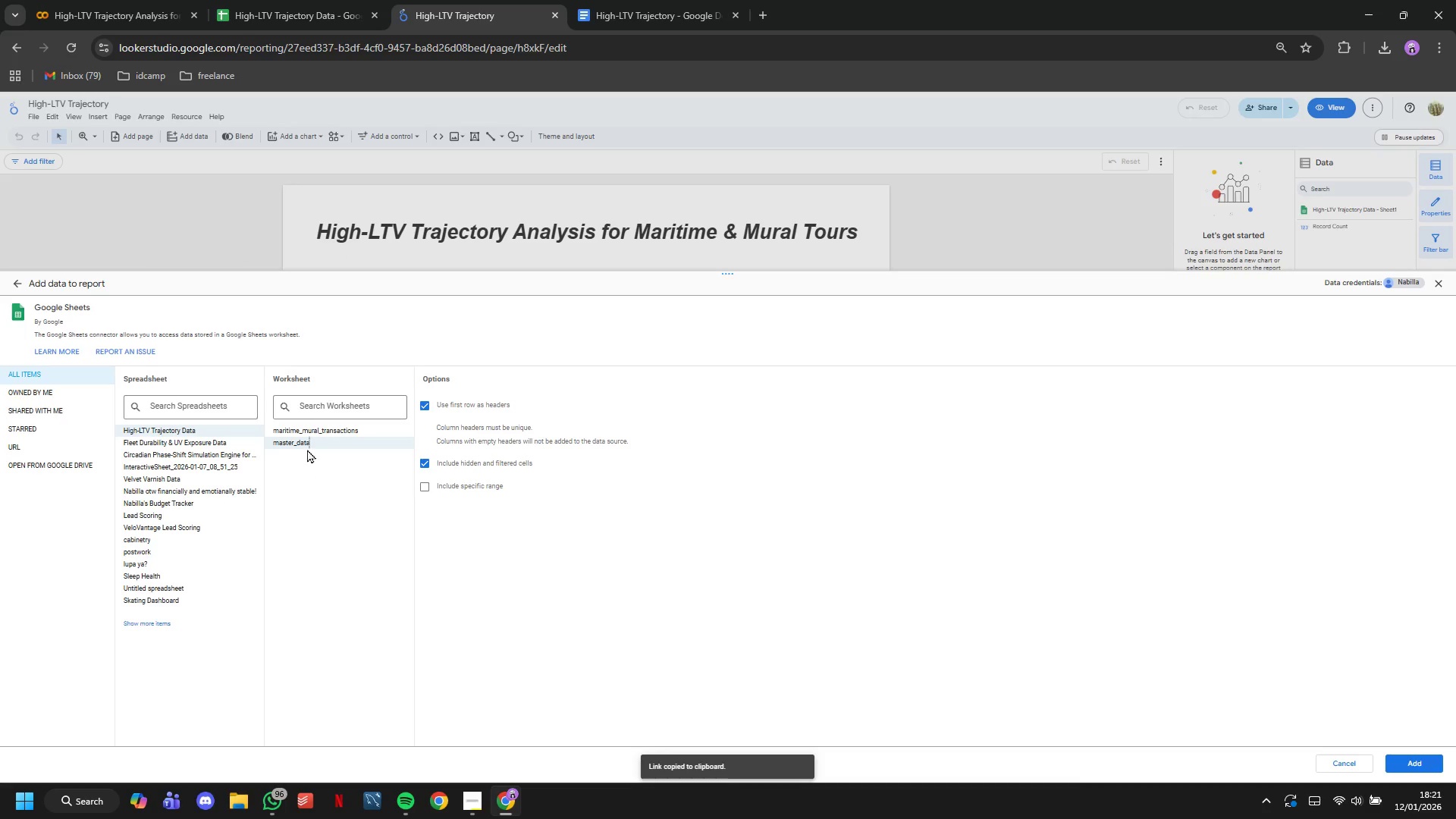 
left_click([289, 445])
 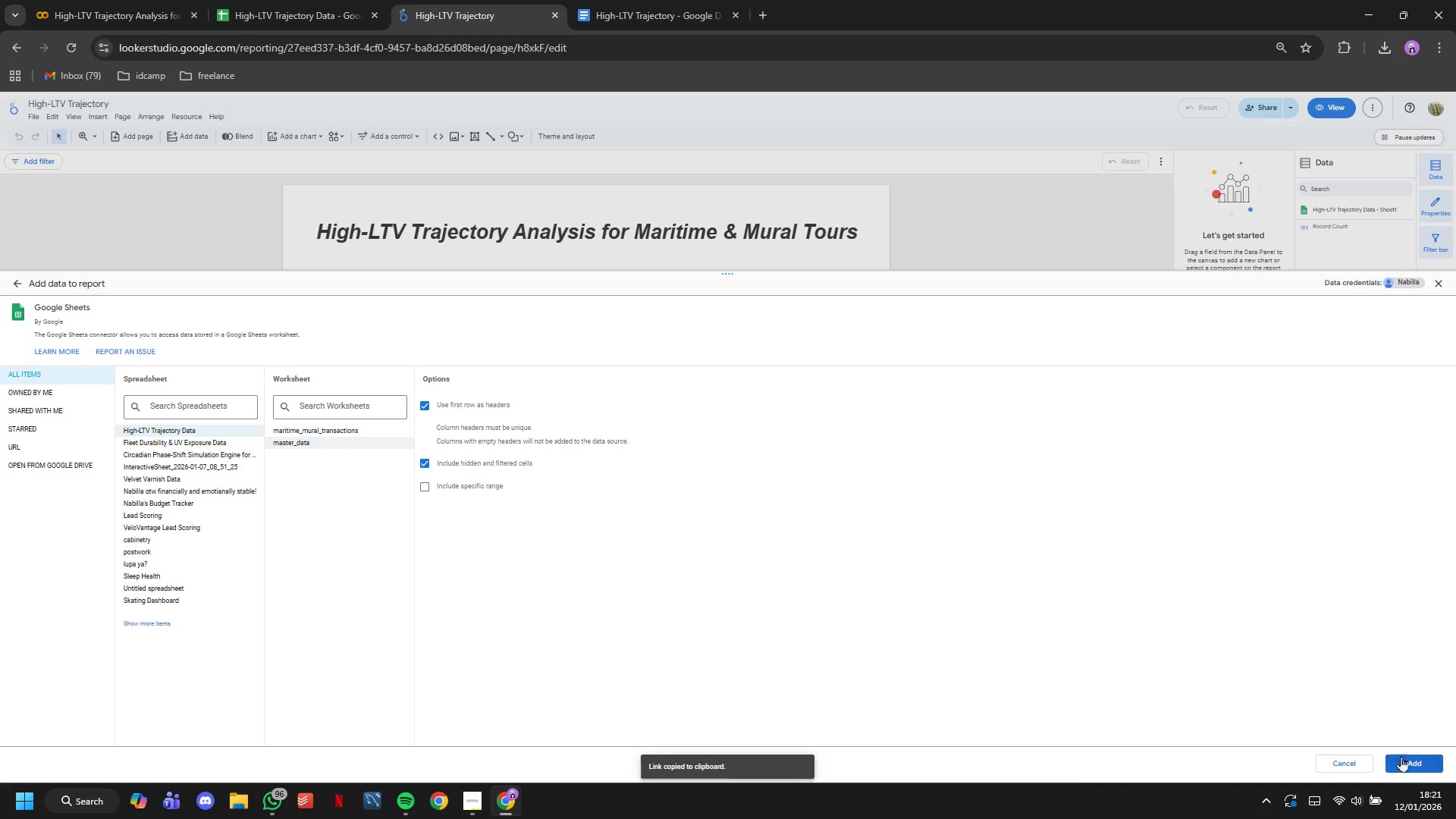 
left_click([1407, 763])
 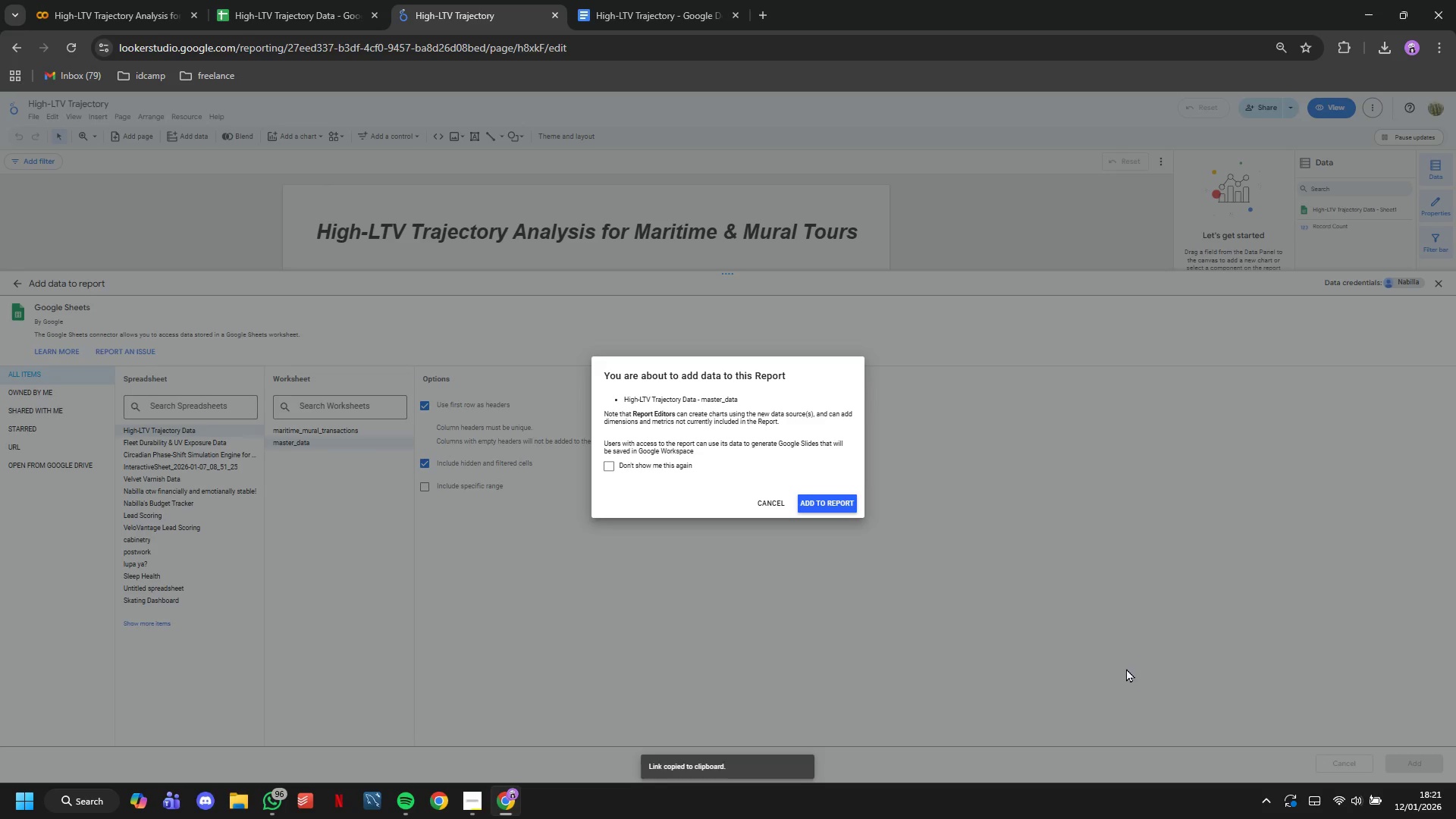 
wait(16.92)
 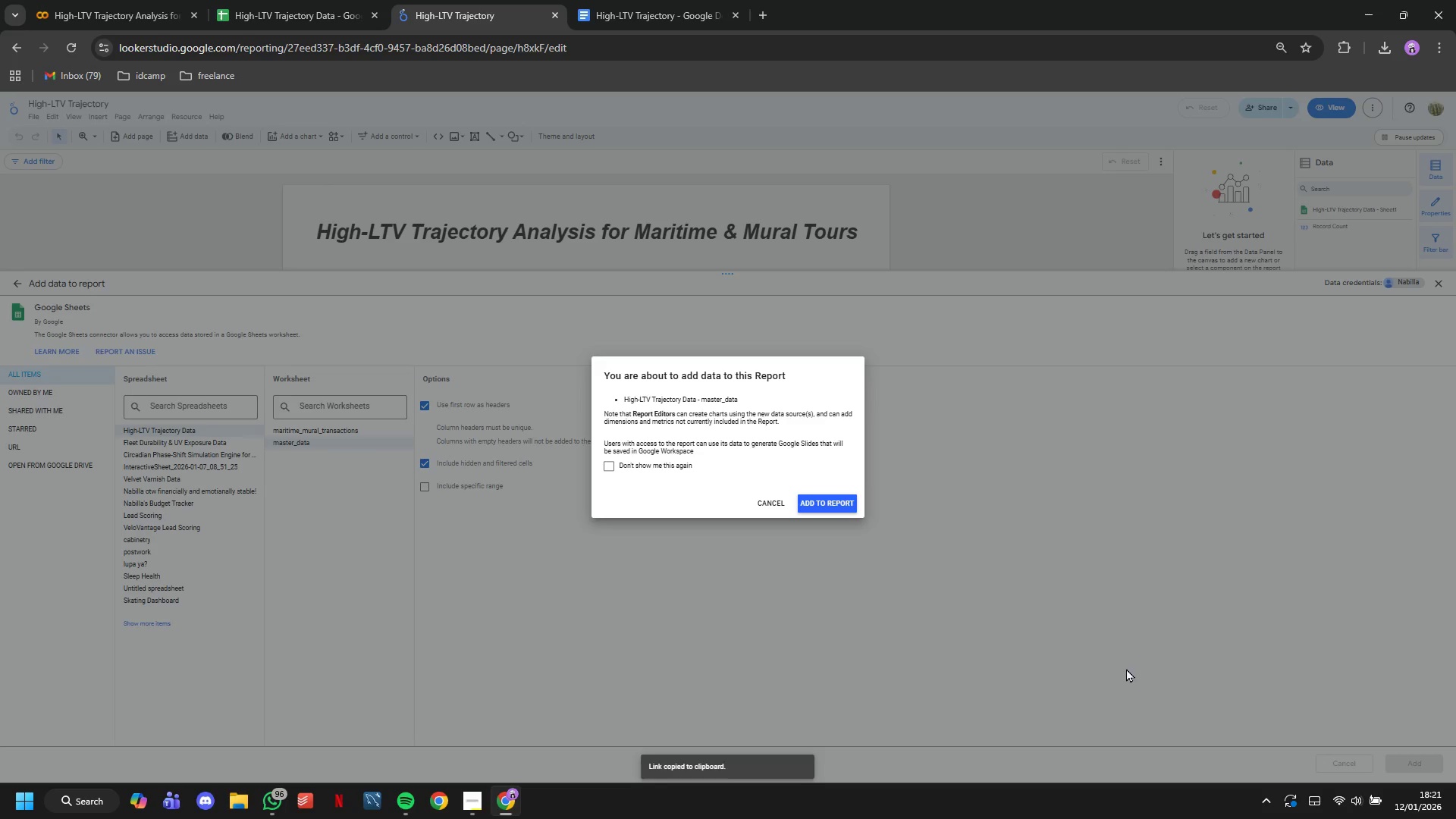 
left_click([830, 500])
 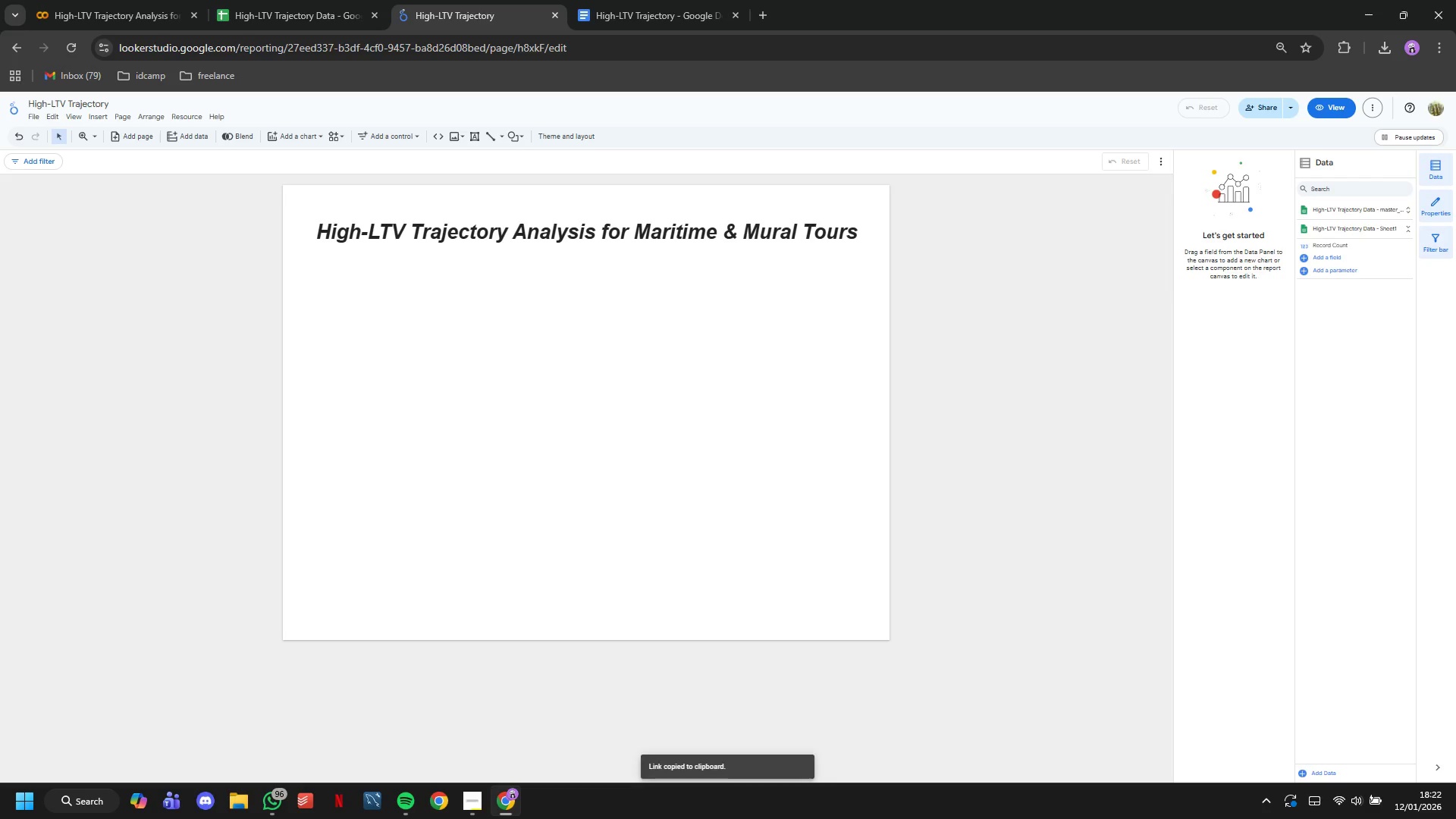 
wait(27.64)
 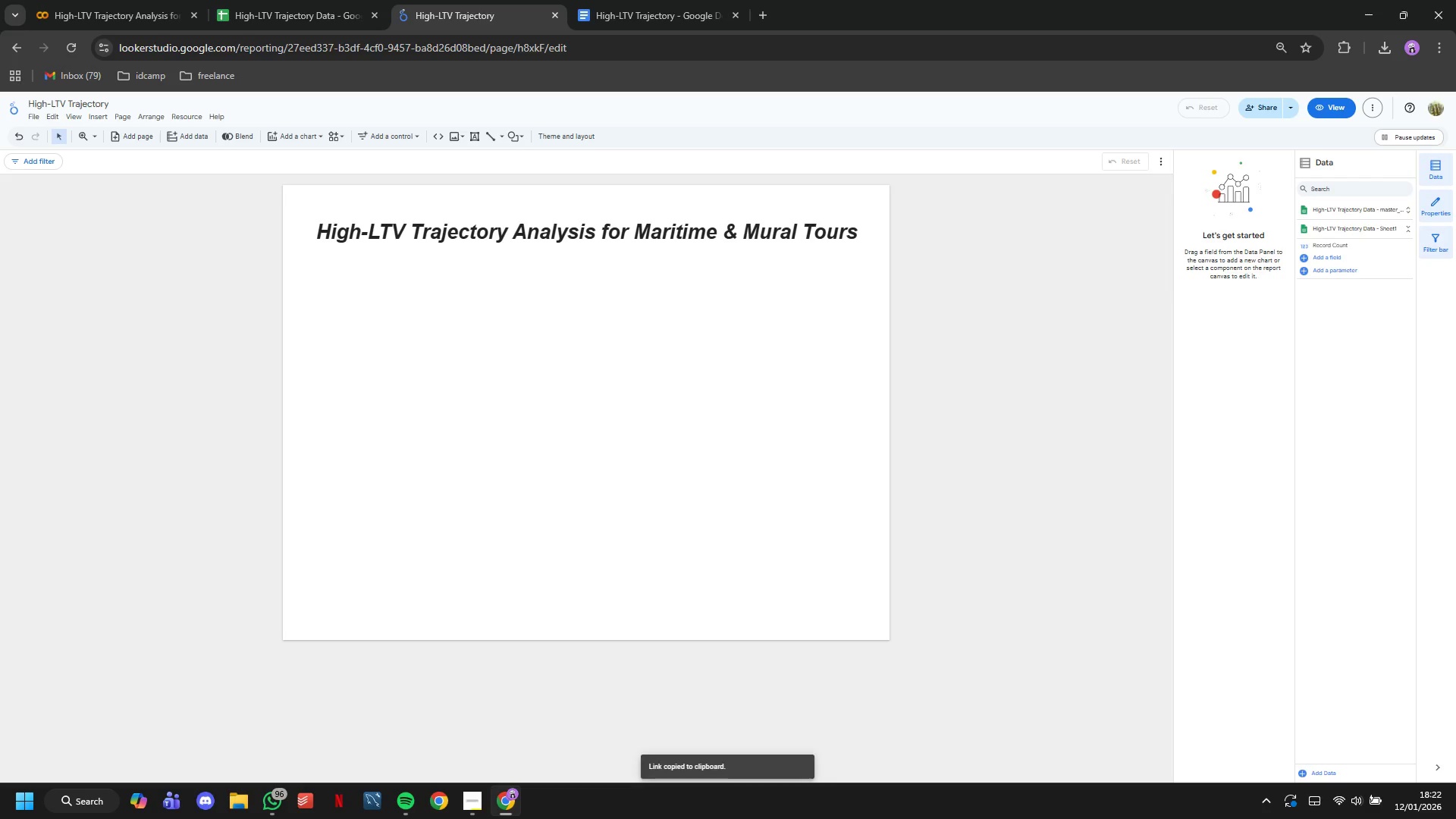 
left_click([1304, 209])
 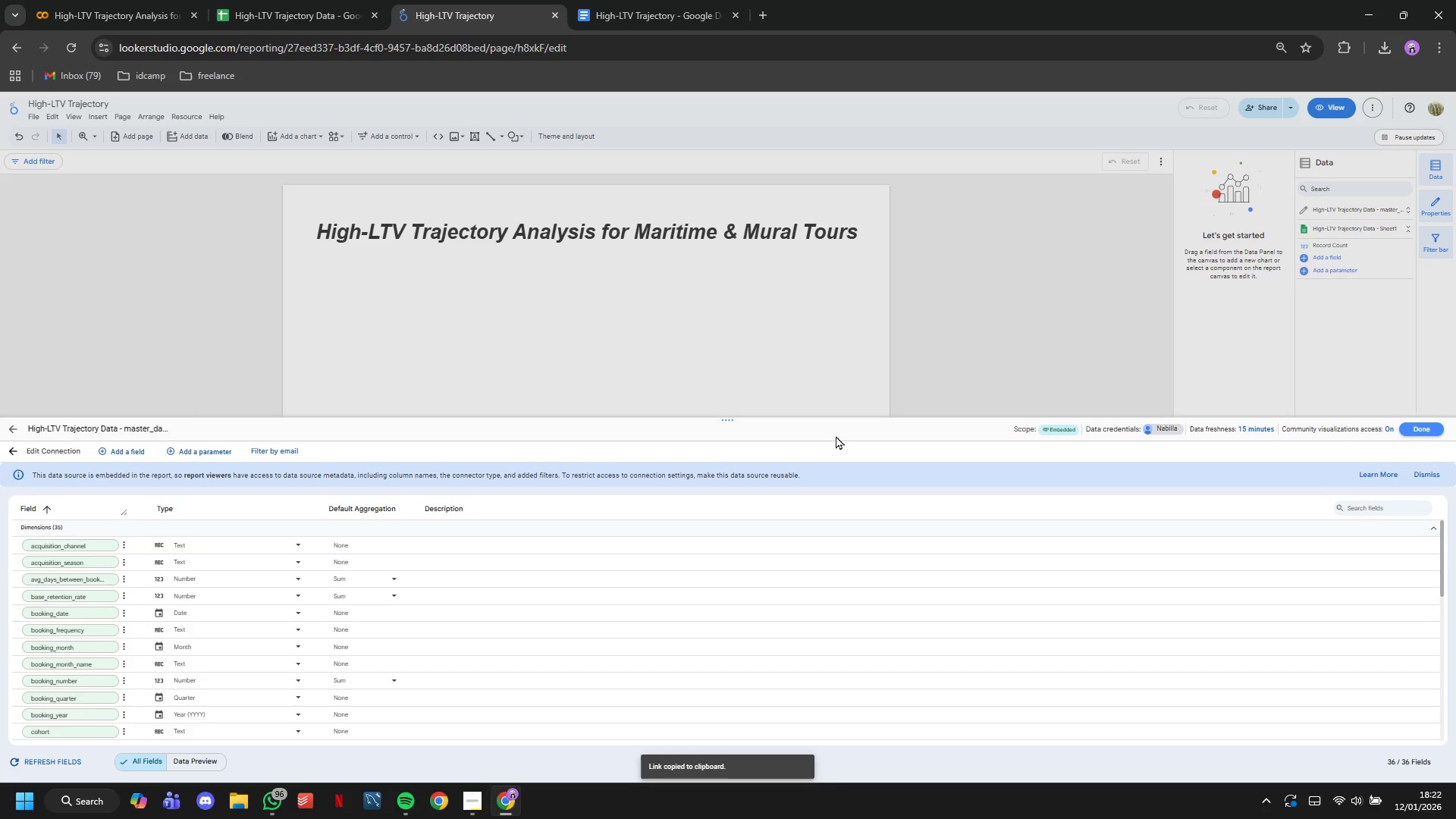 
left_click_drag(start_coordinate=[828, 419], to_coordinate=[797, 115])
 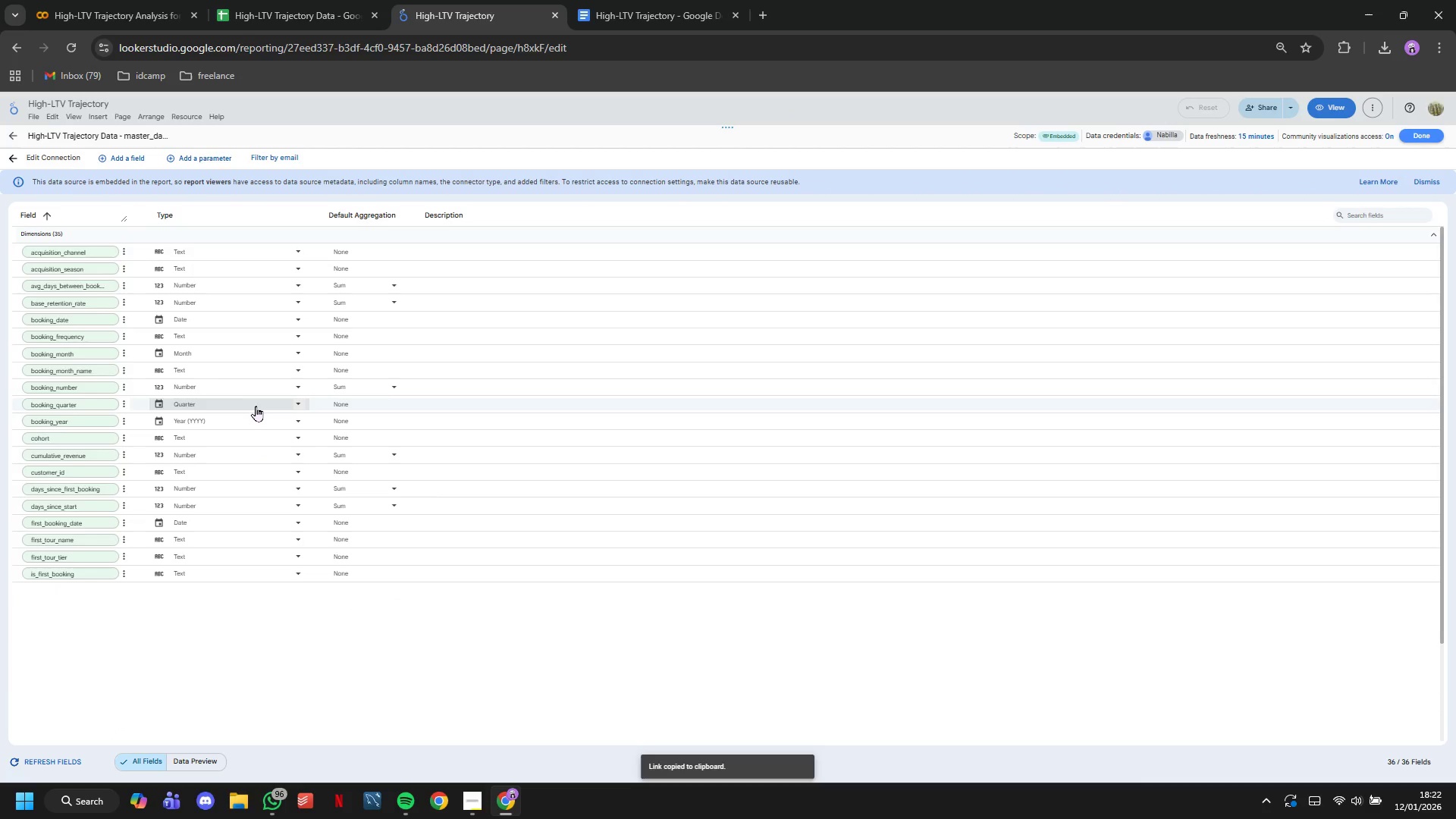 
scroll: coordinate [256, 406], scroll_direction: down, amount: 1.0
 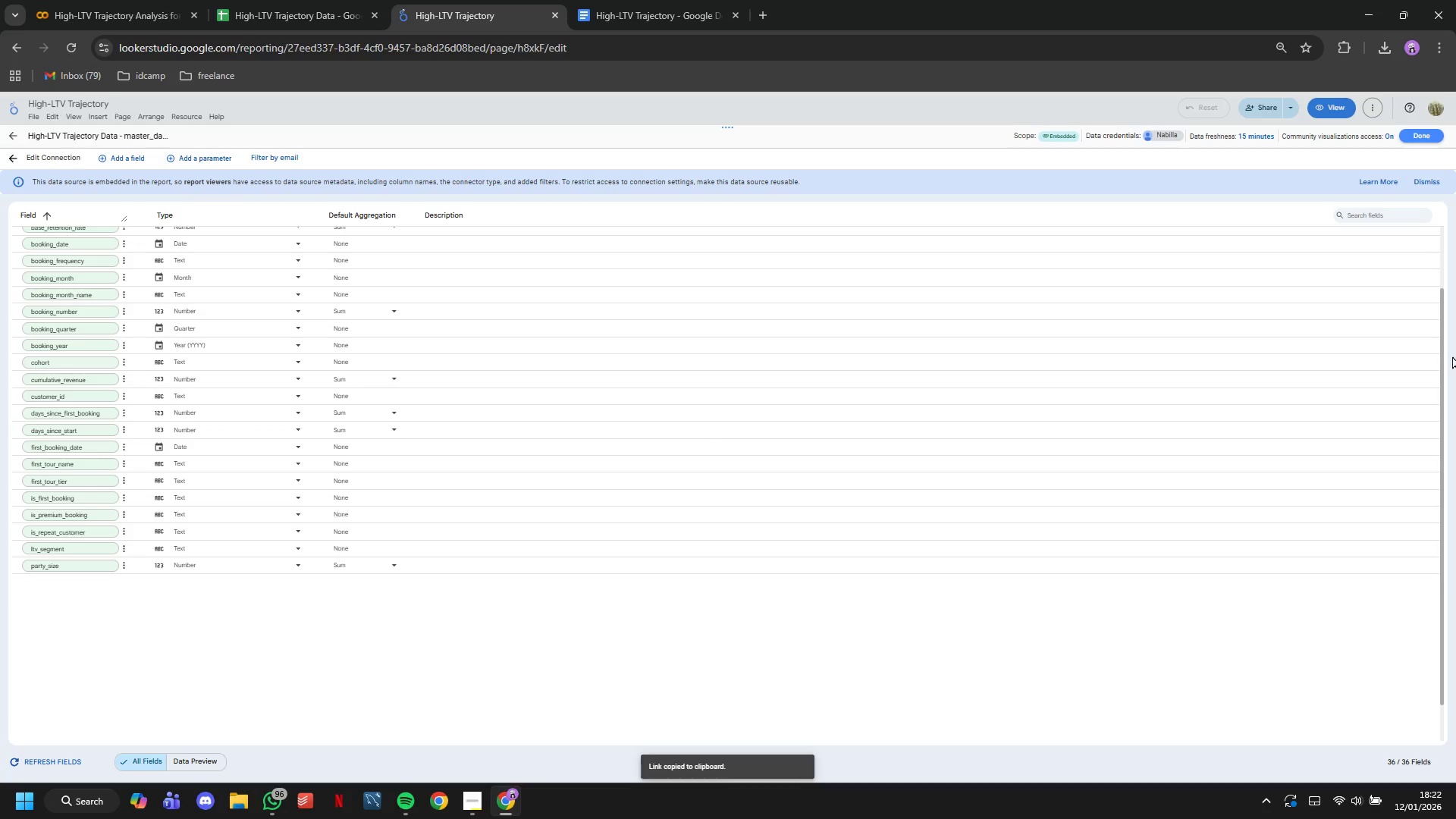 
left_click_drag(start_coordinate=[1442, 353], to_coordinate=[1433, 260])
 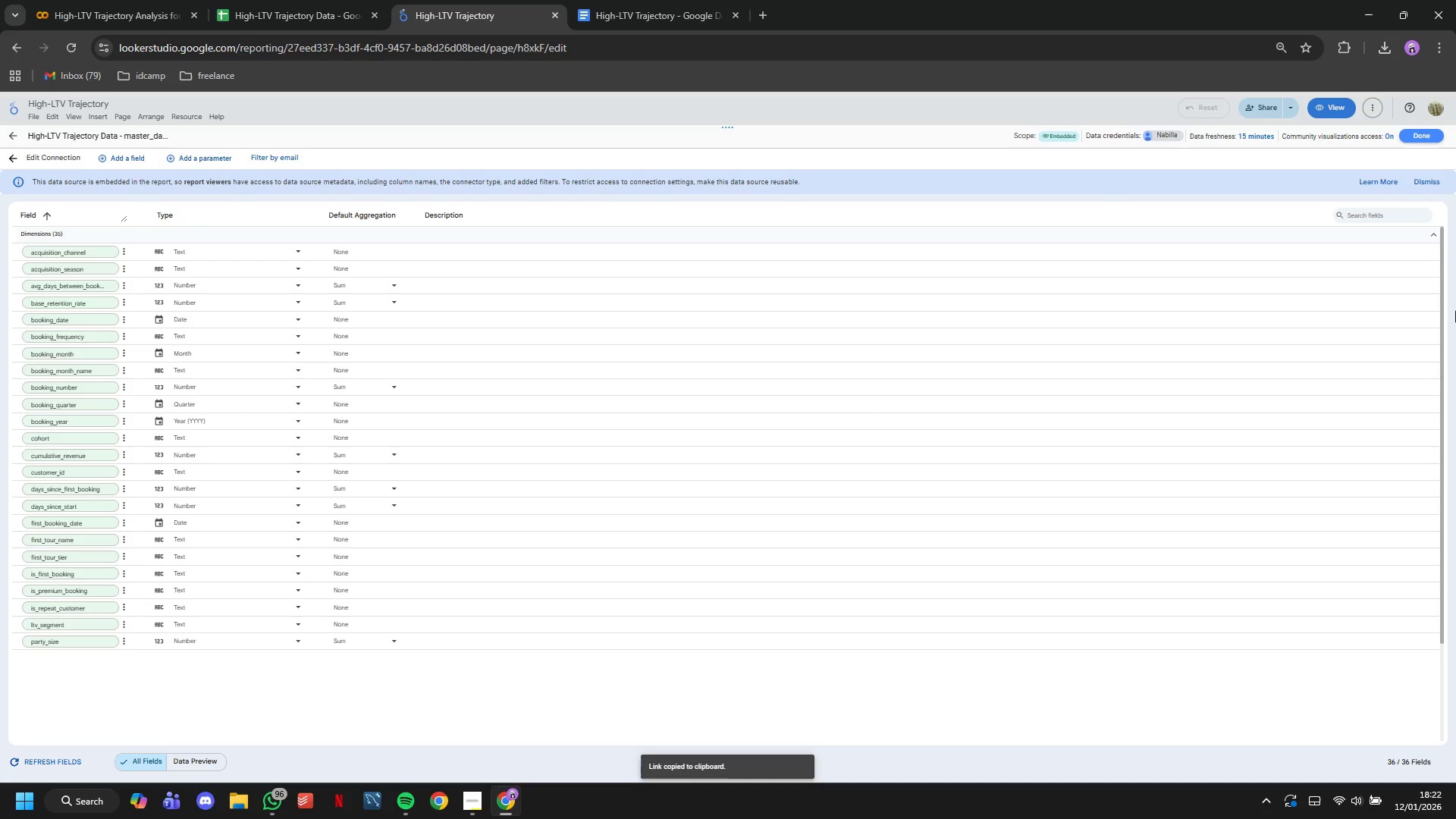 
left_click([1420, 139])
 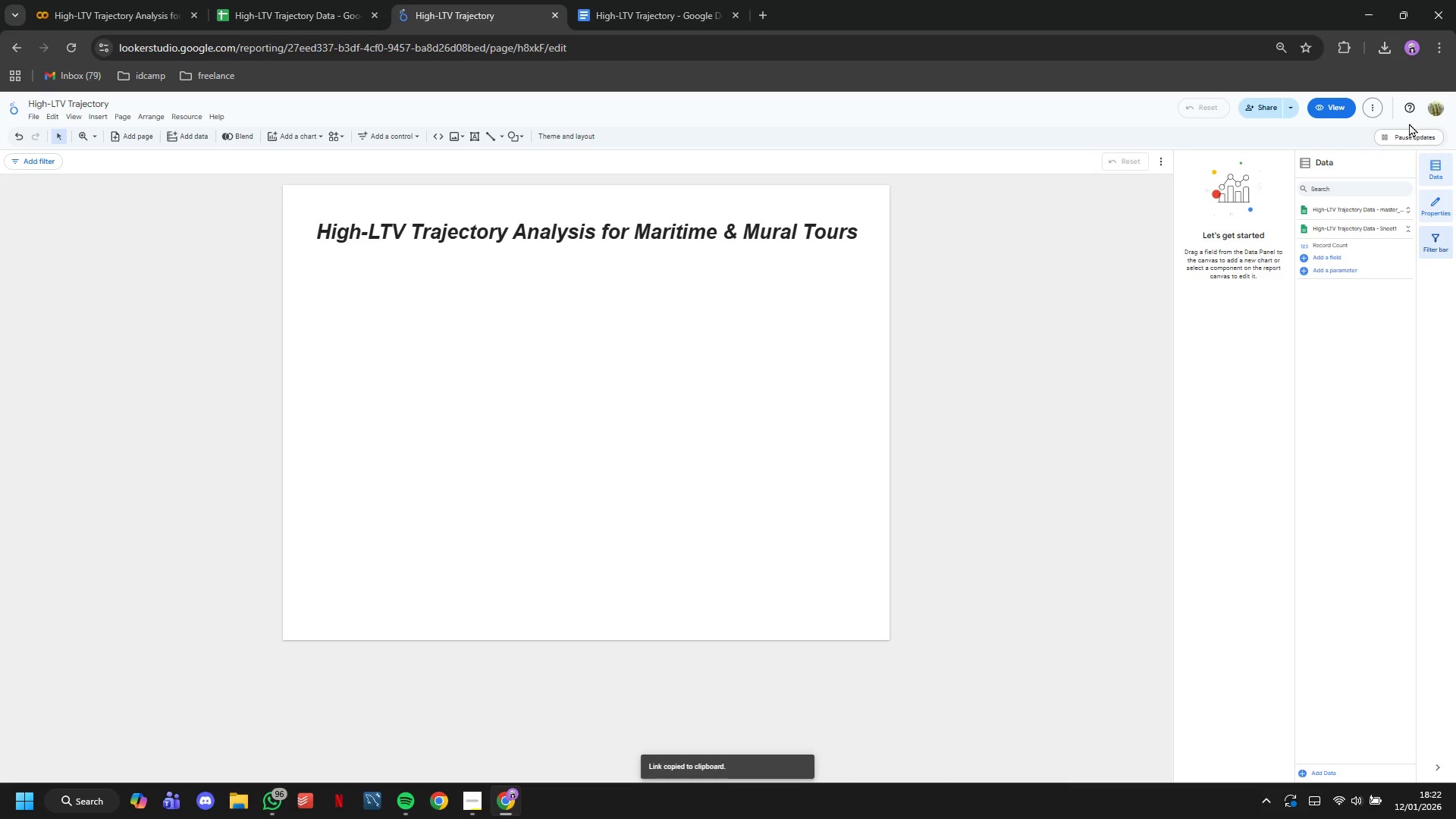 
wait(7.34)
 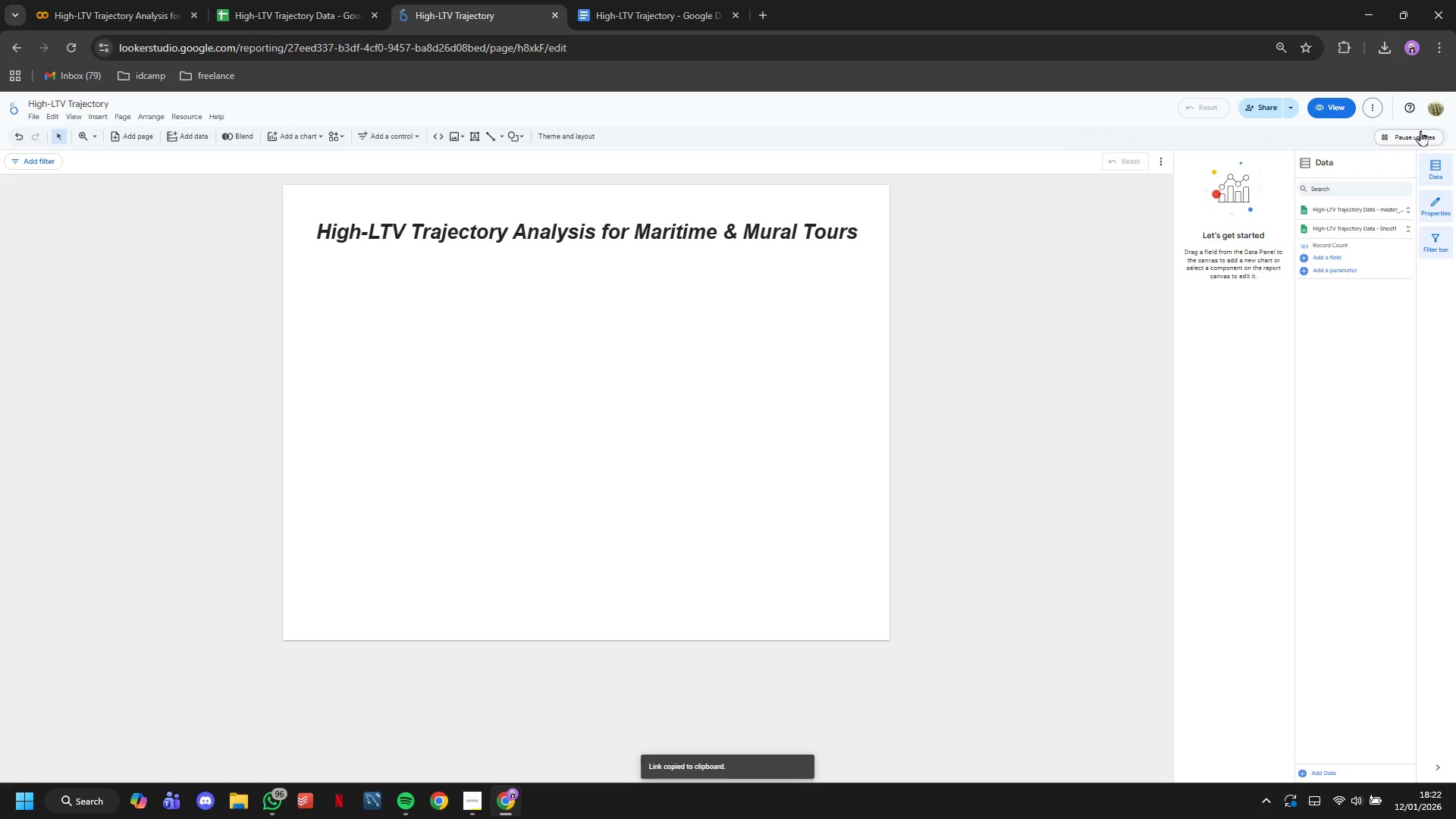 
left_click([745, 381])
 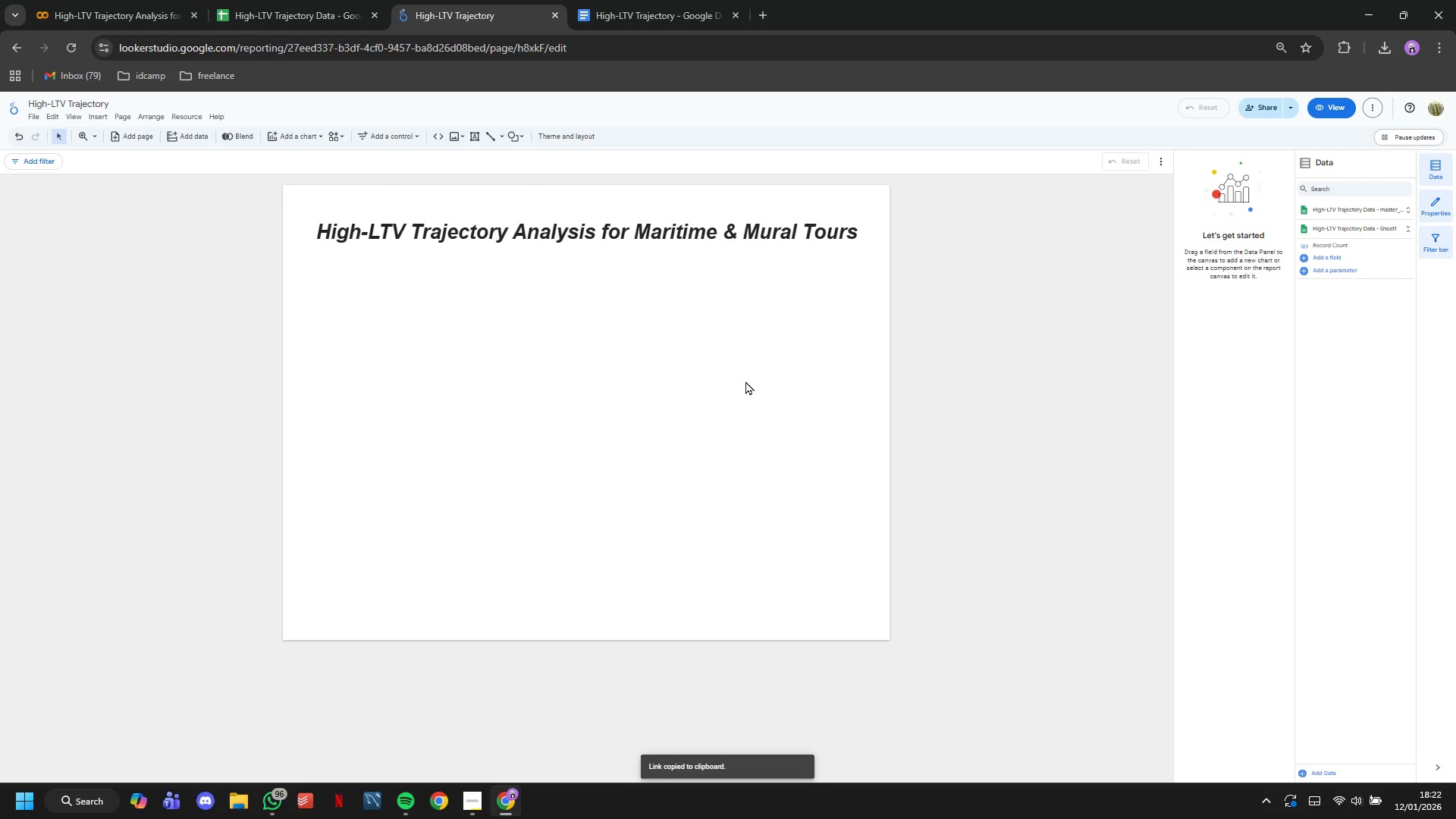 
right_click([745, 381])
 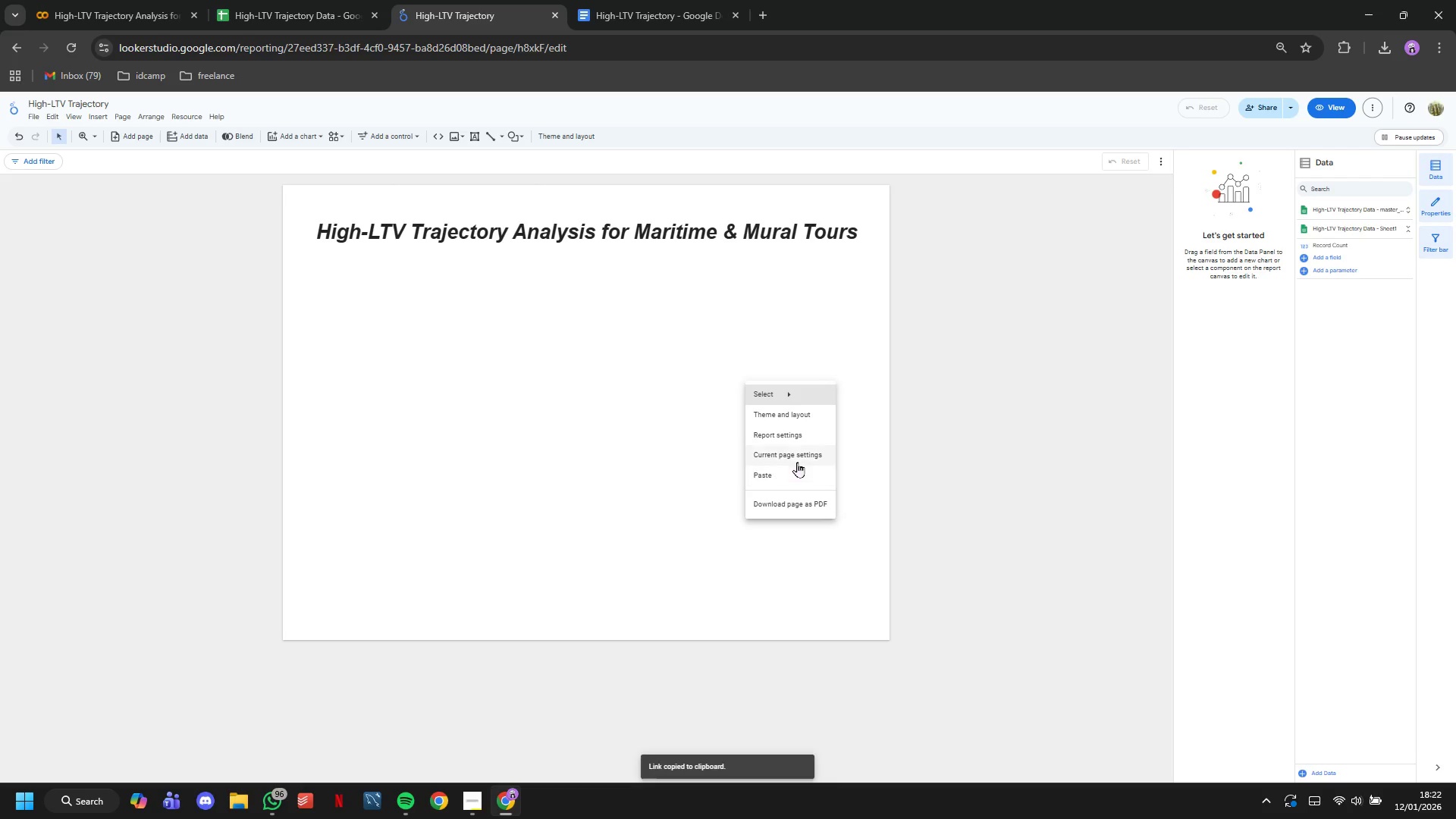 
left_click([796, 457])
 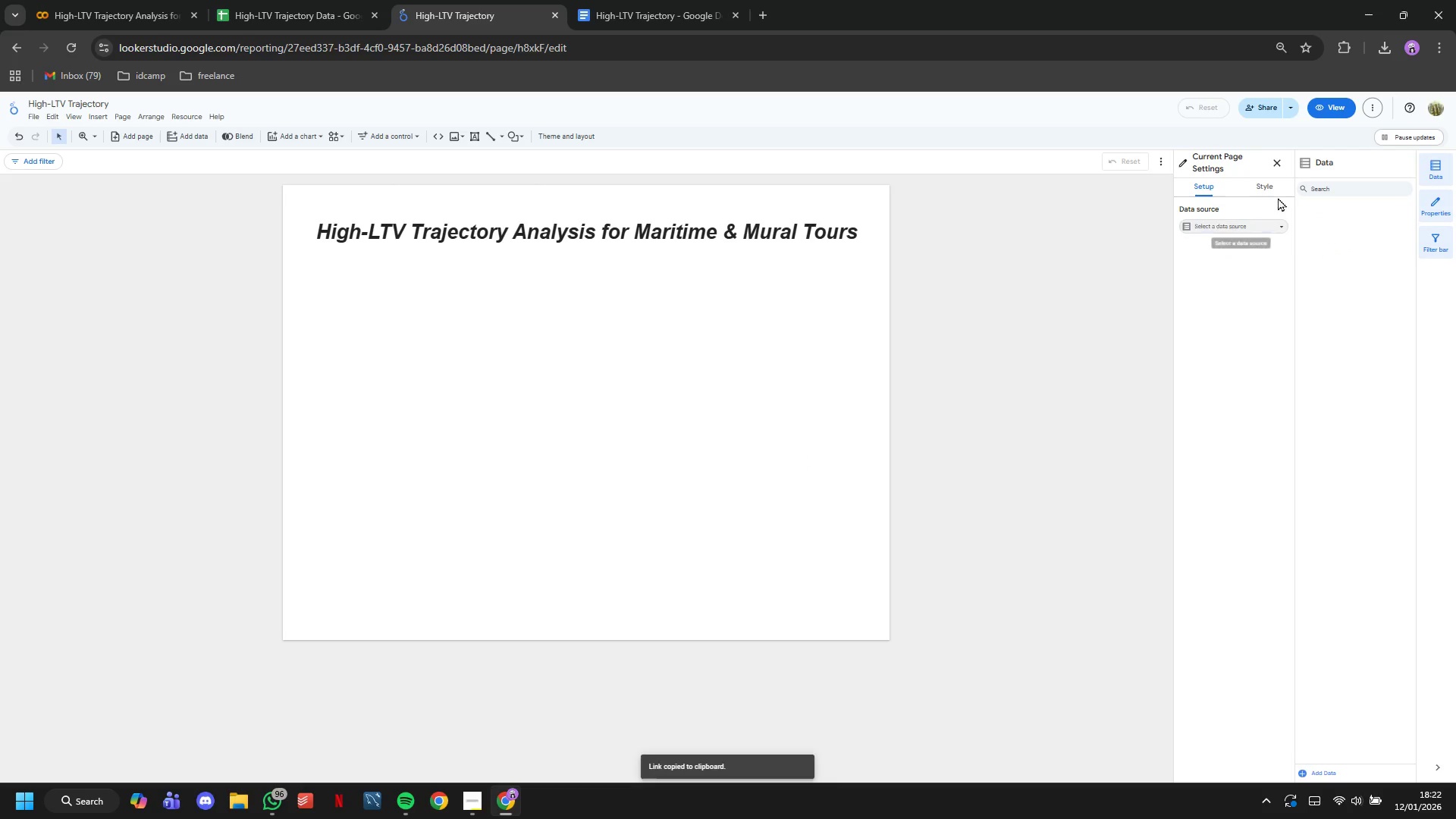 
left_click([1278, 191])
 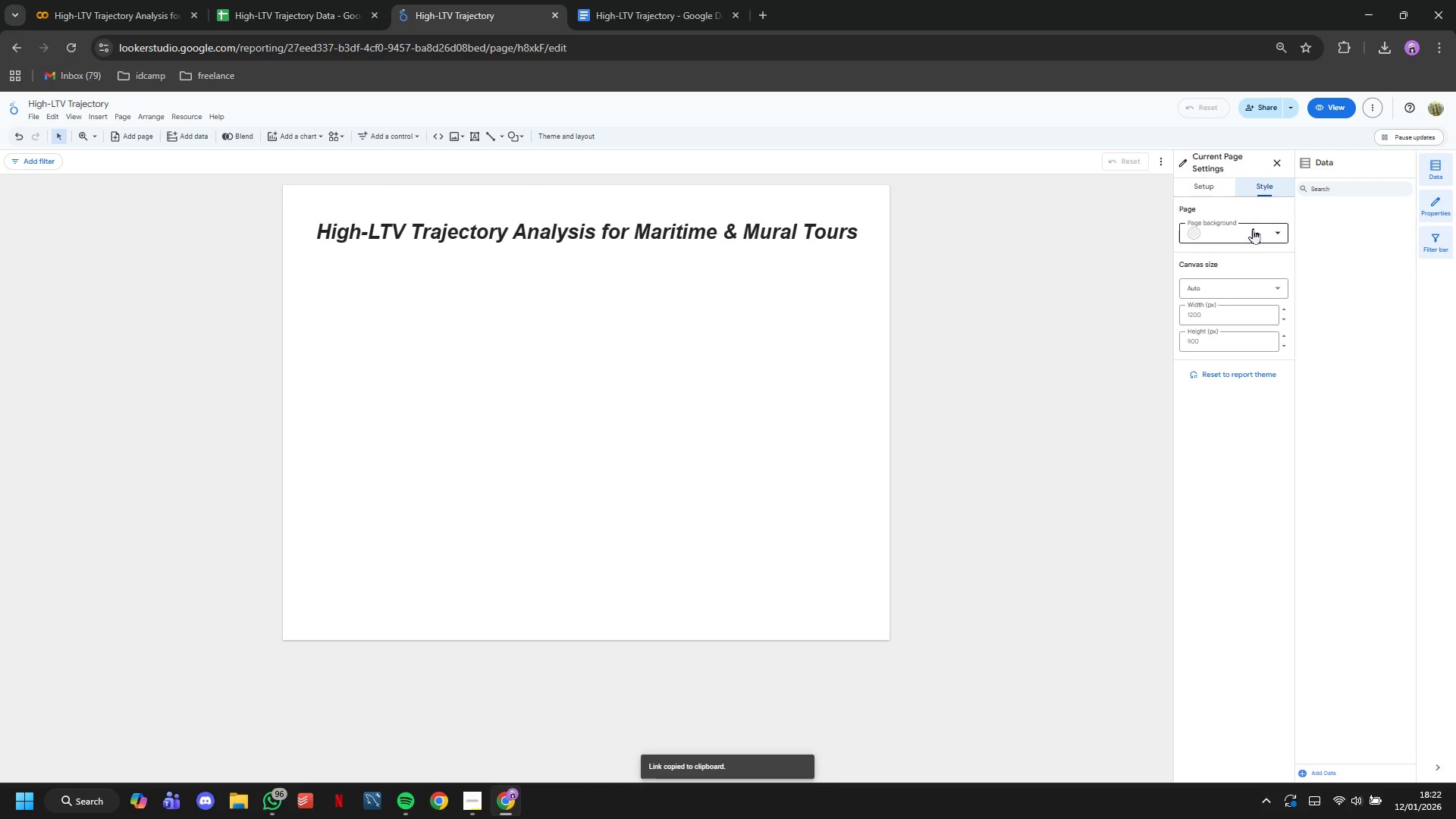 
left_click([1263, 242])
 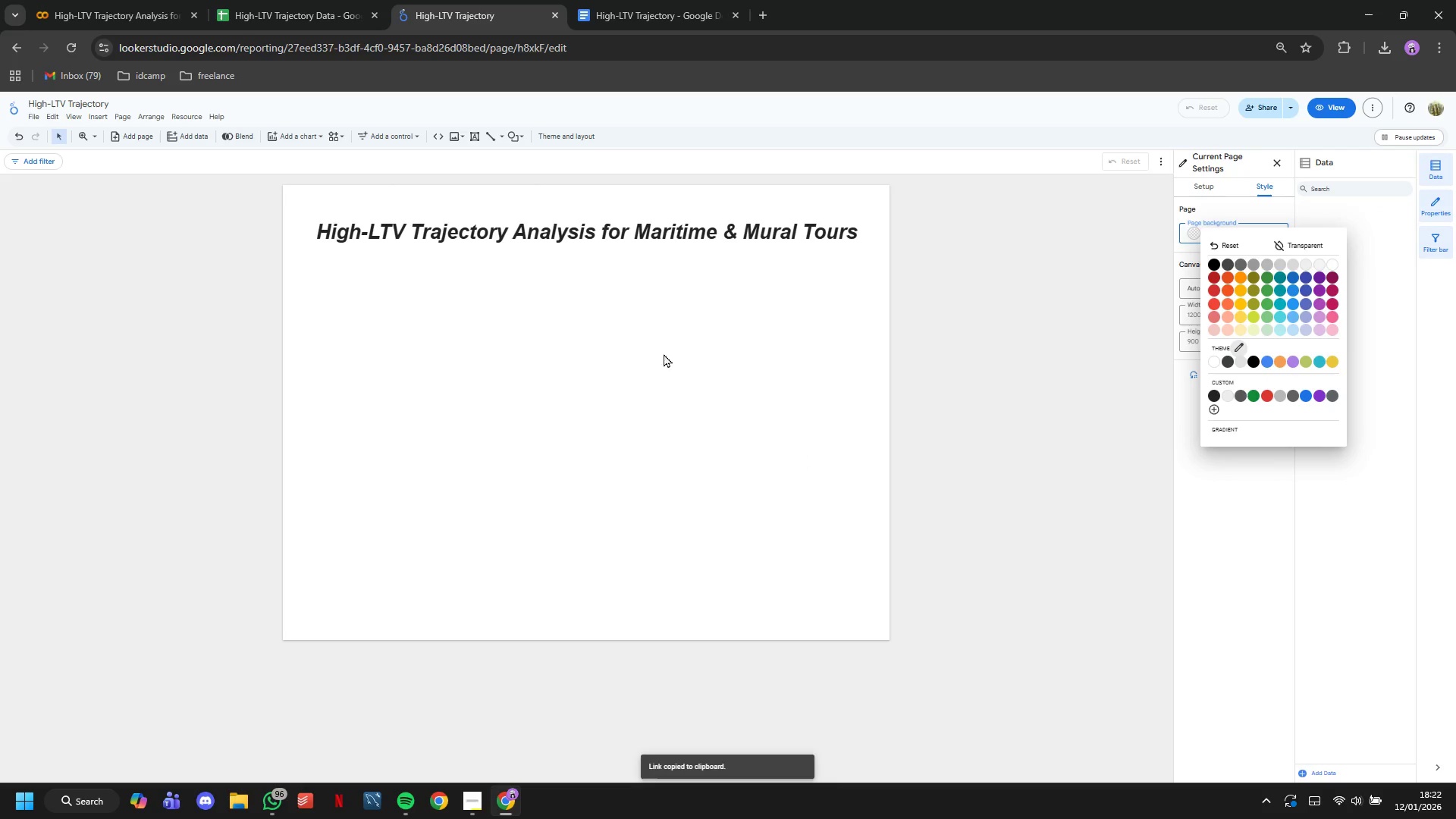 
right_click([625, 356])
 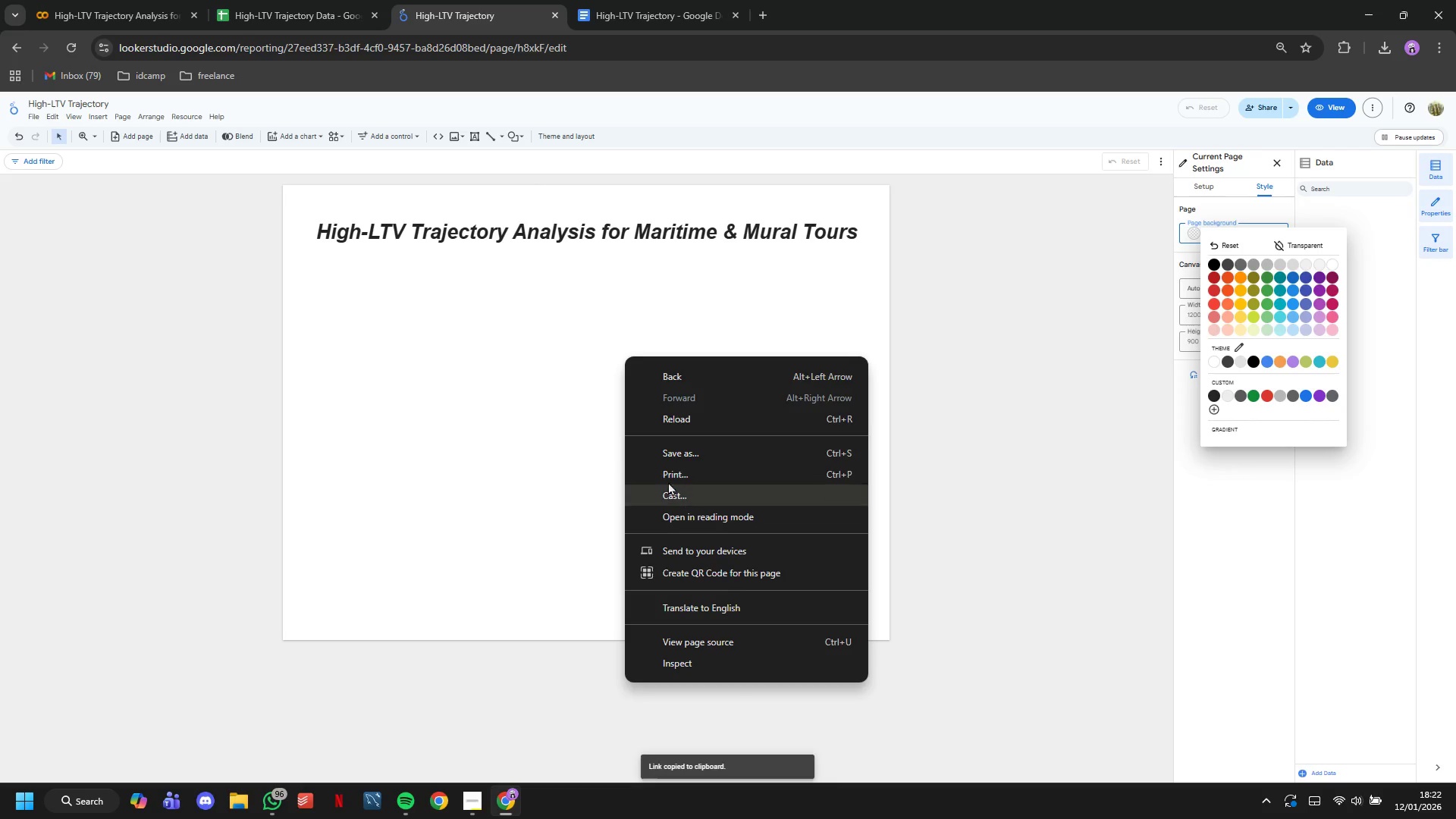 
left_click([554, 453])
 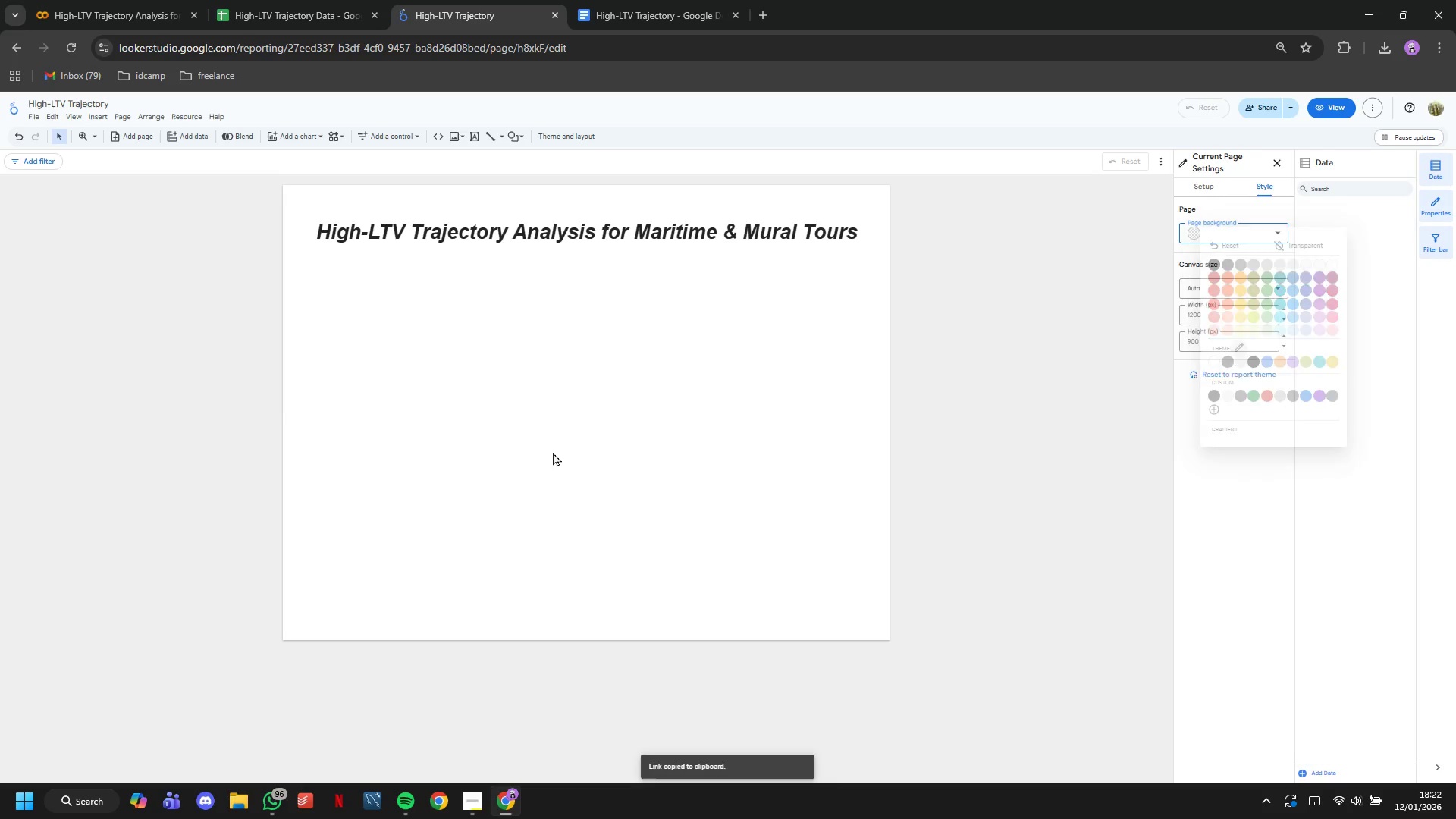 
right_click([553, 452])
 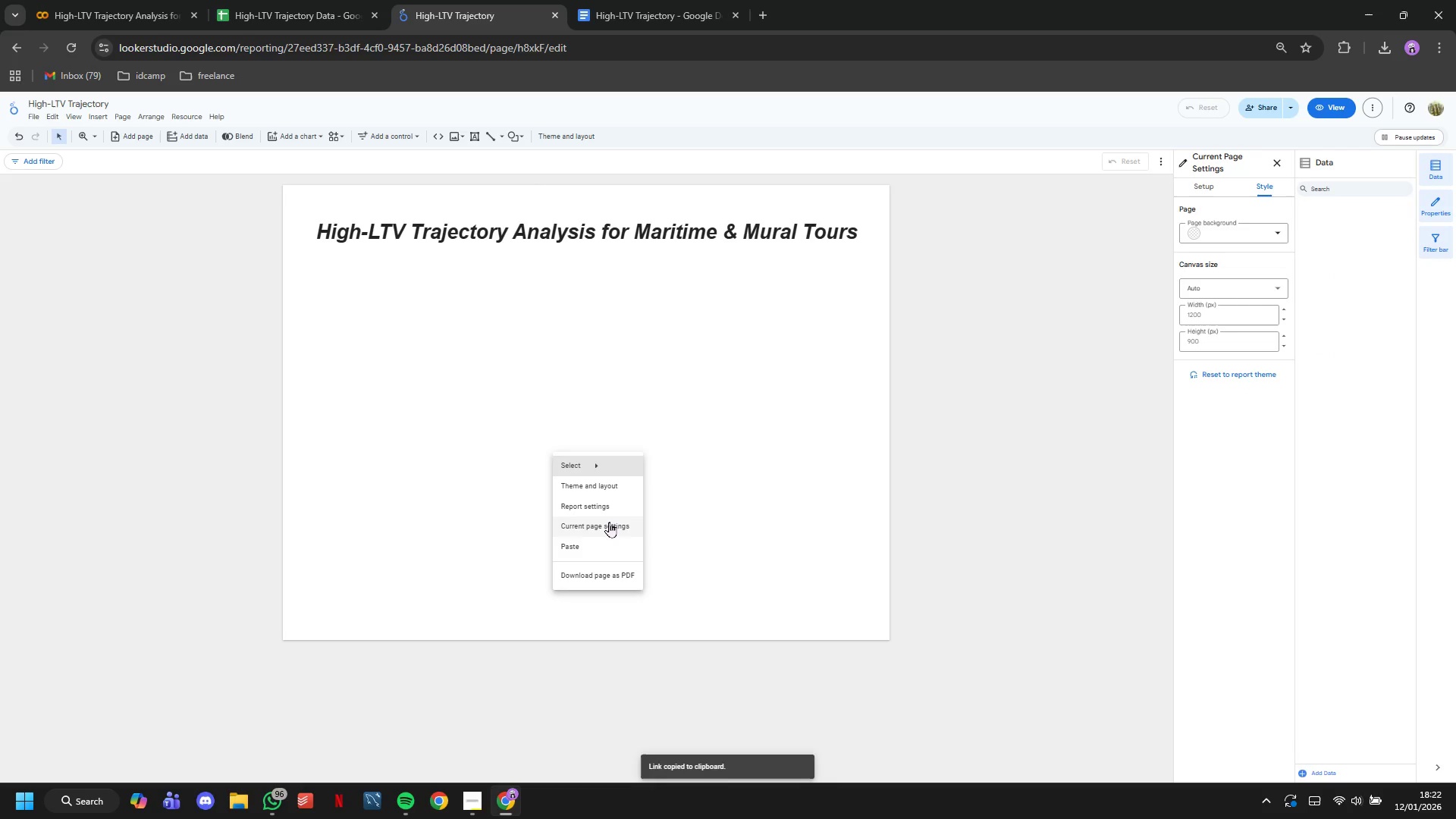 
left_click([601, 489])
 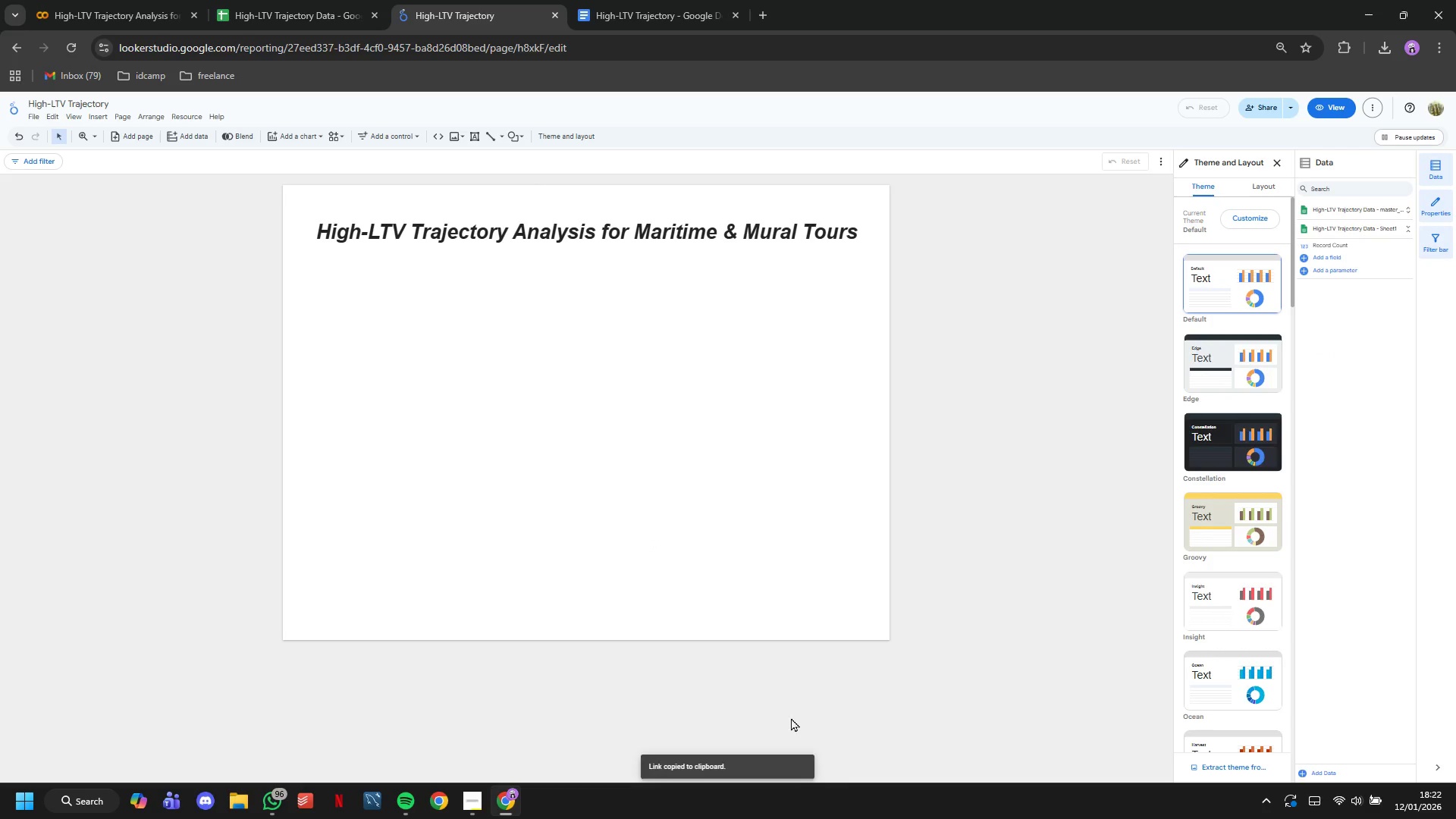 
left_click([1213, 438])
 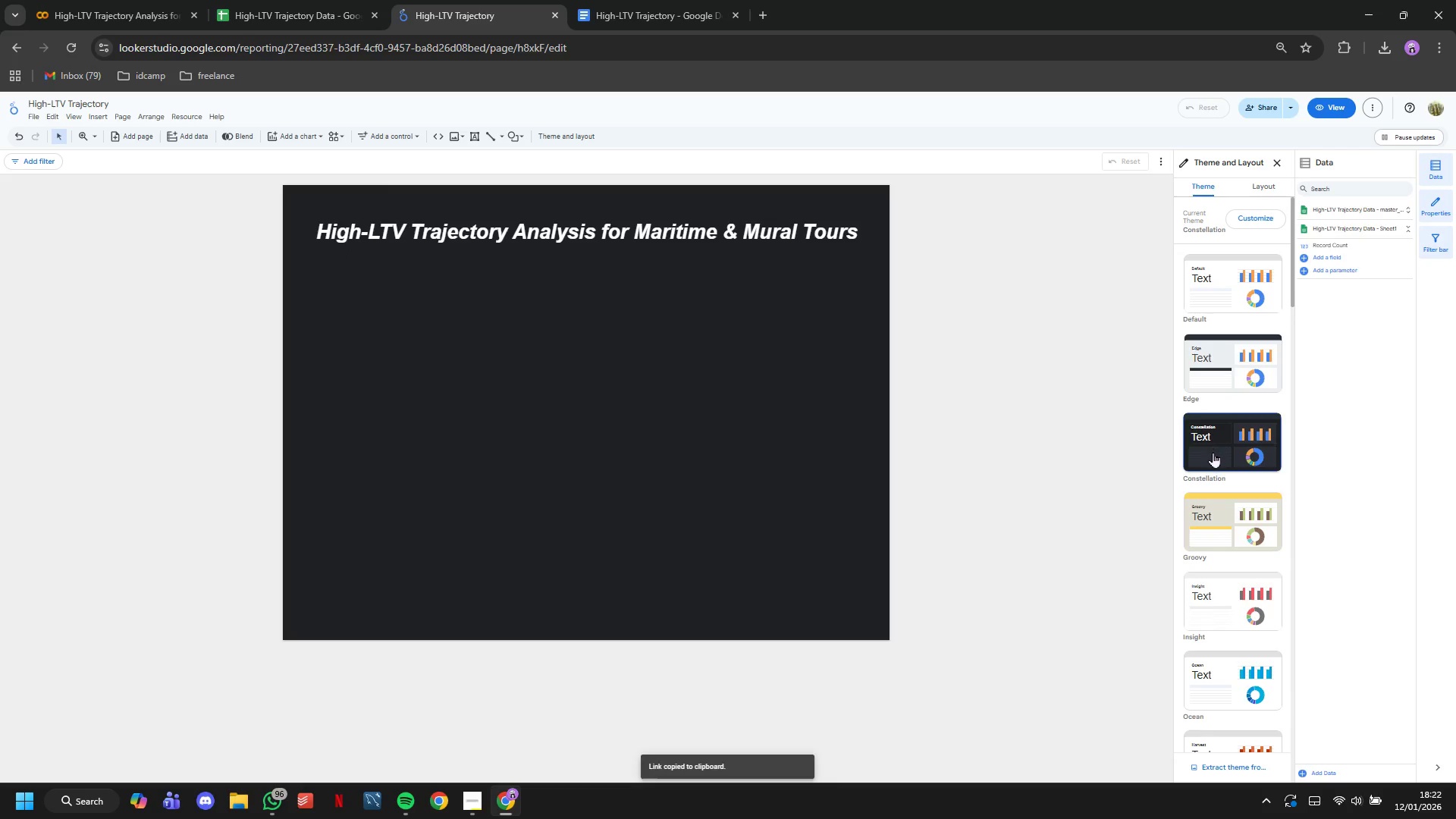 
scroll: coordinate [1203, 481], scroll_direction: down, amount: 5.0
 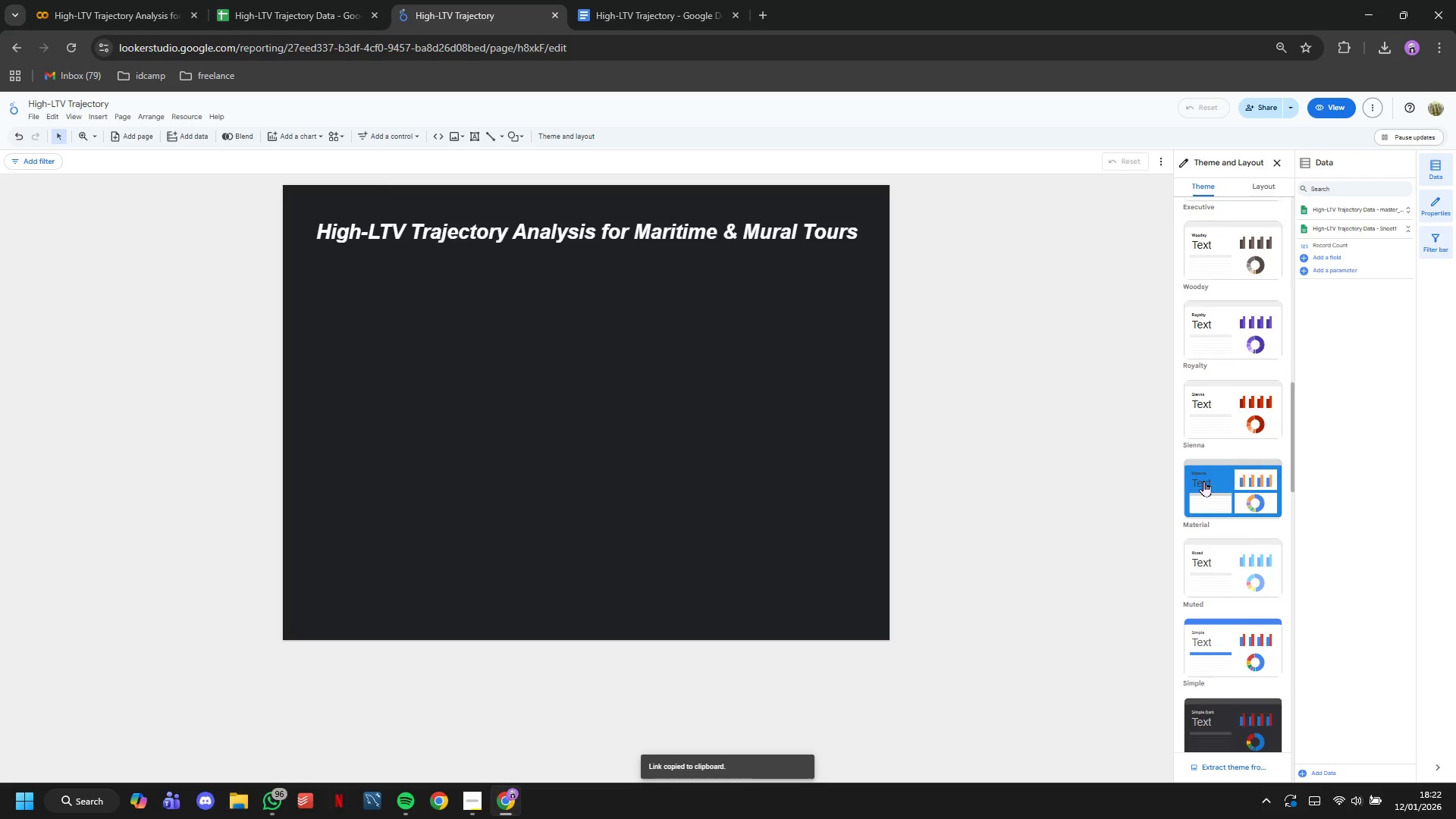 
left_click([1221, 375])
 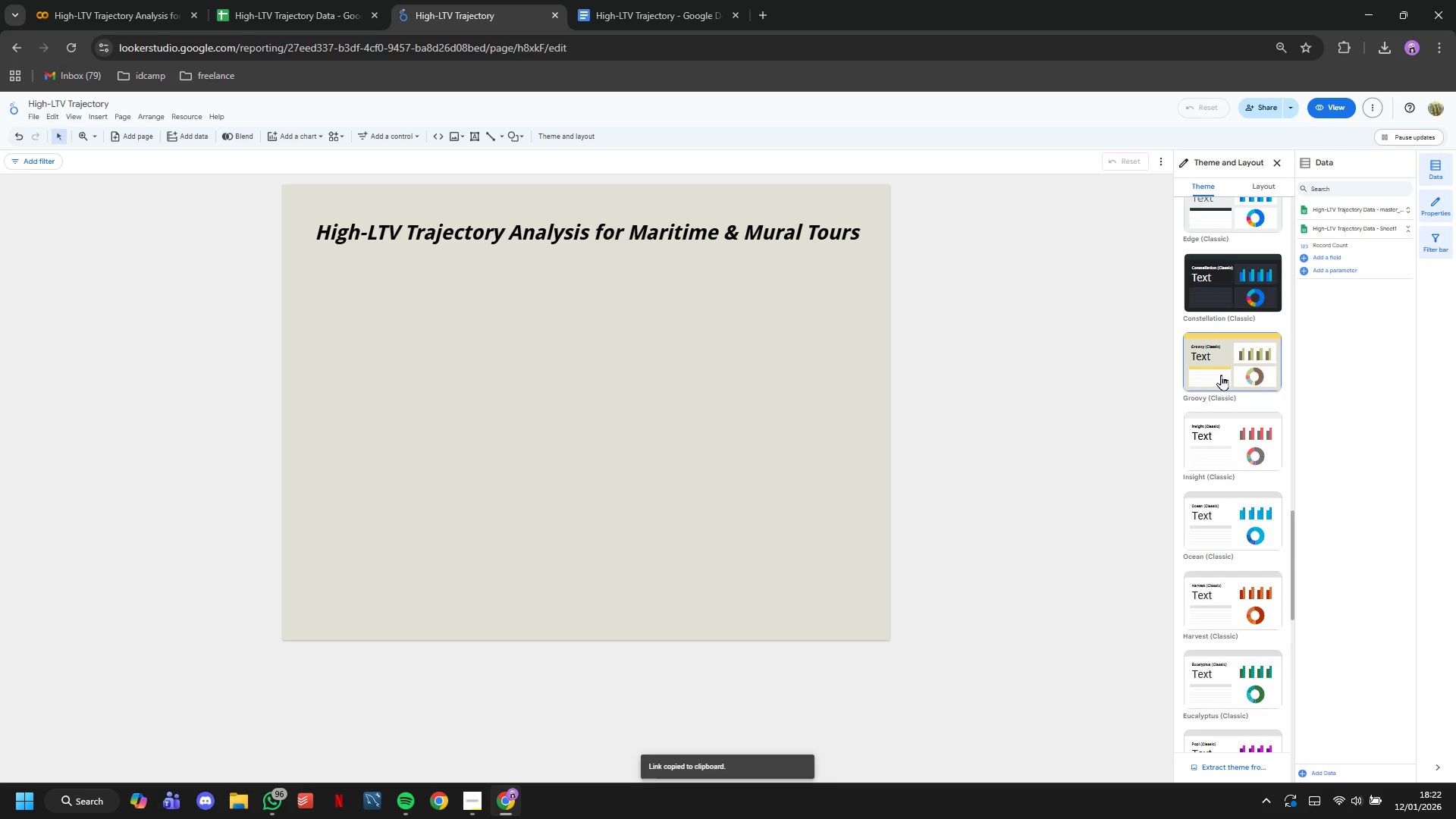 
scroll: coordinate [1203, 481], scroll_direction: down, amount: 7.0
 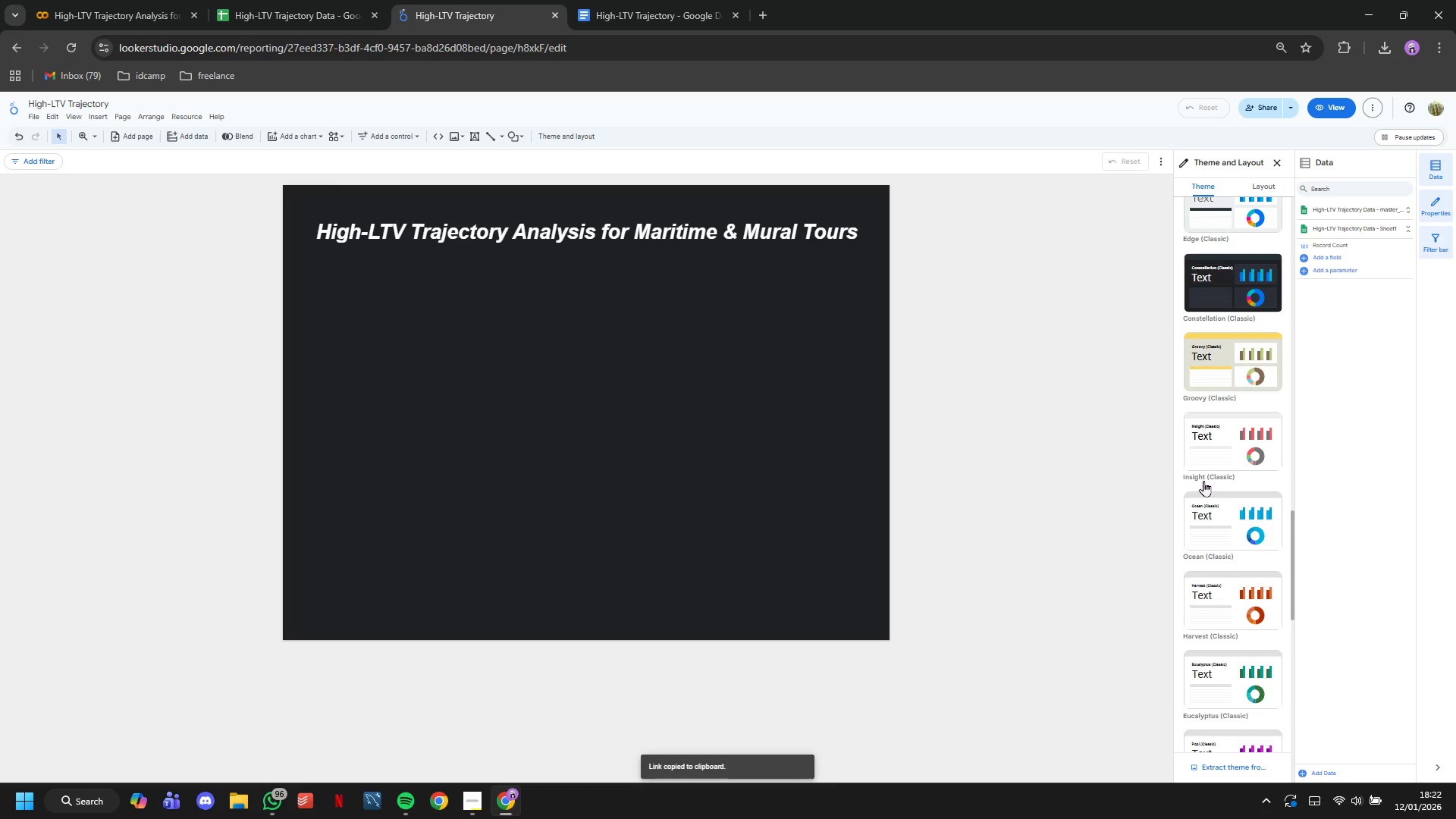 
double_click([1221, 375])
 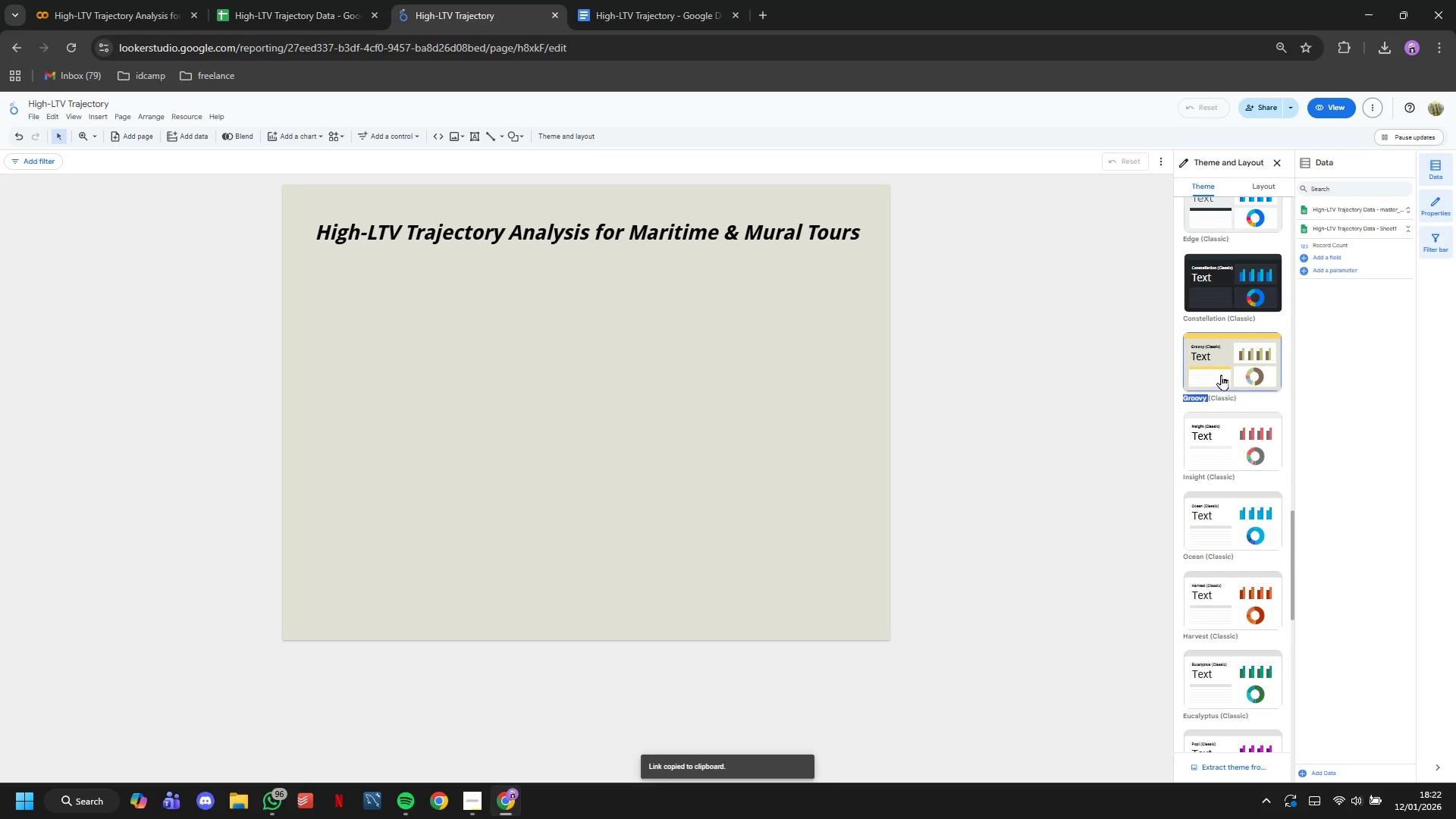 
triple_click([1221, 375])
 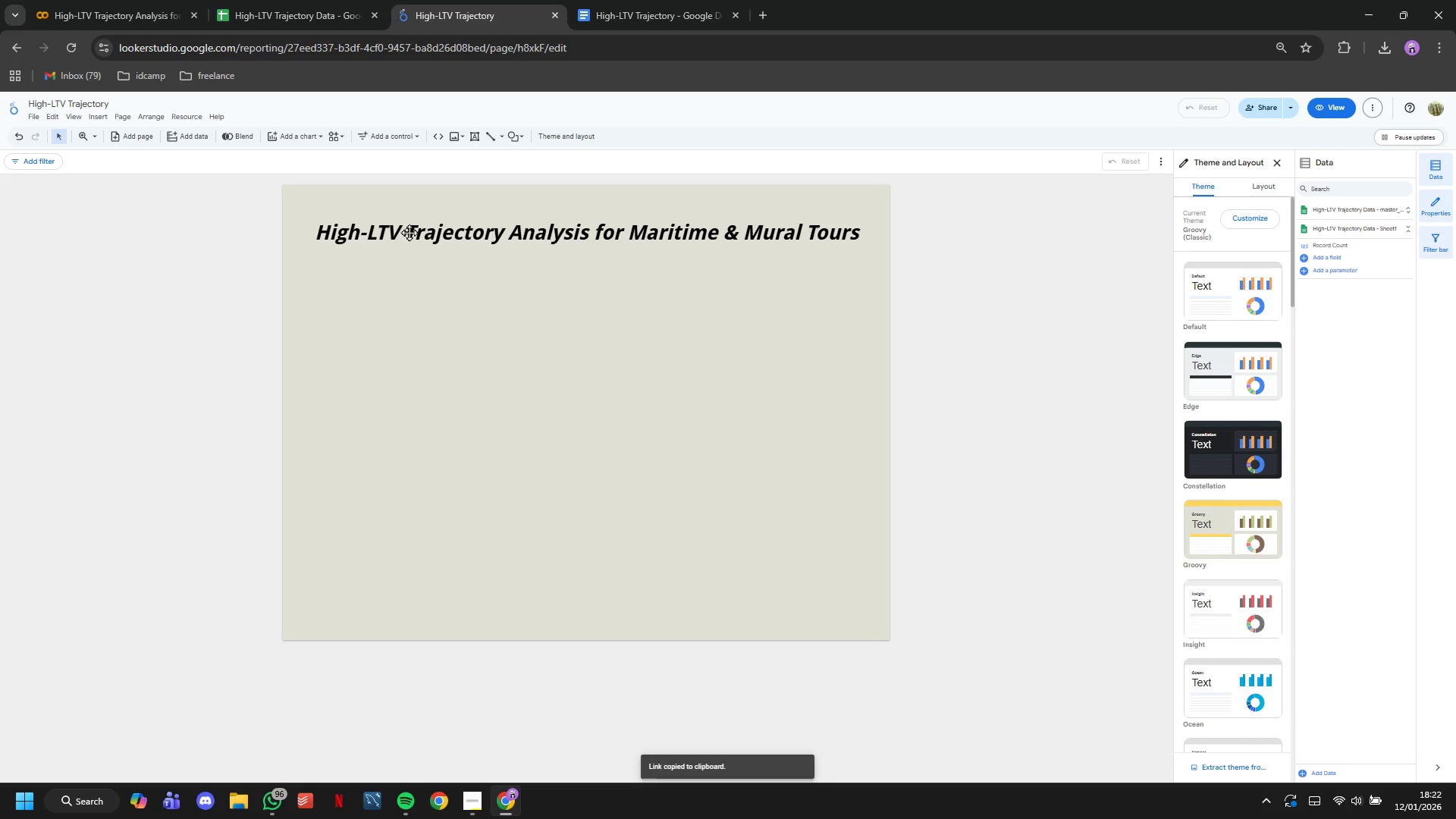 
left_click([513, 143])
 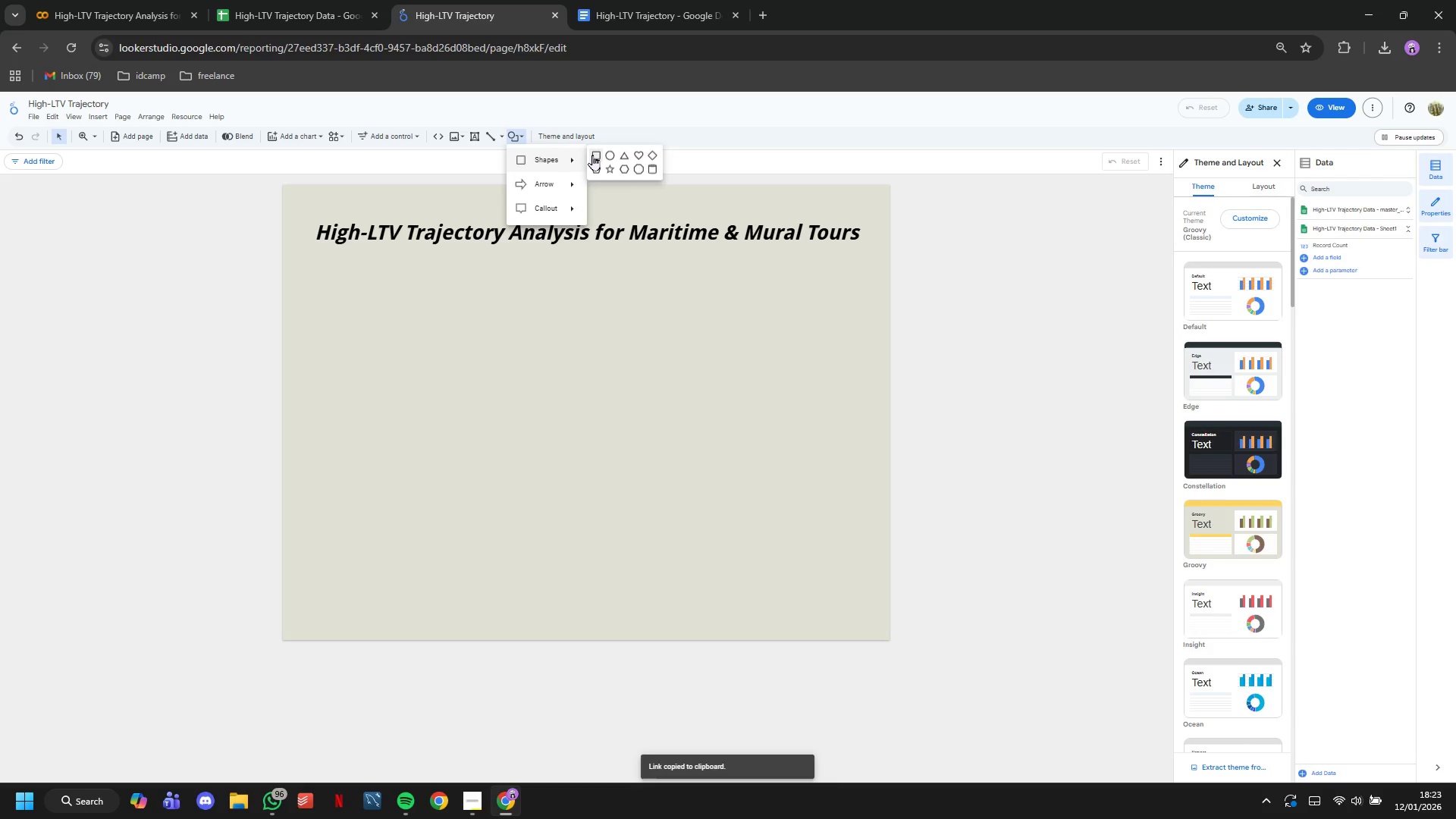 
left_click([593, 155])
 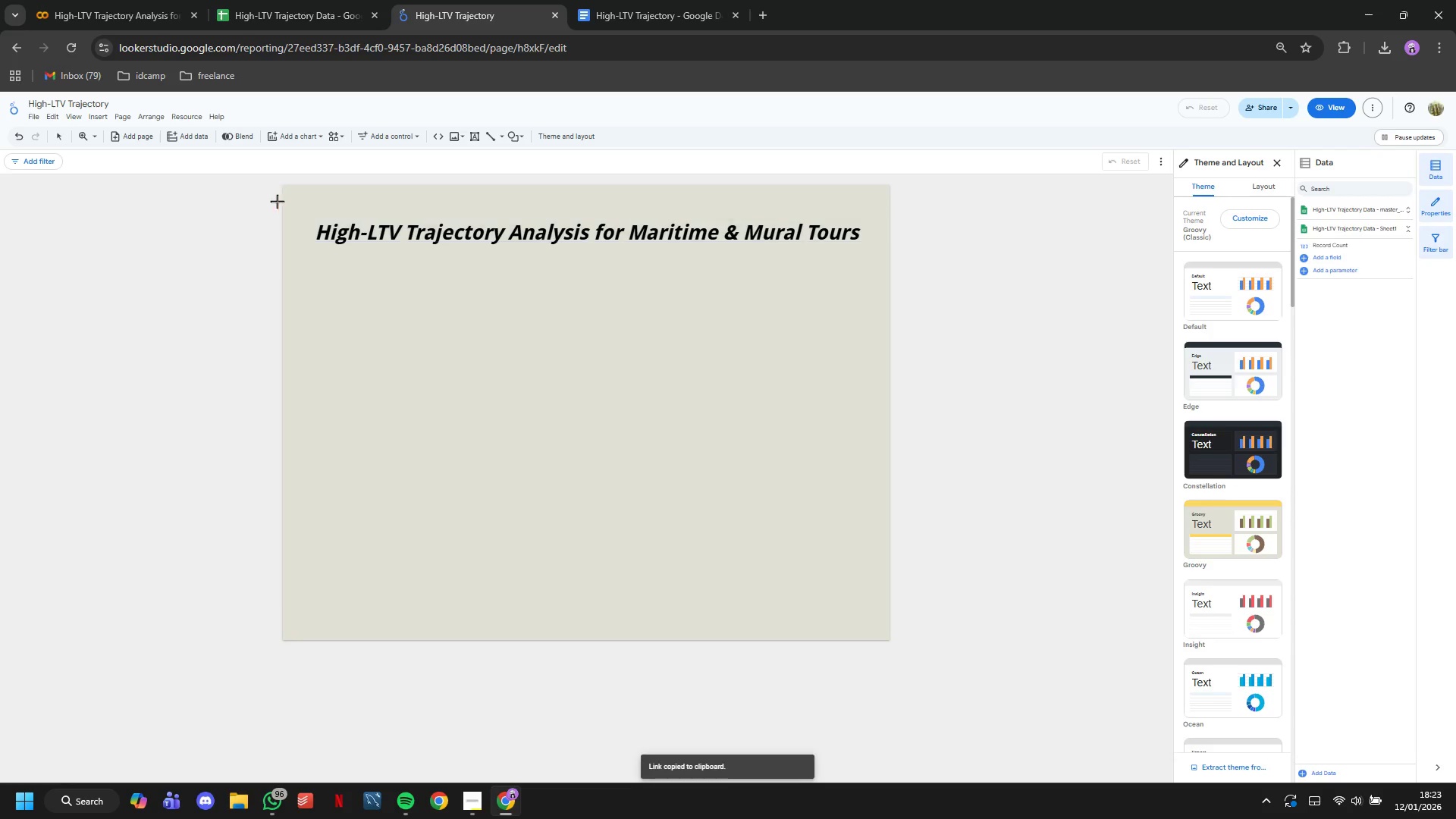 
left_click_drag(start_coordinate=[283, 193], to_coordinate=[890, 213])
 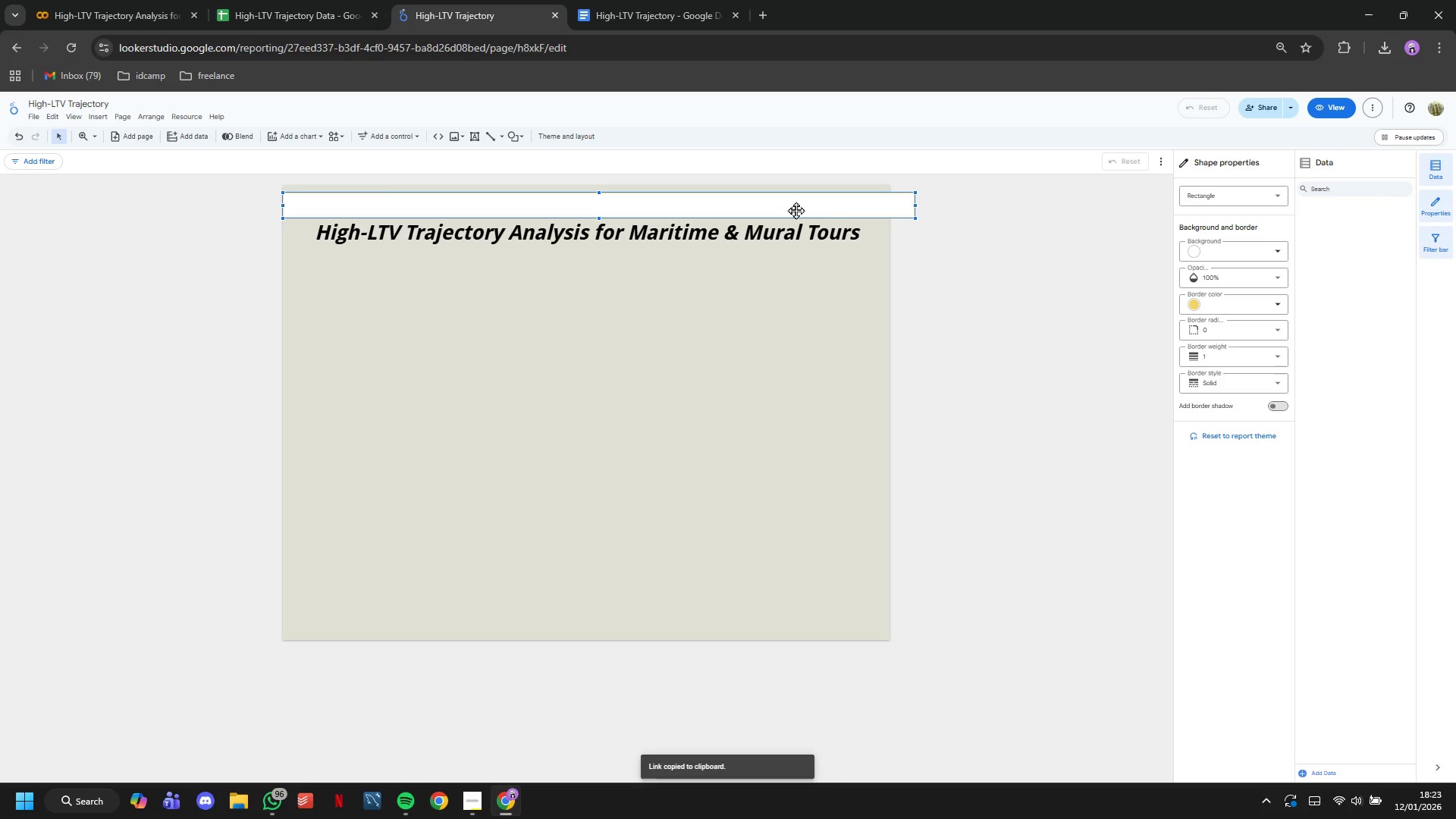 
left_click_drag(start_coordinate=[781, 209], to_coordinate=[774, 198])
 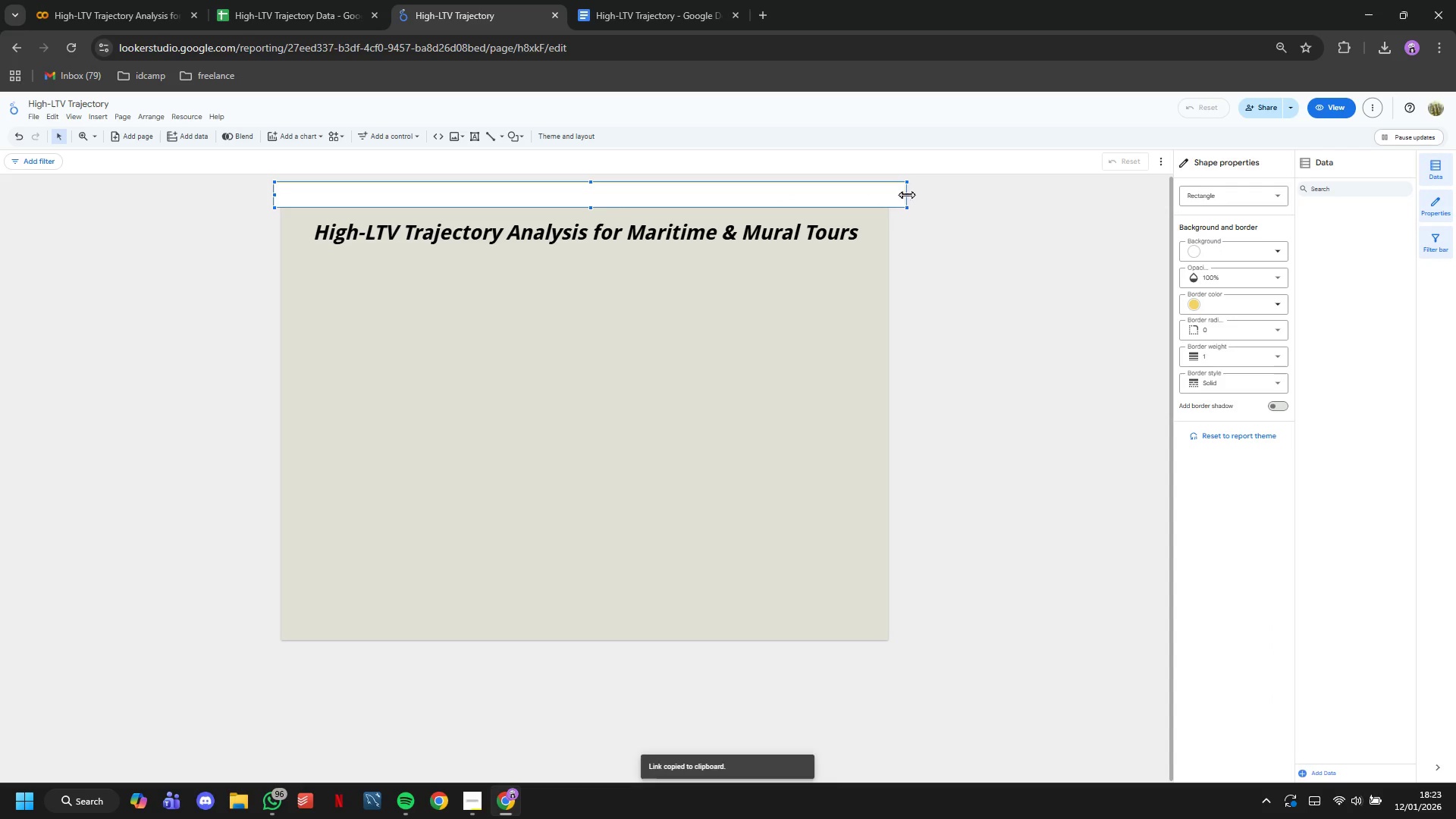 
left_click_drag(start_coordinate=[906, 194], to_coordinate=[888, 193])
 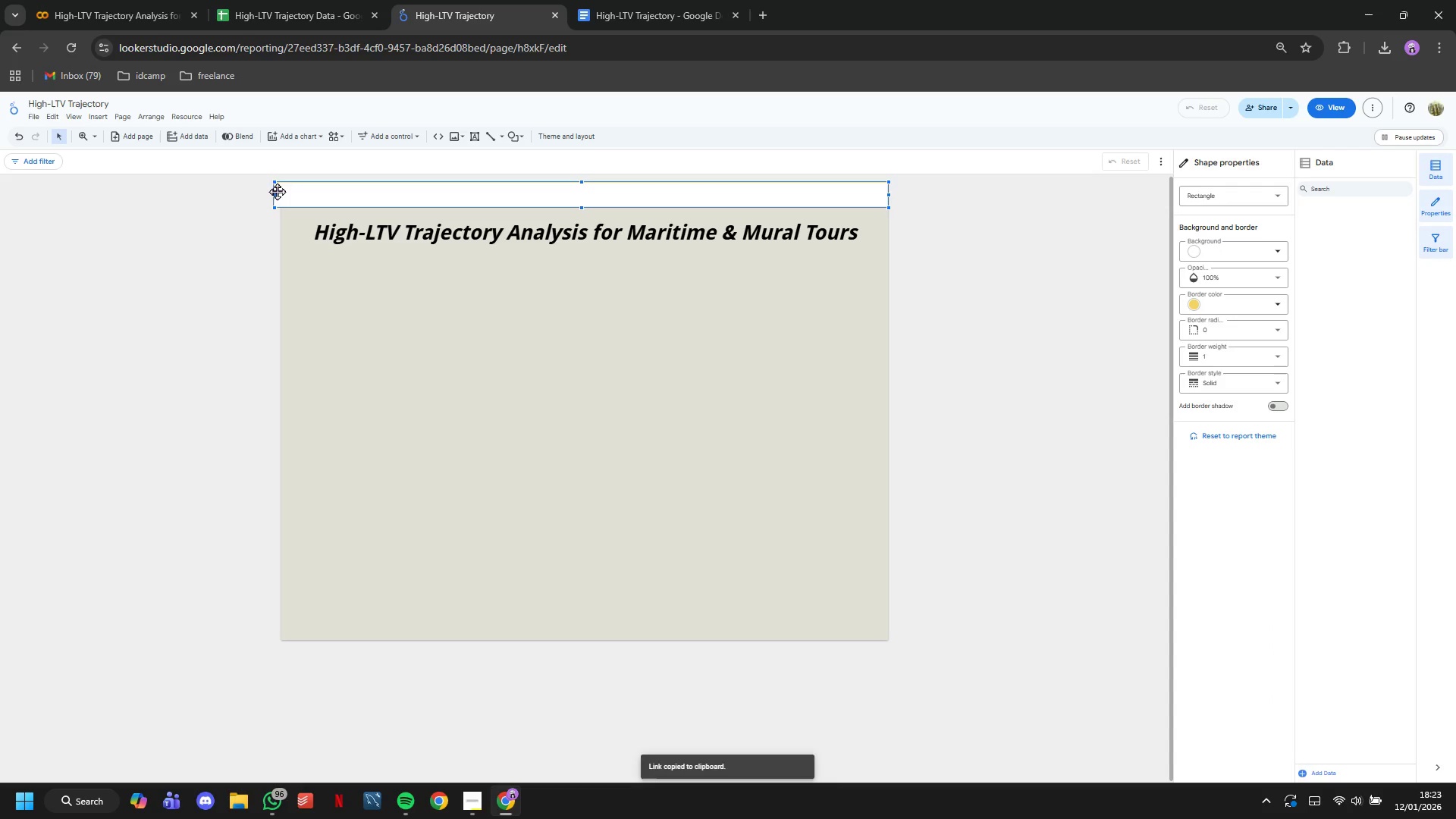 
left_click_drag(start_coordinate=[271, 193], to_coordinate=[280, 195])
 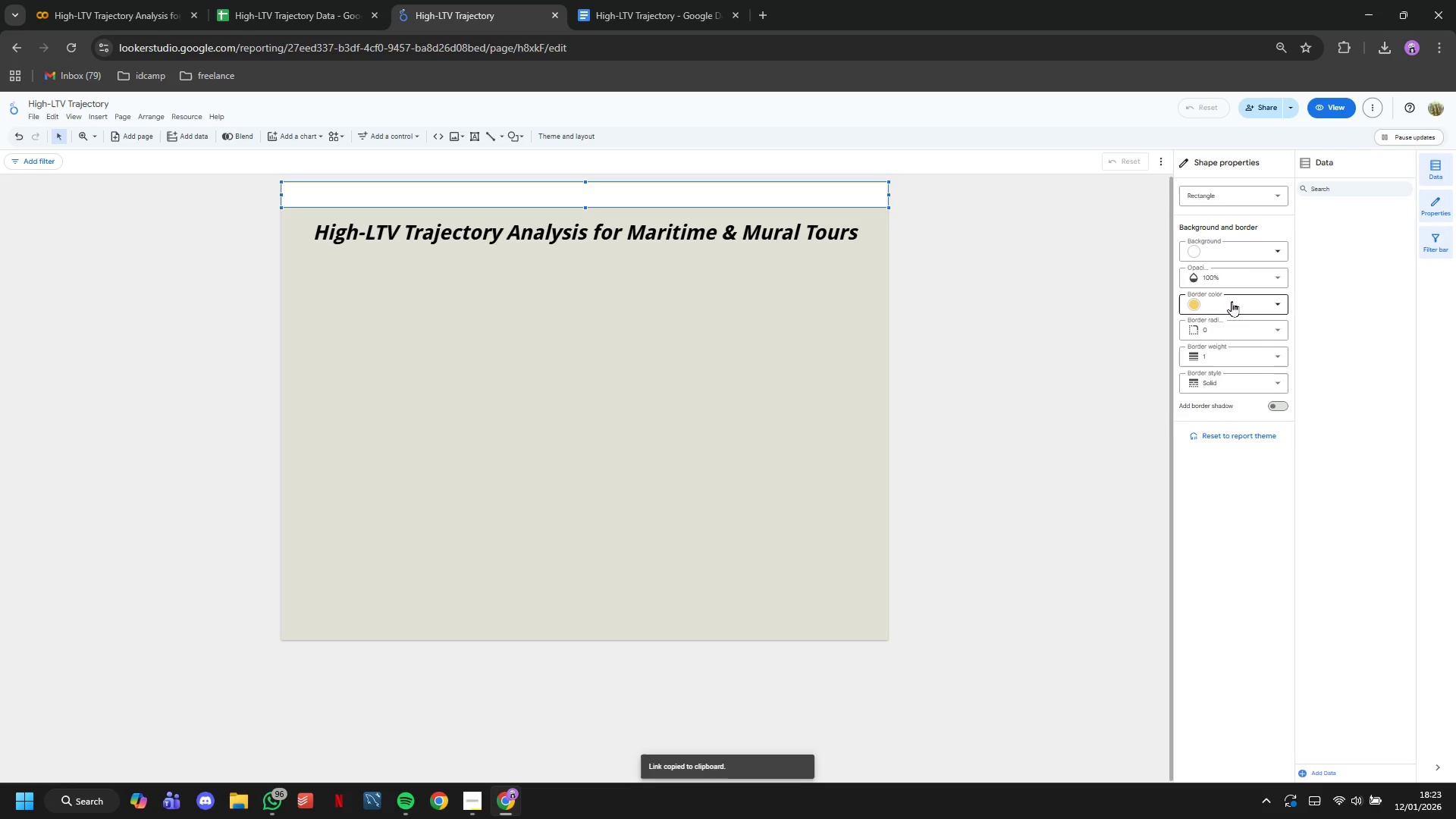 
left_click([1251, 259])
 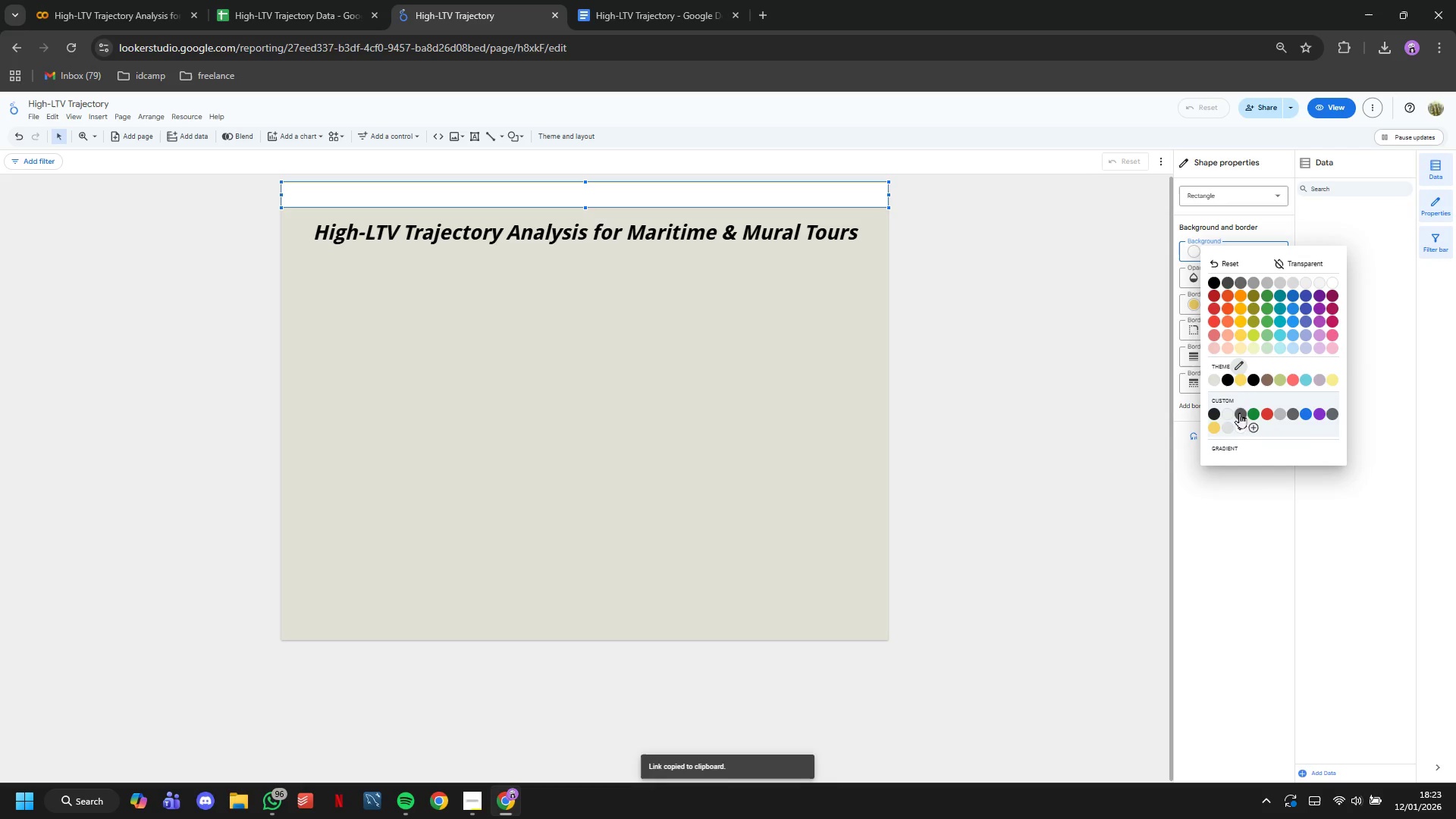 
left_click([1241, 382])
 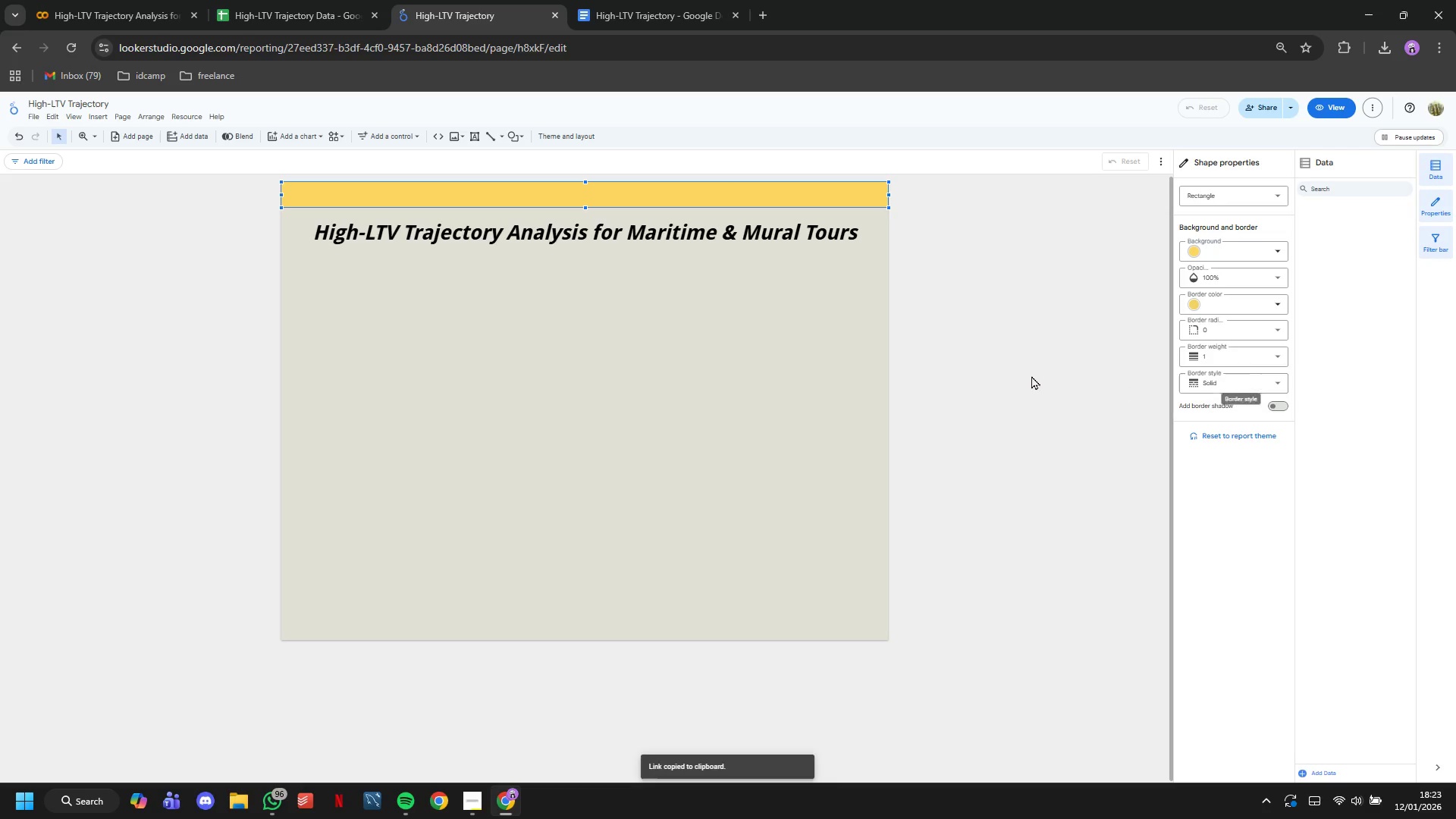 
left_click([1029, 375])
 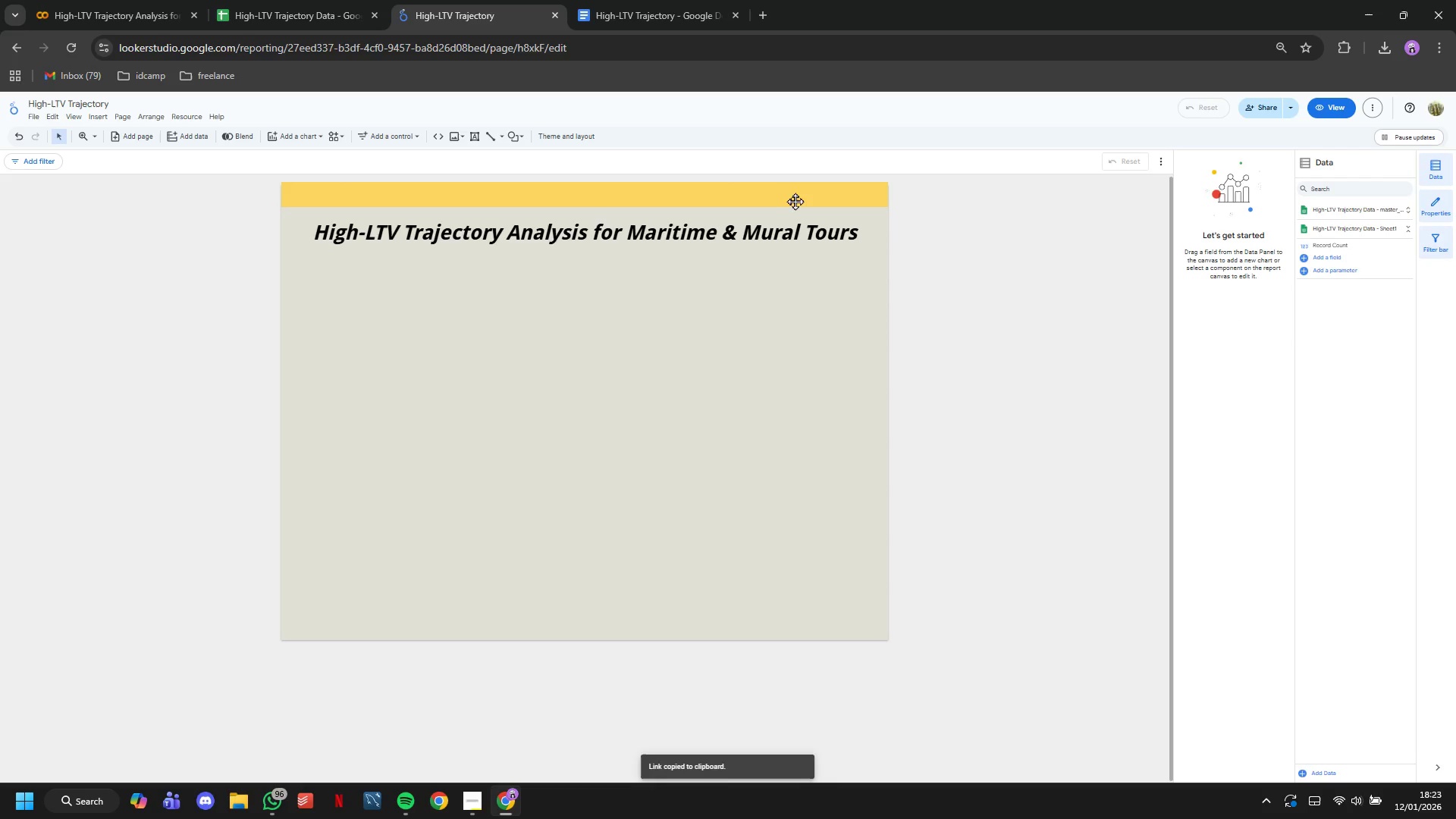 
left_click([790, 198])
 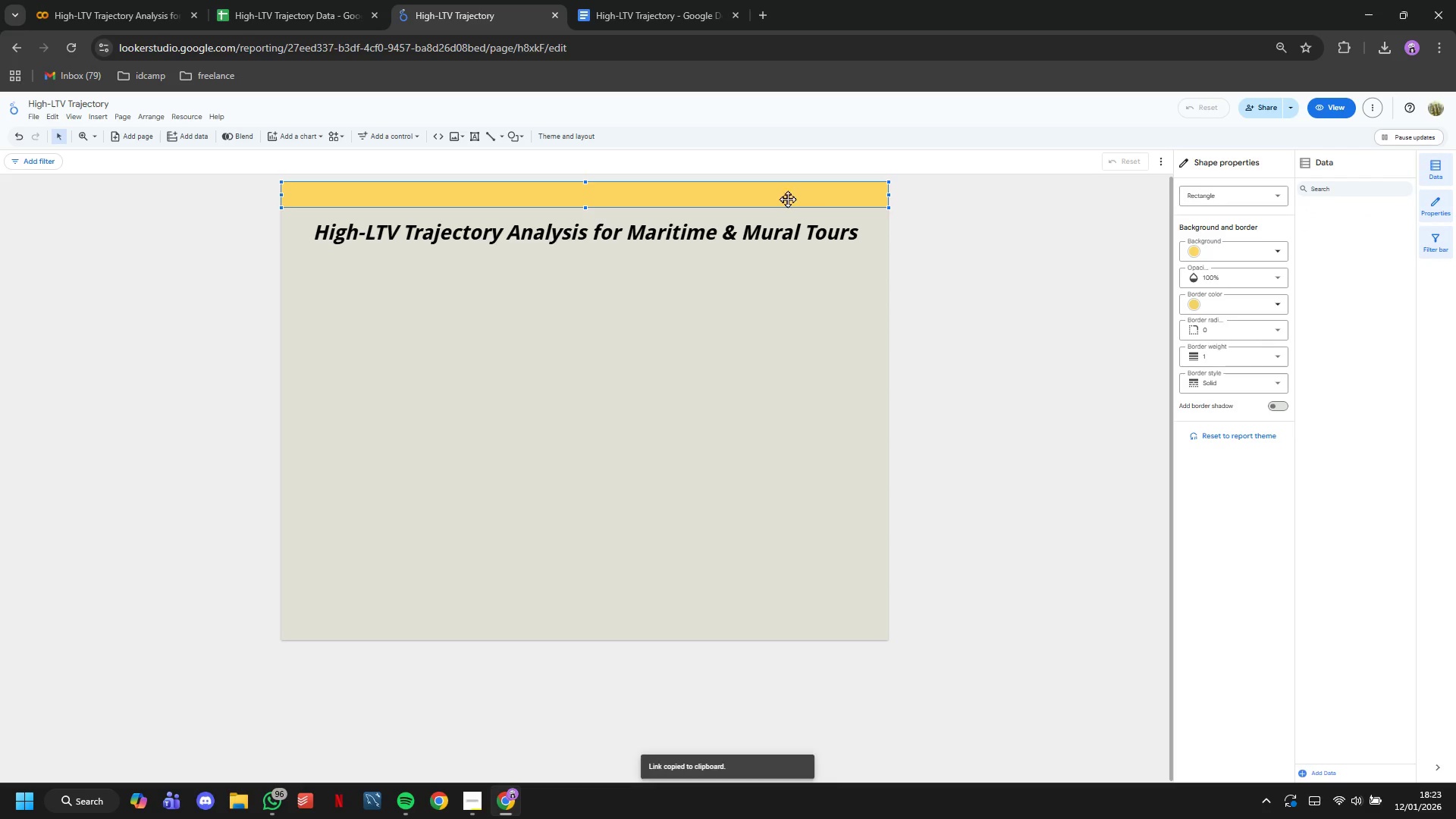 
key(Control+C)
 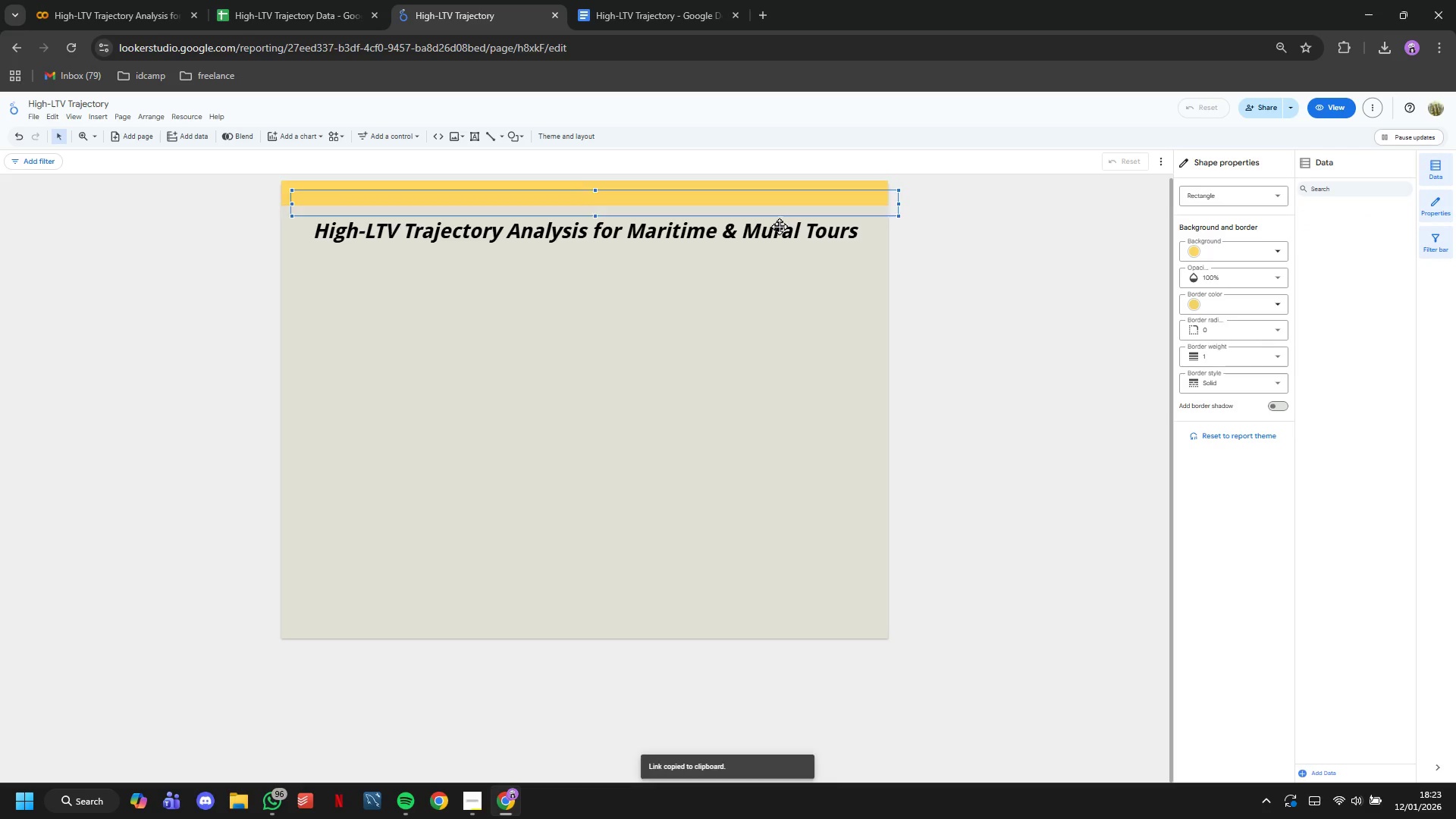 
key(Control+V)
 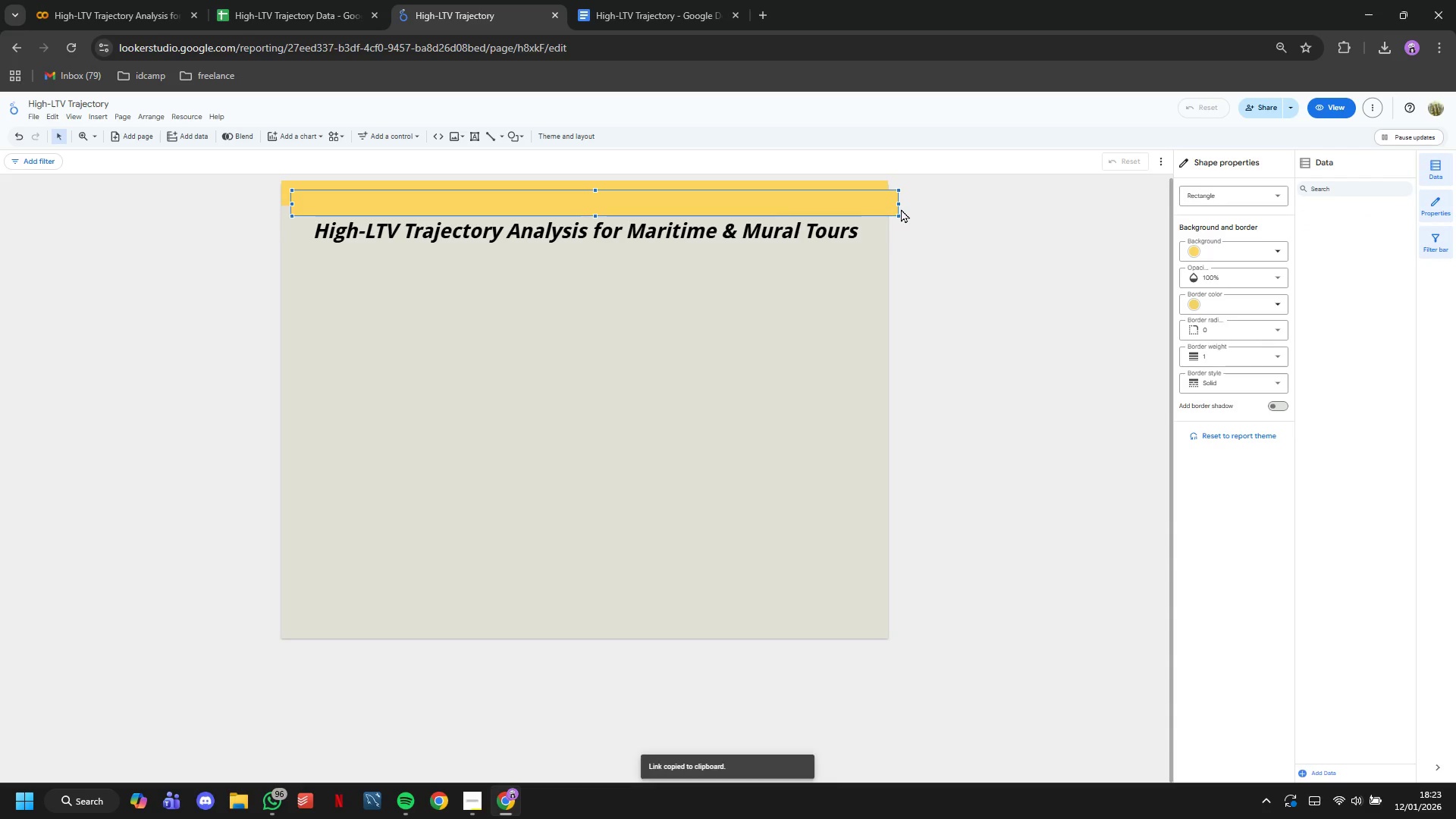 
left_click([893, 202])
 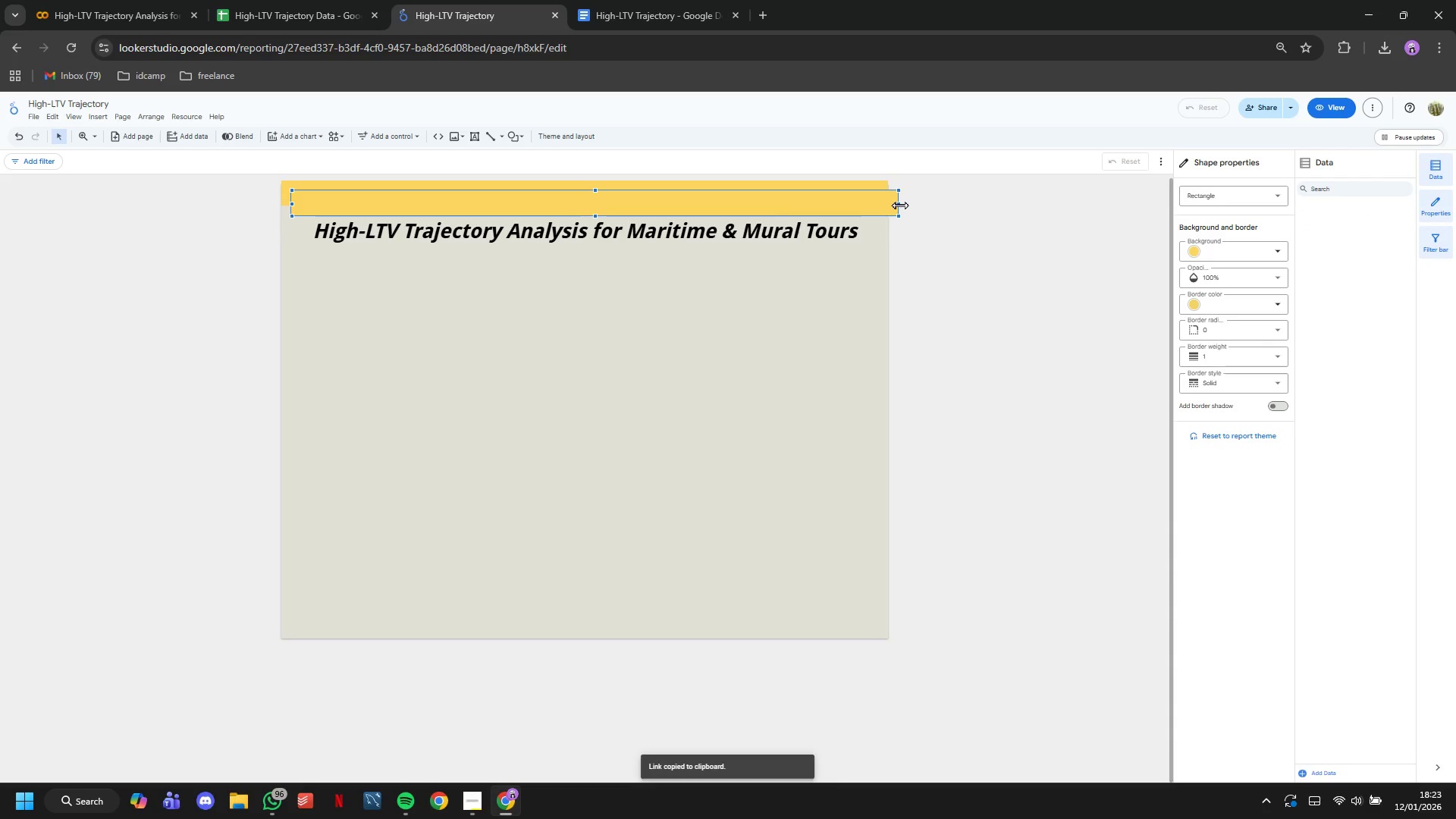 
left_click_drag(start_coordinate=[899, 205], to_coordinate=[312, 229])
 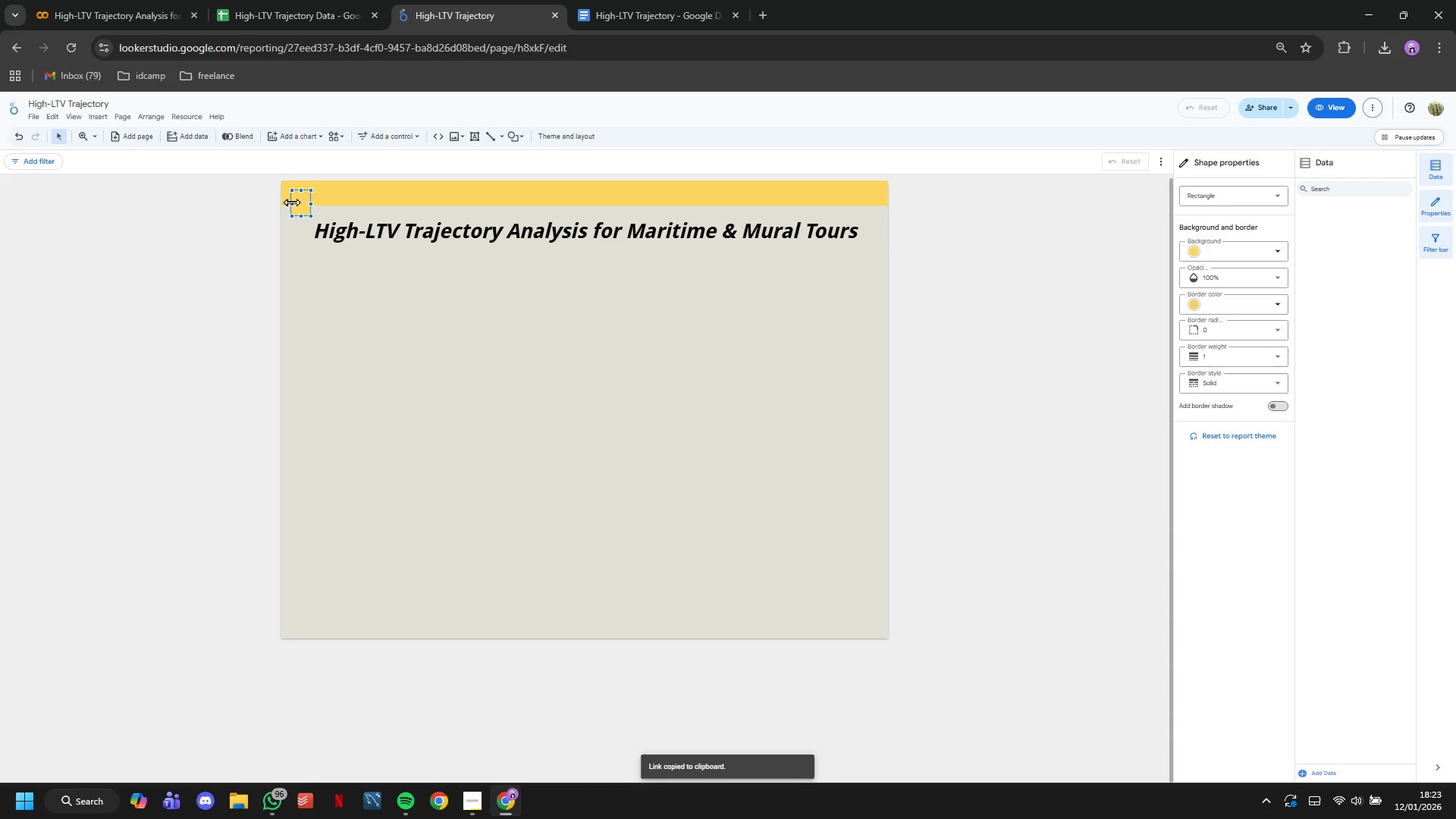 
left_click_drag(start_coordinate=[291, 202], to_coordinate=[281, 194])
 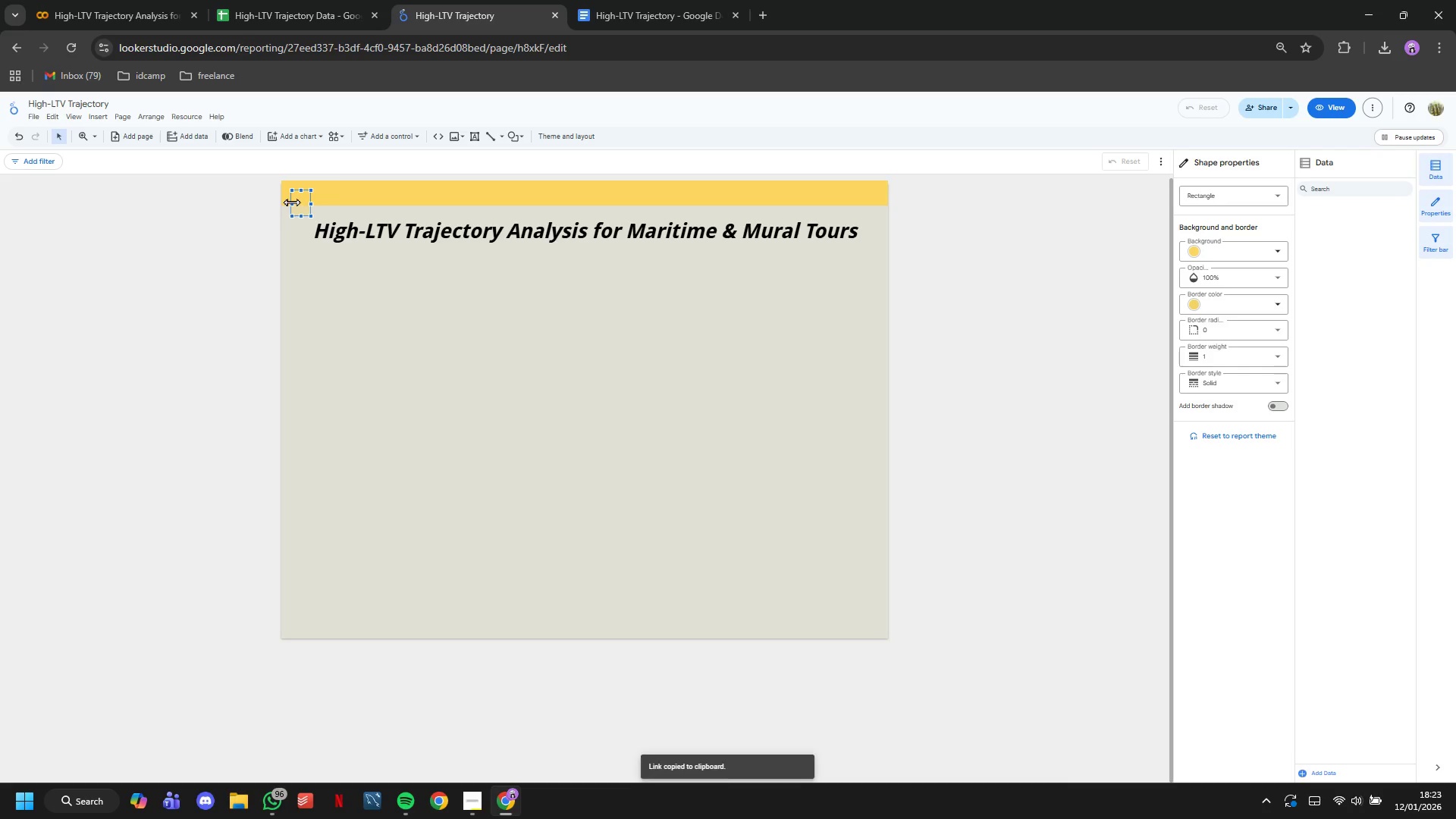 
left_click_drag(start_coordinate=[297, 215], to_coordinate=[316, 635])
 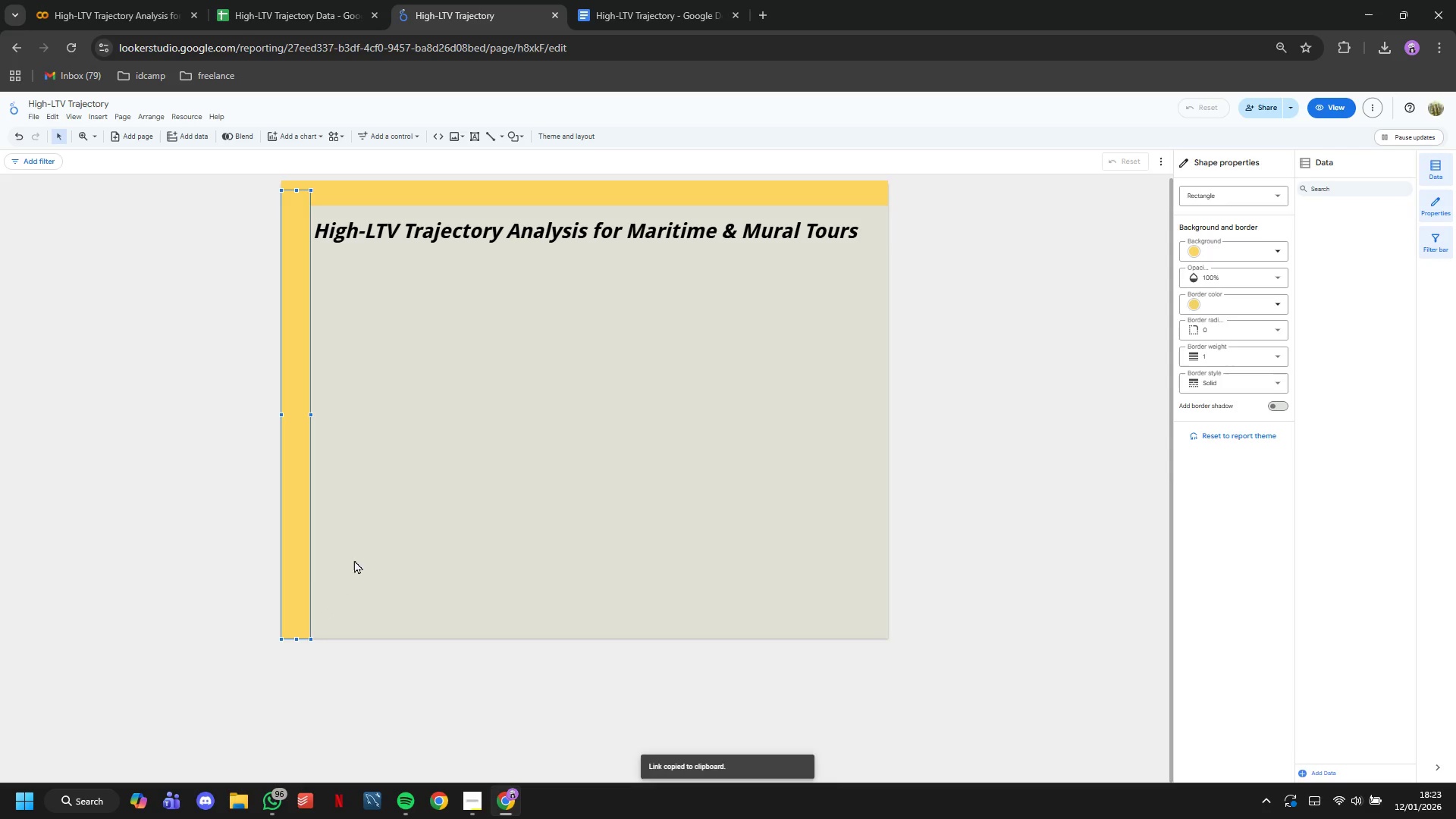 
left_click([354, 560])
 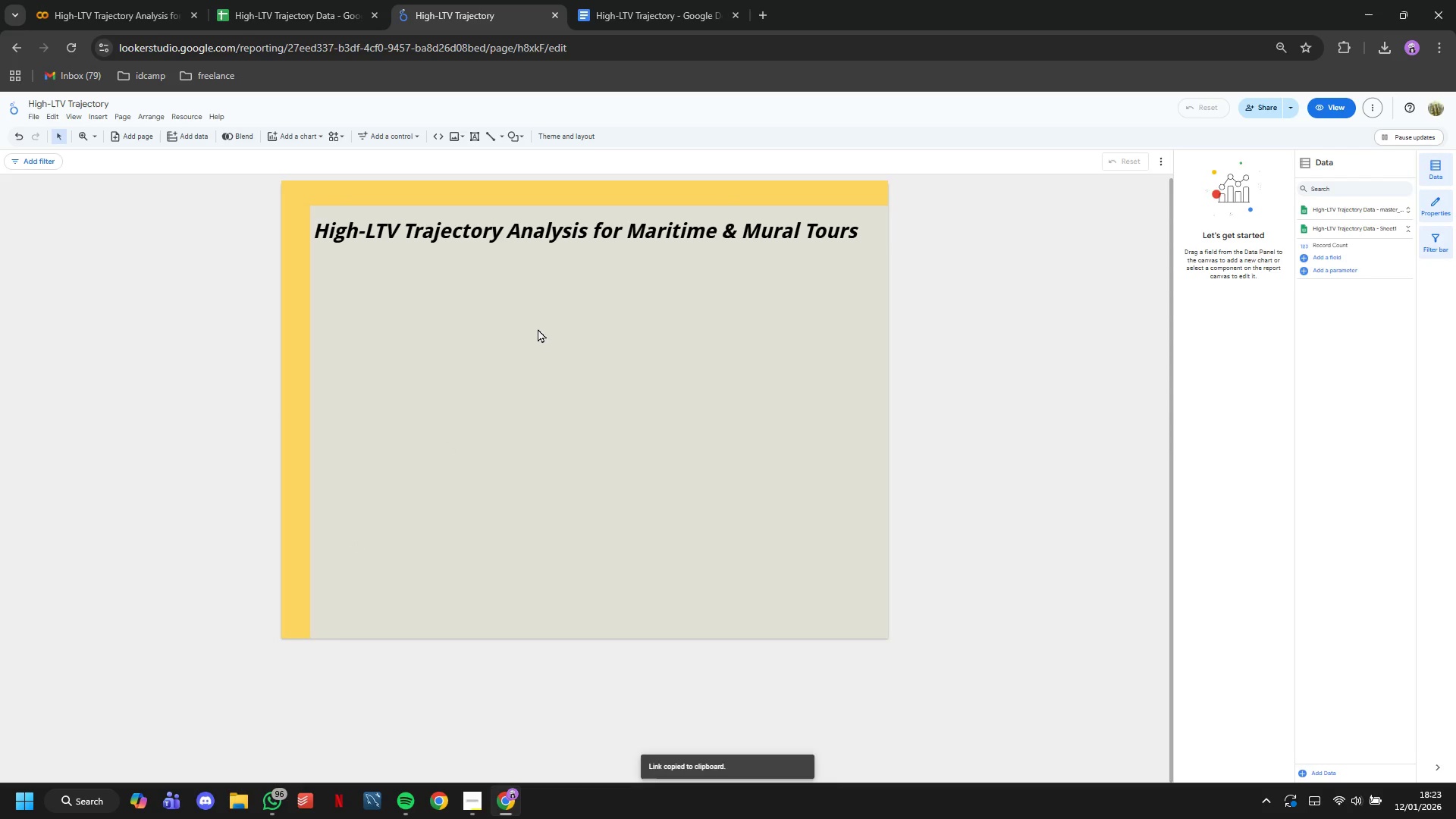 
left_click([300, 397])
 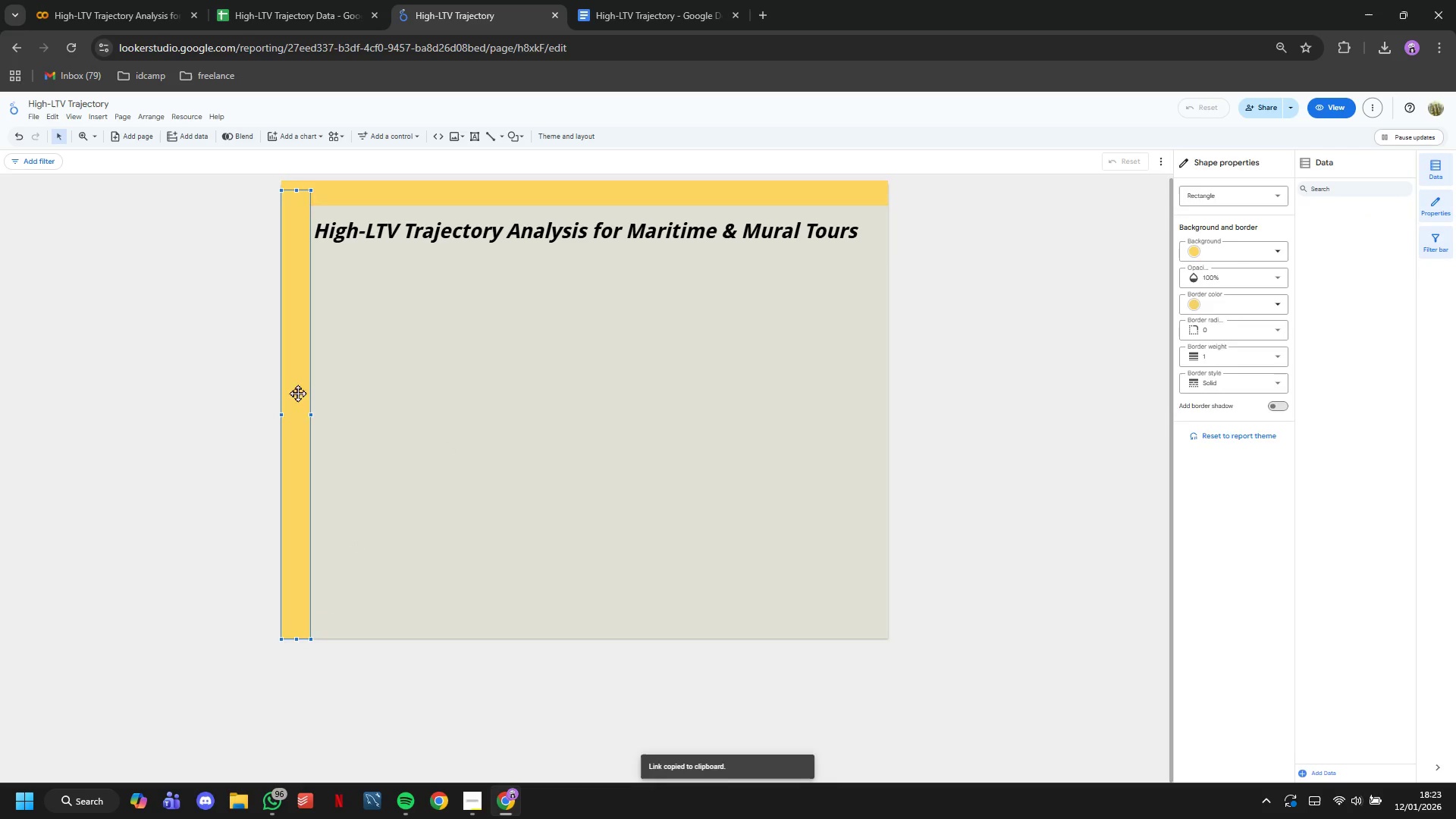 
key(Backspace)
 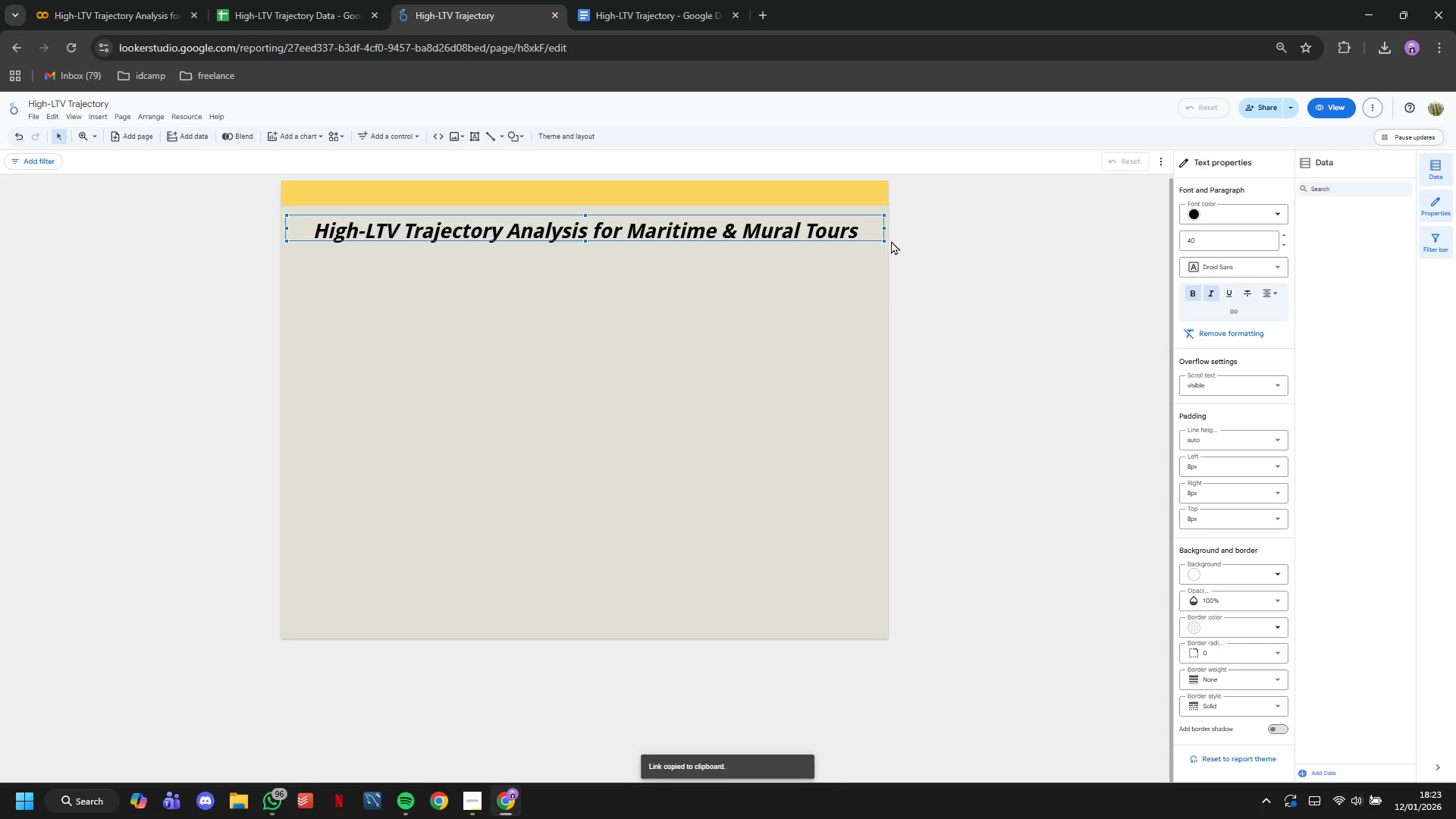 
left_click_drag(start_coordinate=[883, 240], to_coordinate=[847, 235])
 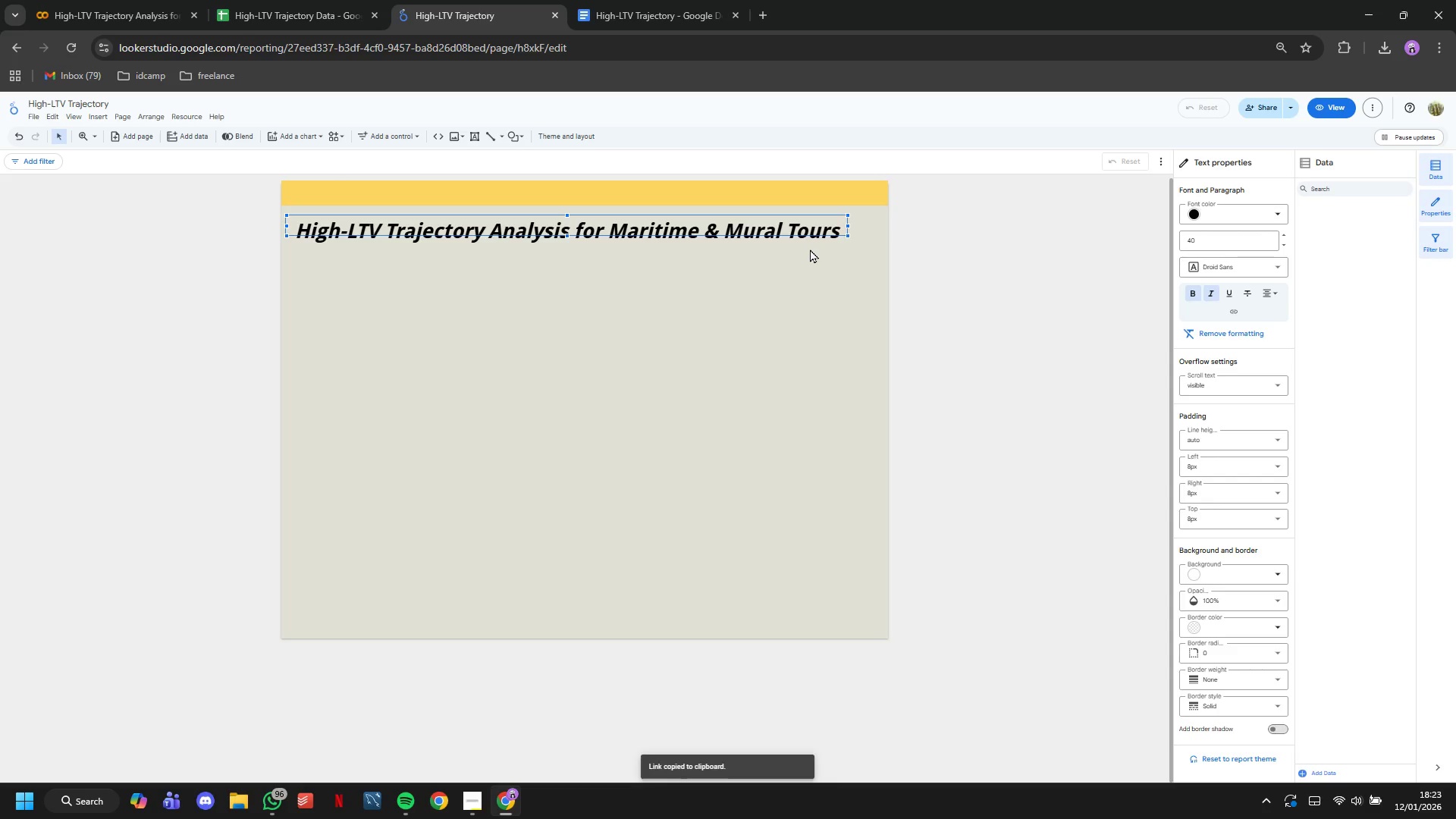 
left_click_drag(start_coordinate=[761, 215], to_coordinate=[784, 206])
 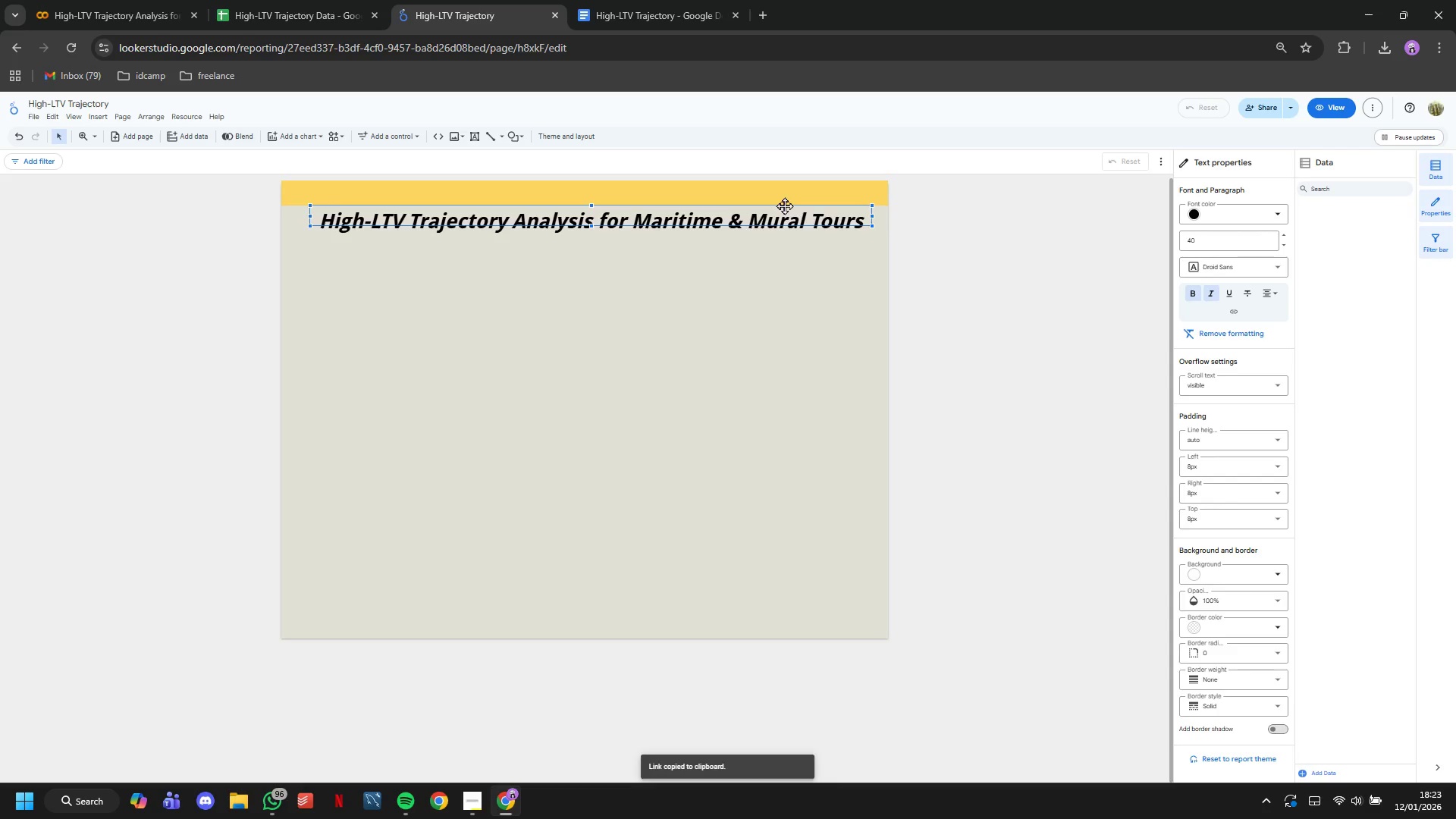 
right_click([784, 206])
 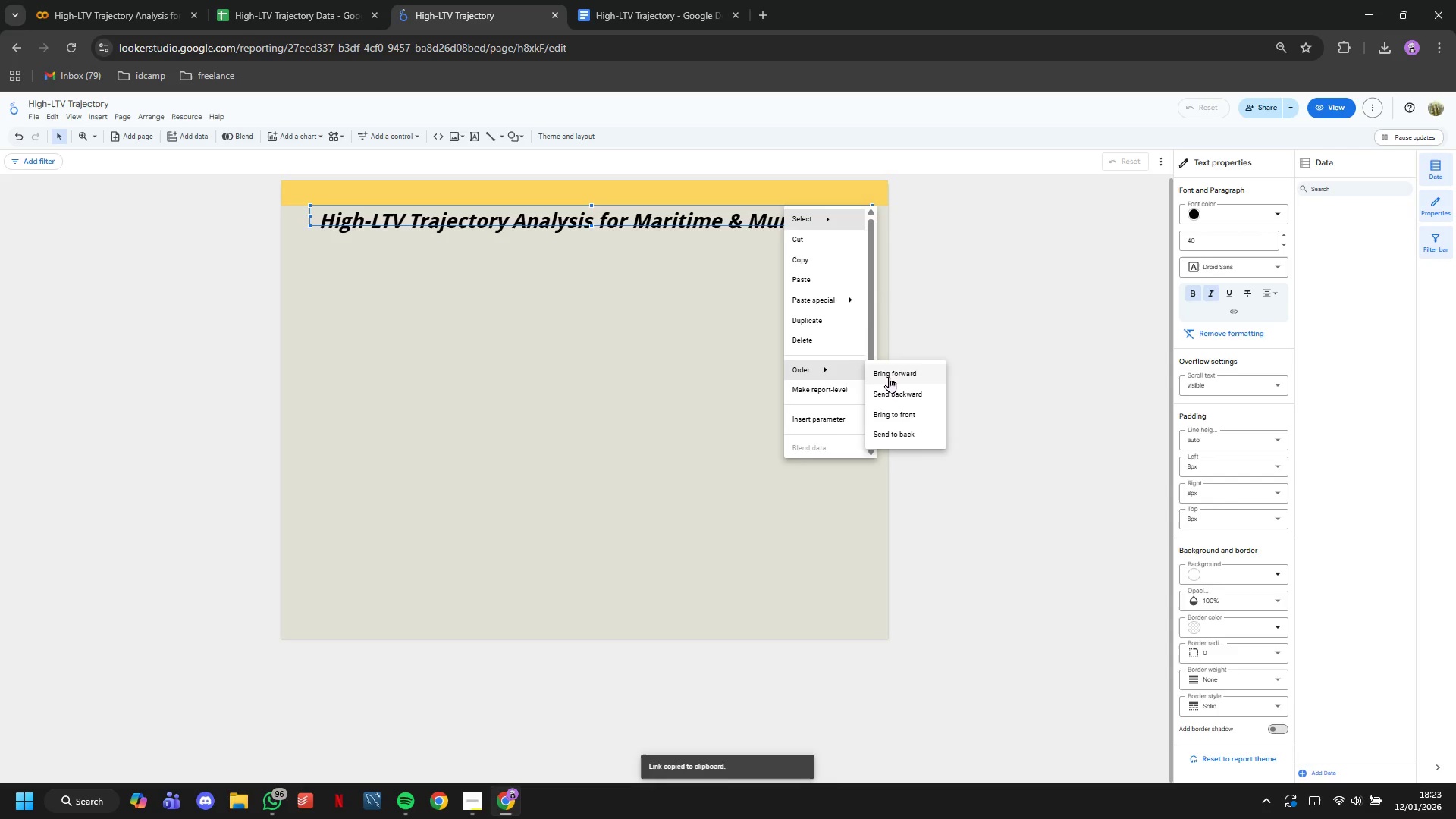 
left_click([904, 418])
 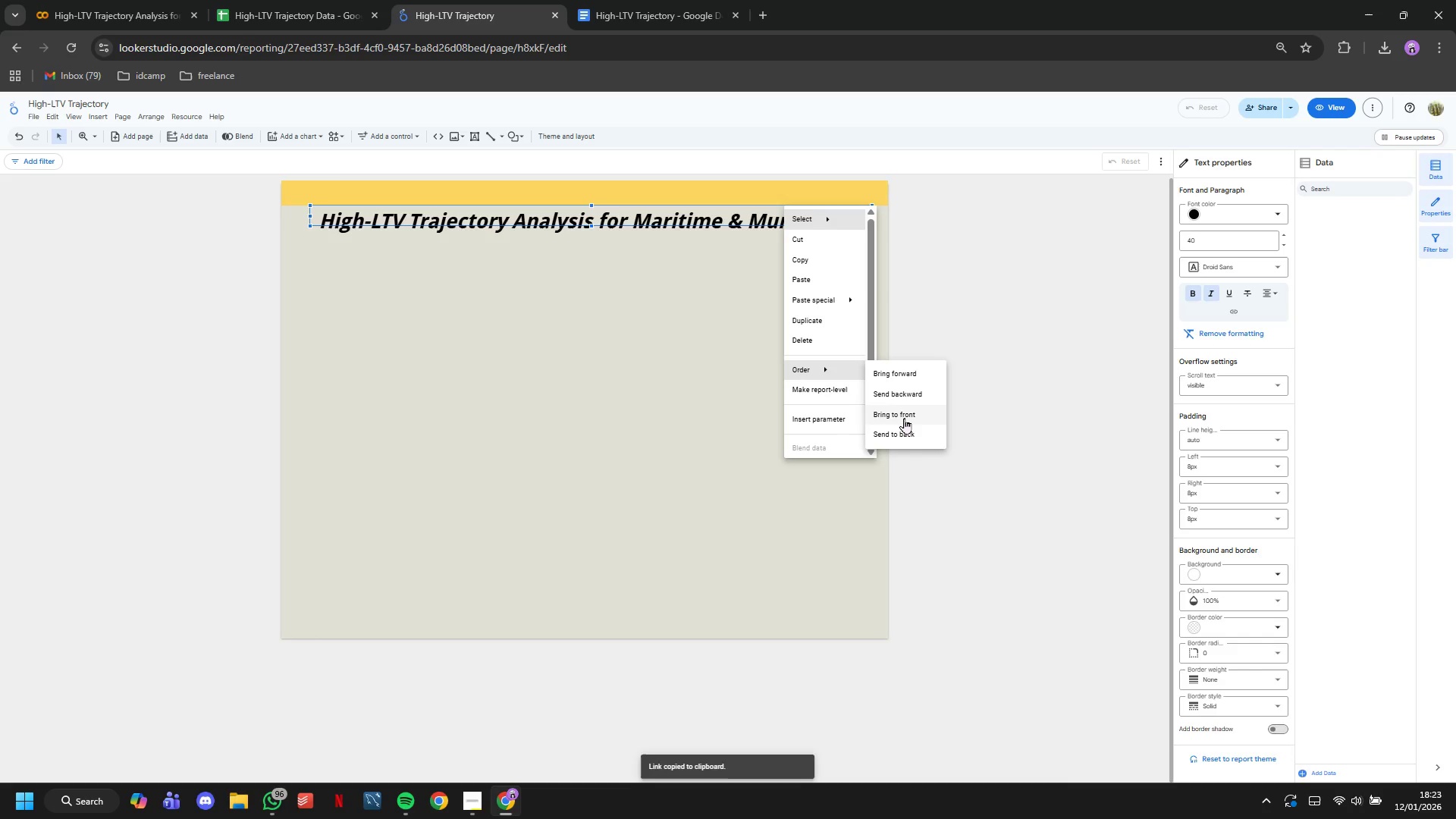 
left_click([705, 312])
 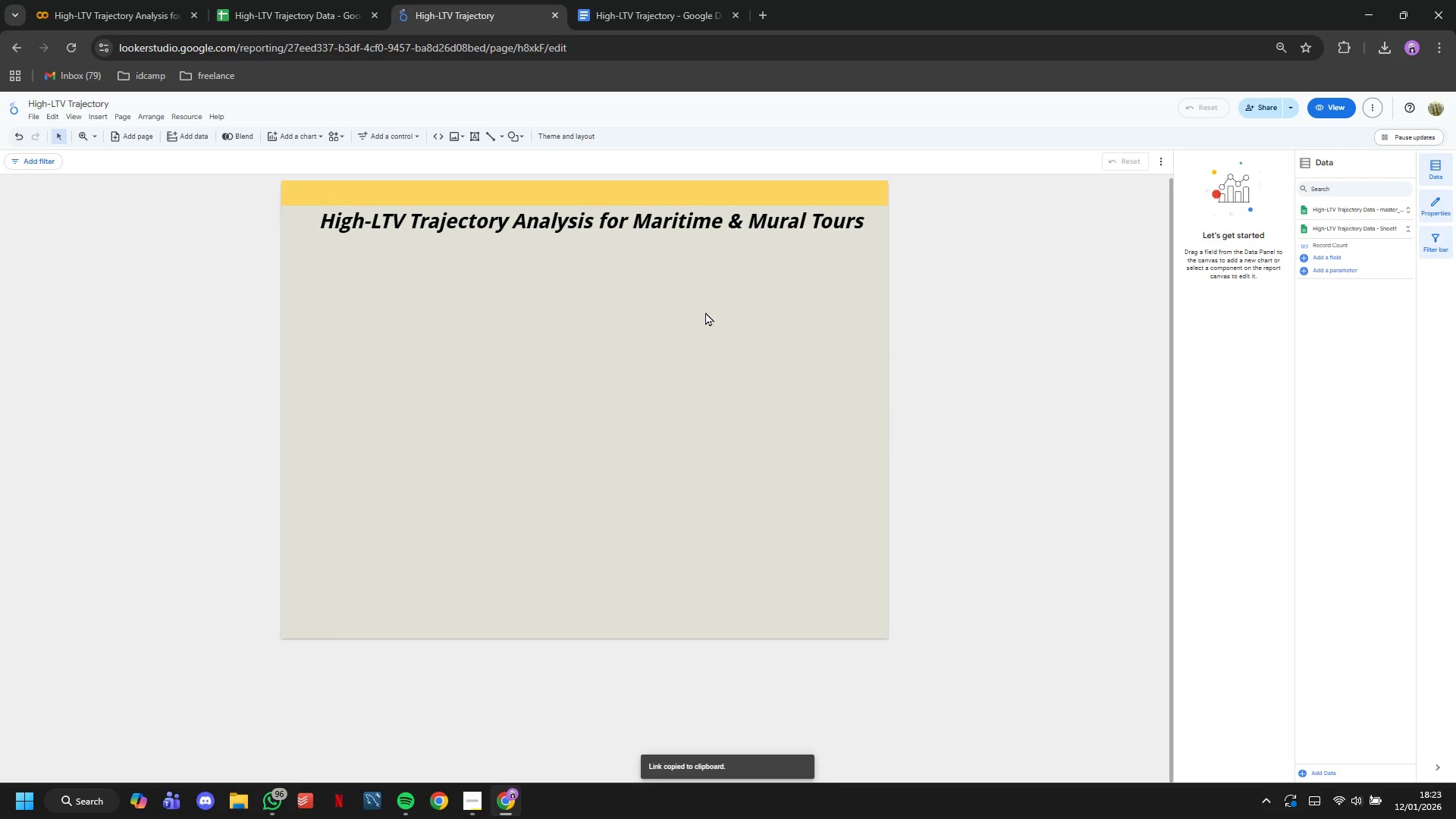 
scroll: coordinate [705, 312], scroll_direction: up, amount: 3.0
 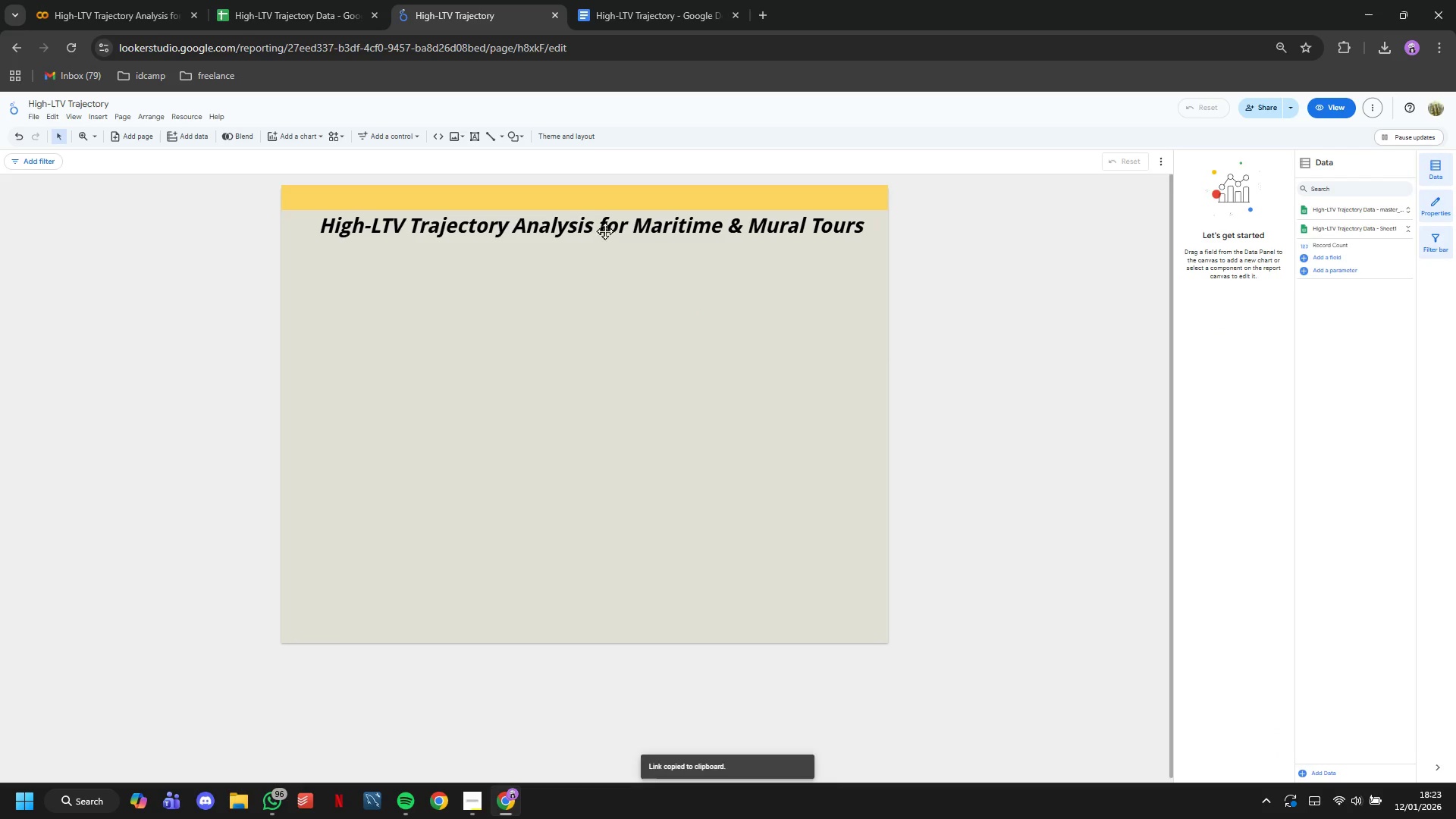 
left_click_drag(start_coordinate=[604, 230], to_coordinate=[594, 213])
 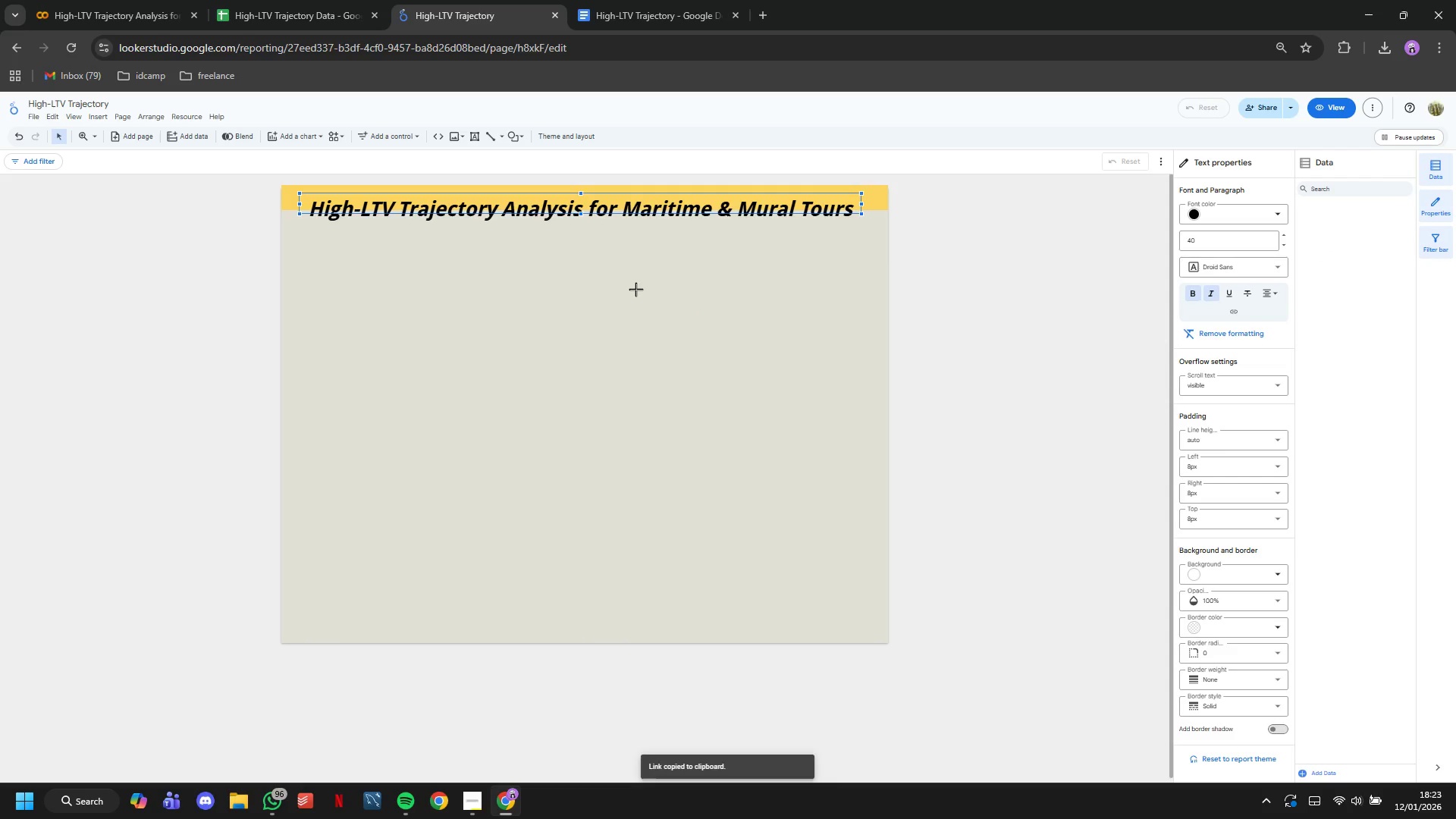 
left_click([635, 289])
 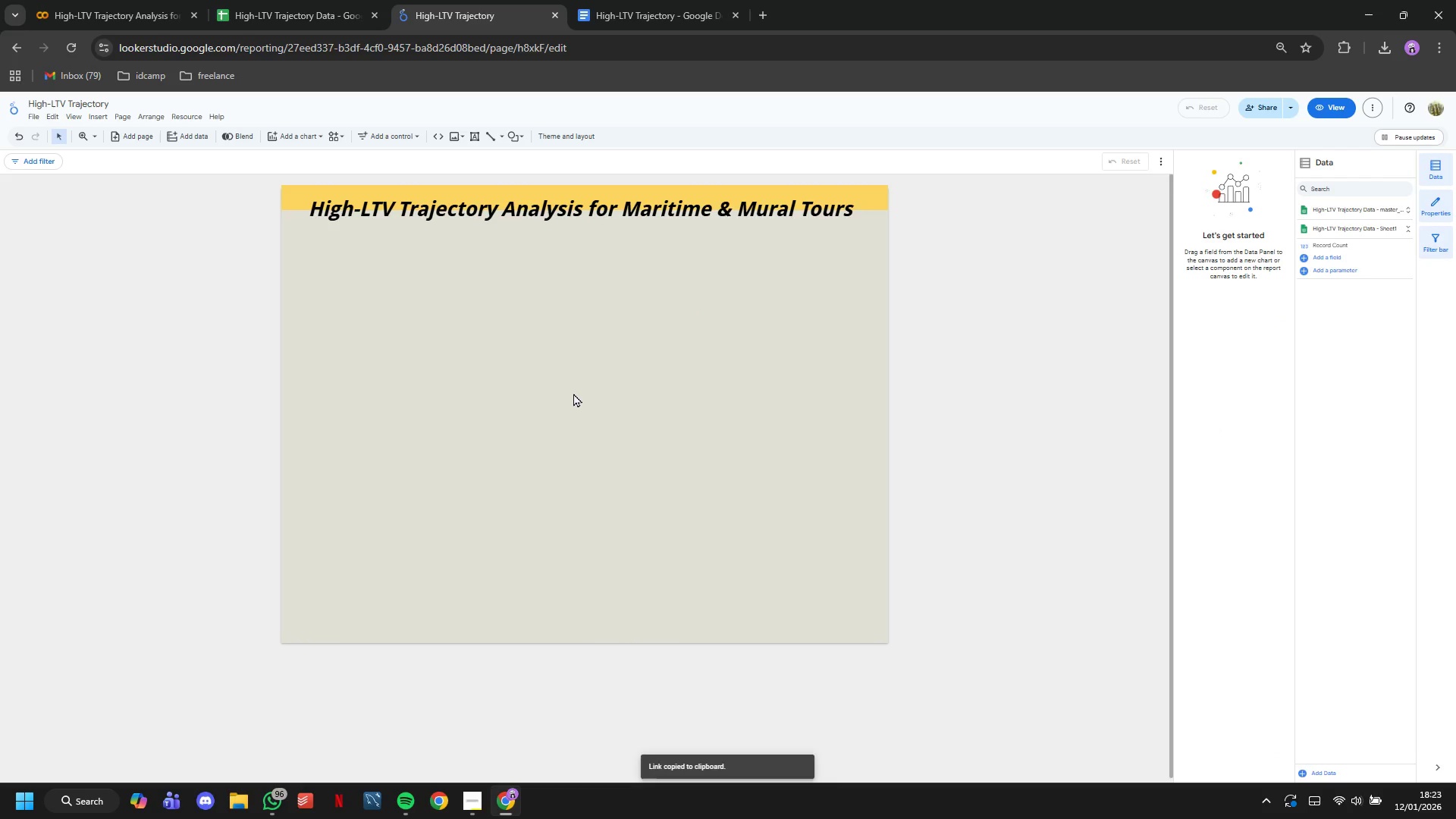 
wait(14.12)
 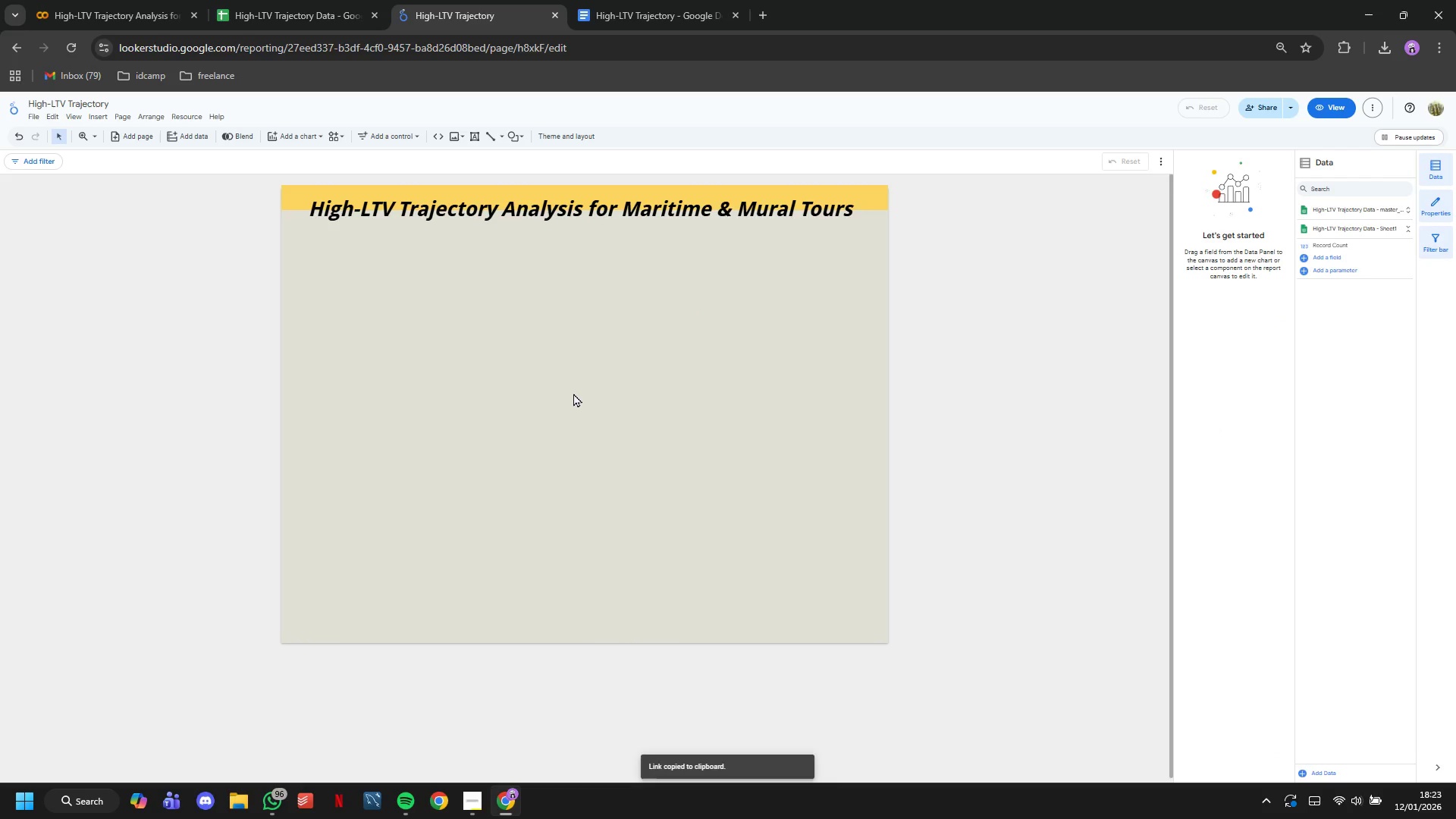 
left_click([1310, 212])
 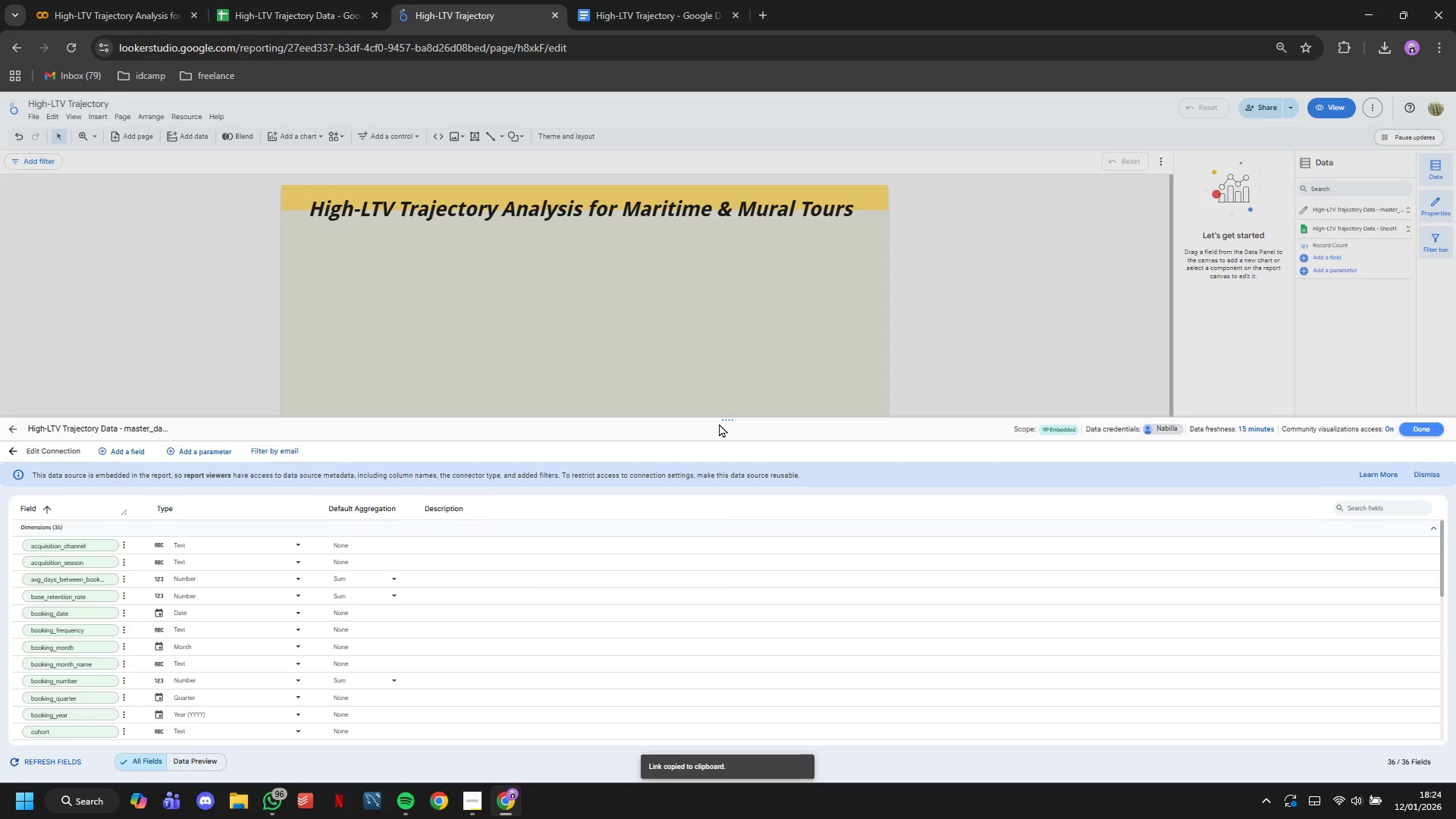 
left_click_drag(start_coordinate=[718, 422], to_coordinate=[701, 158])
 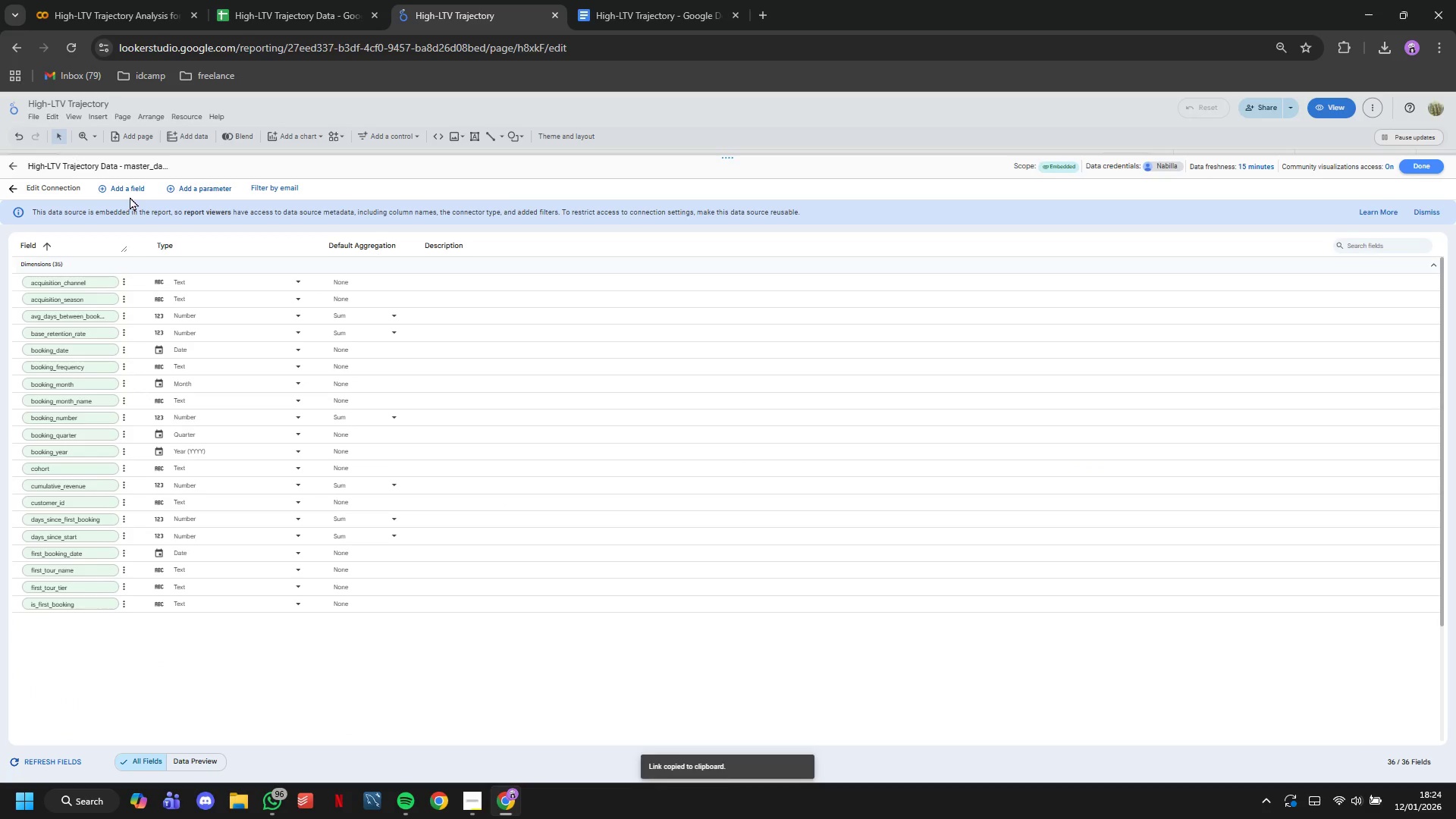 
double_click([129, 190])
 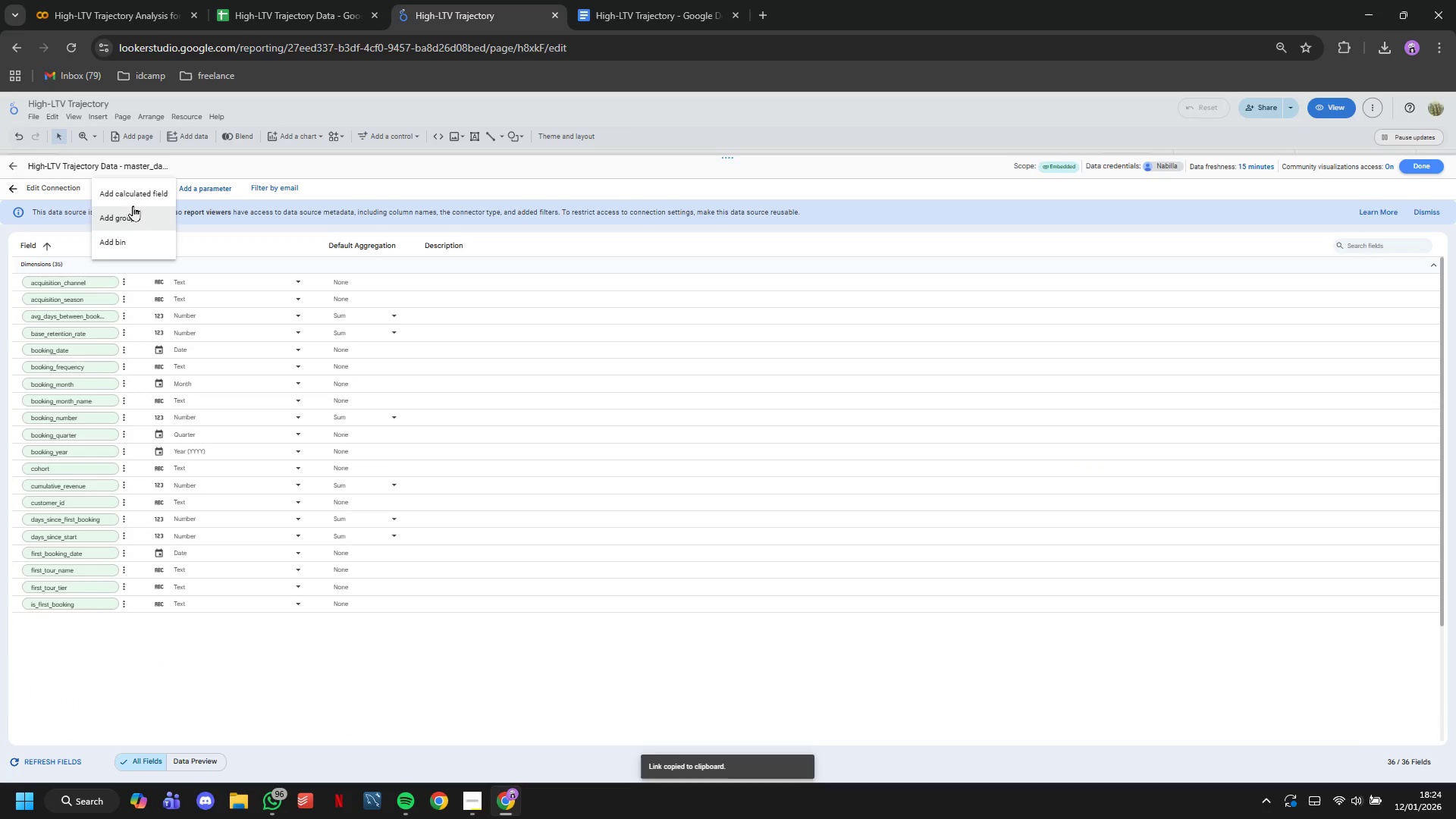 
left_click([130, 196])
 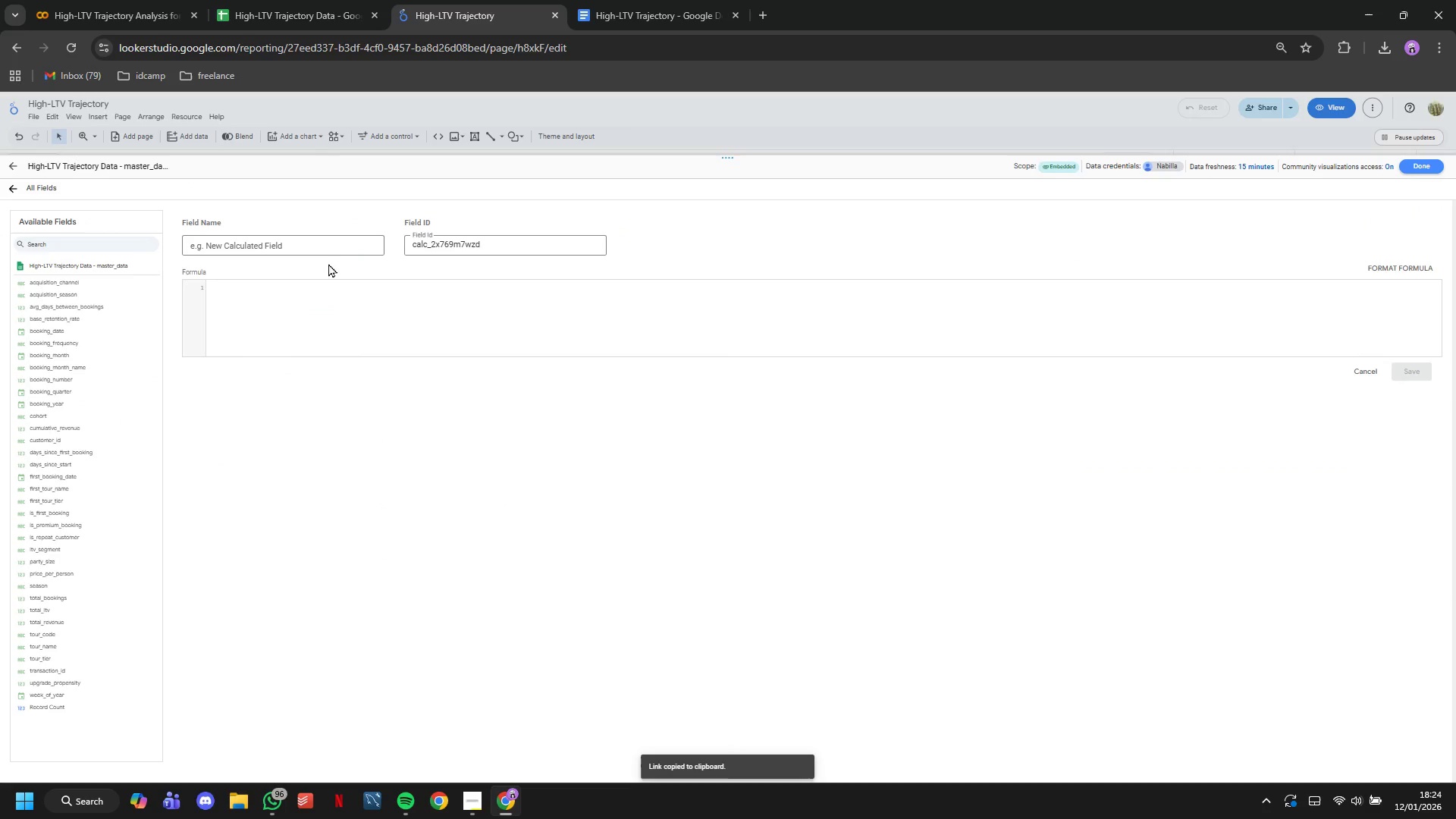 
left_click([321, 243])
 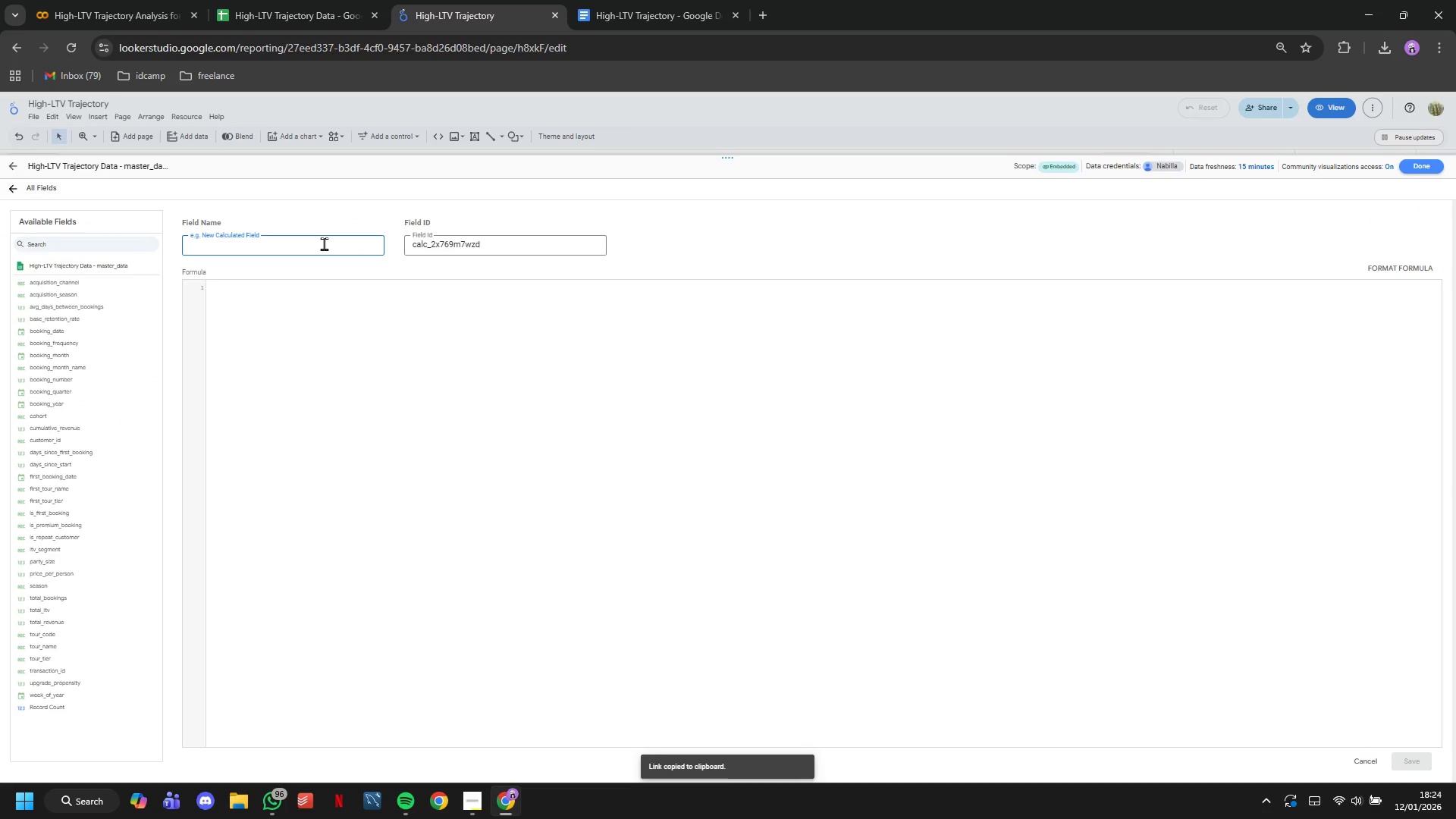 
type(Repeat Customer Rate)
 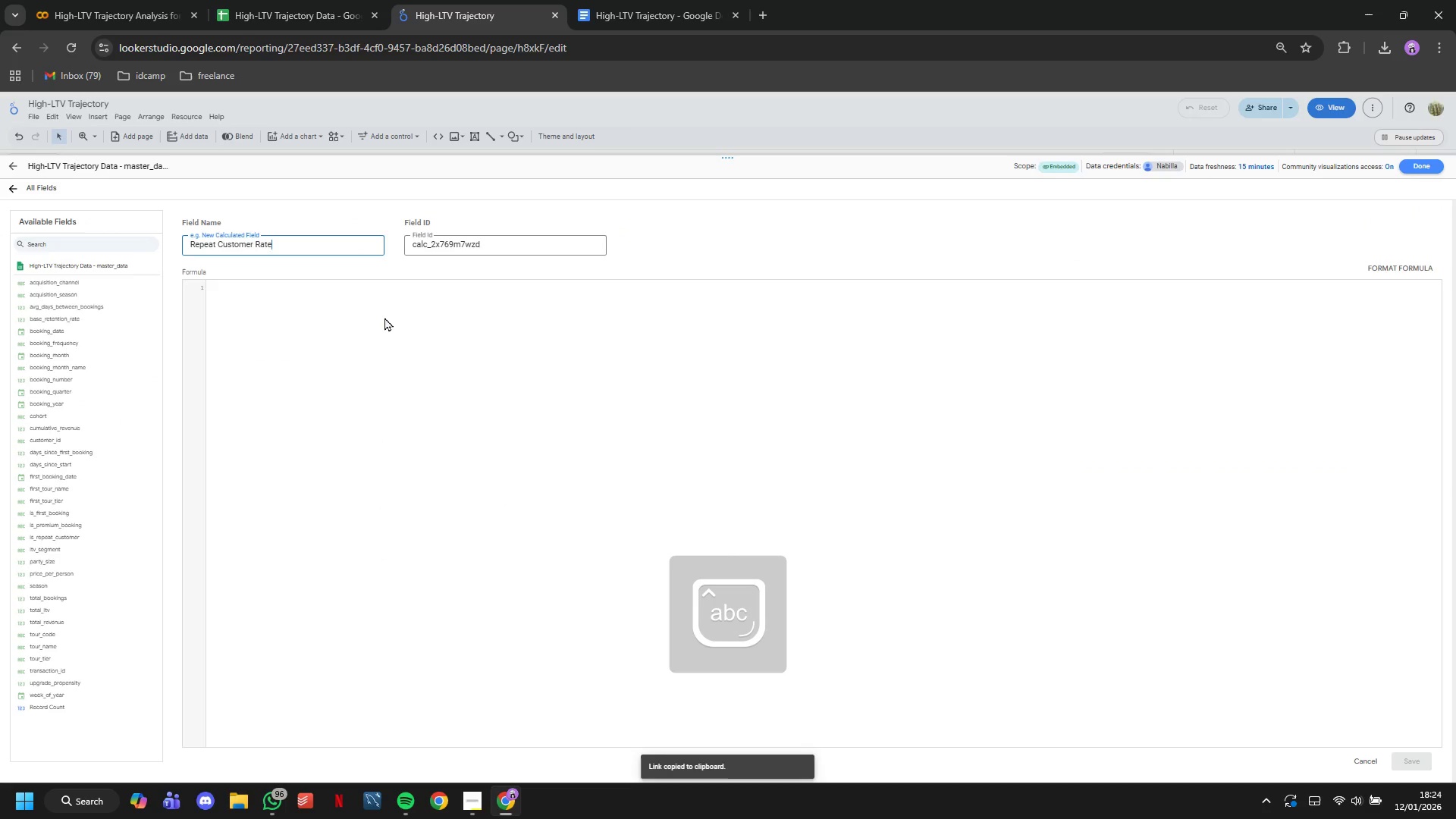 
type(COUNT(CASE WHEN is_)
 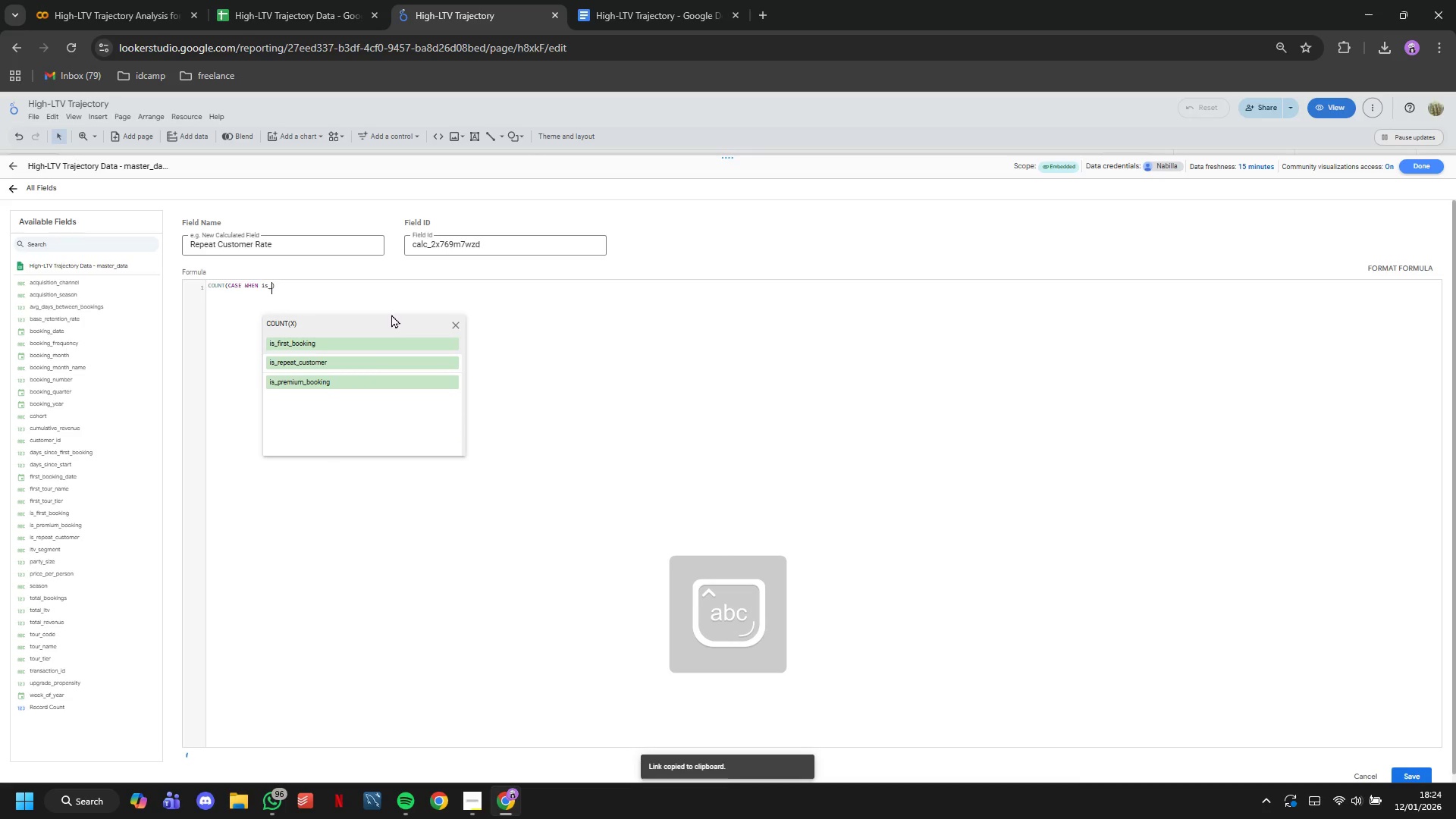 
key(ArrowDown)
 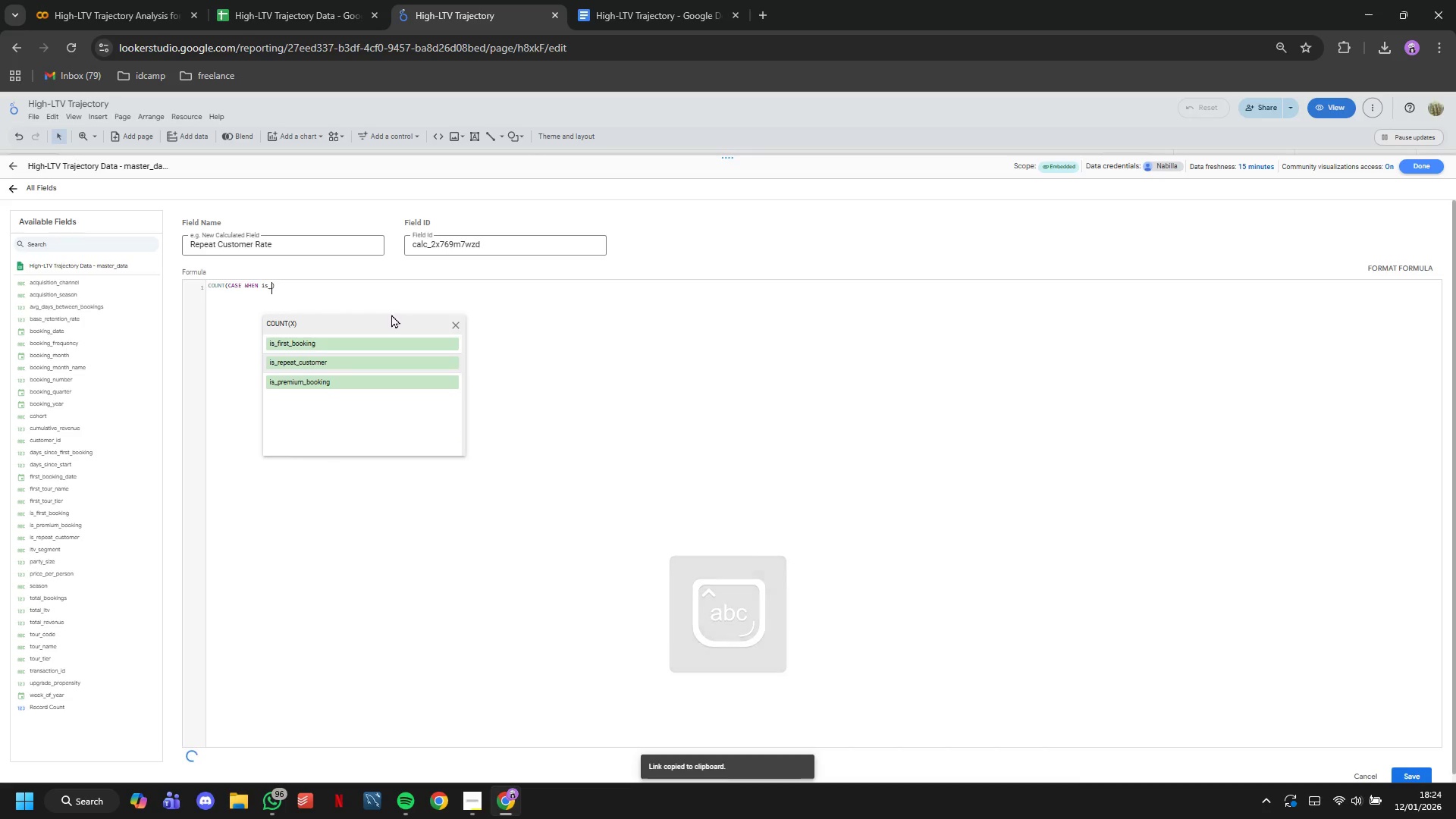 
key(Enter)
 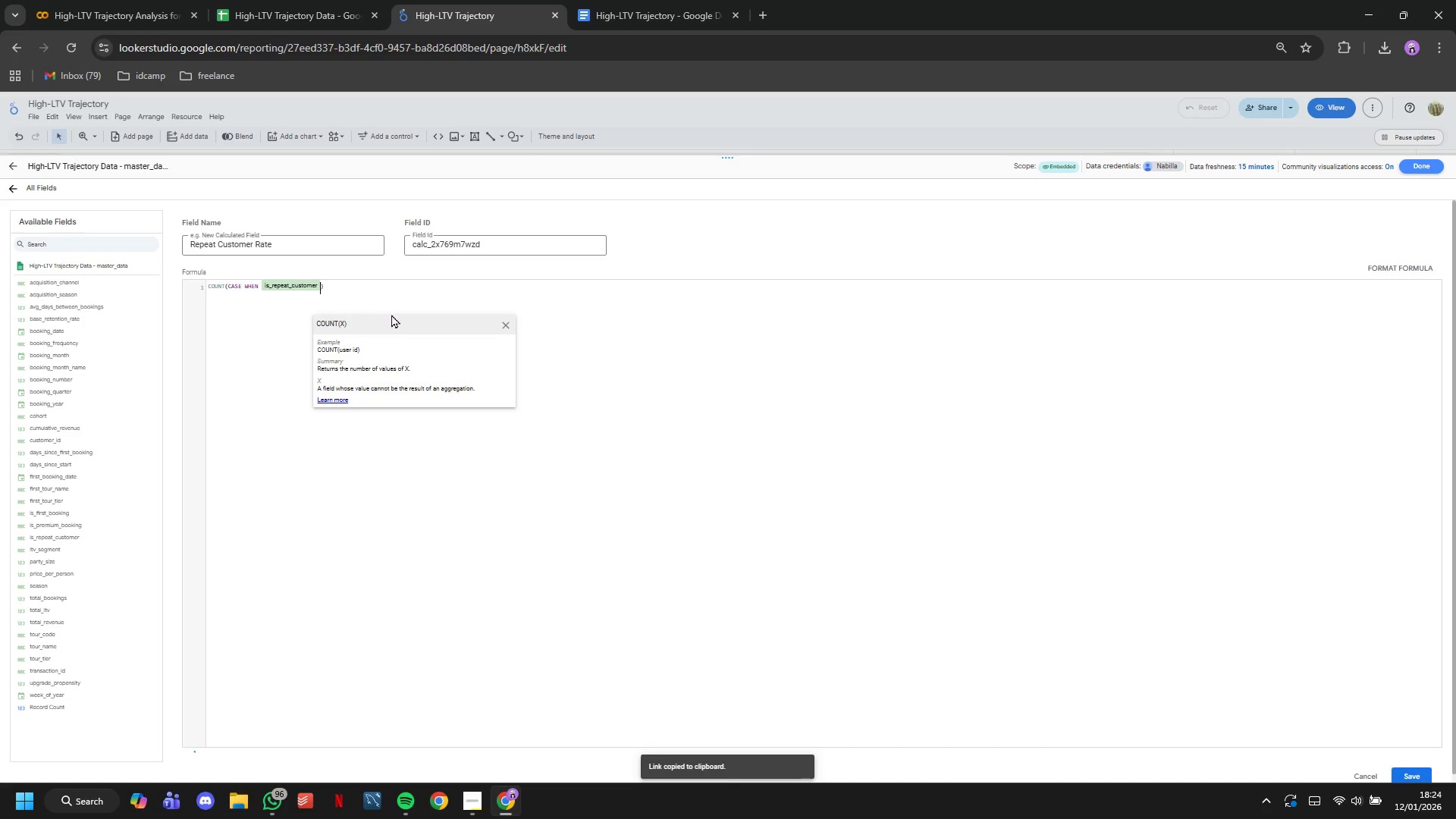 
type(=TRUE THEN customer_id)
 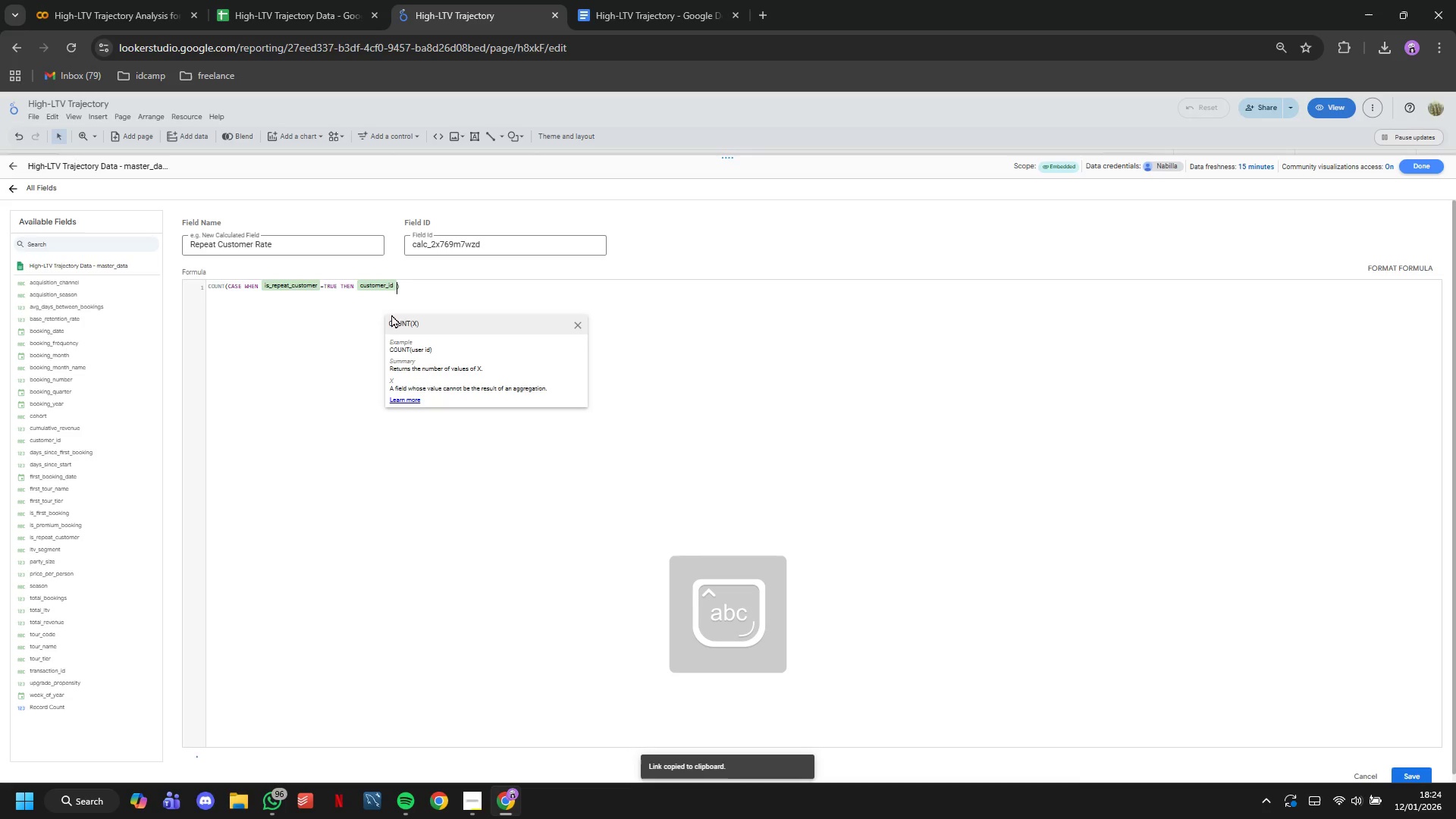 
key(ArrowRight)
 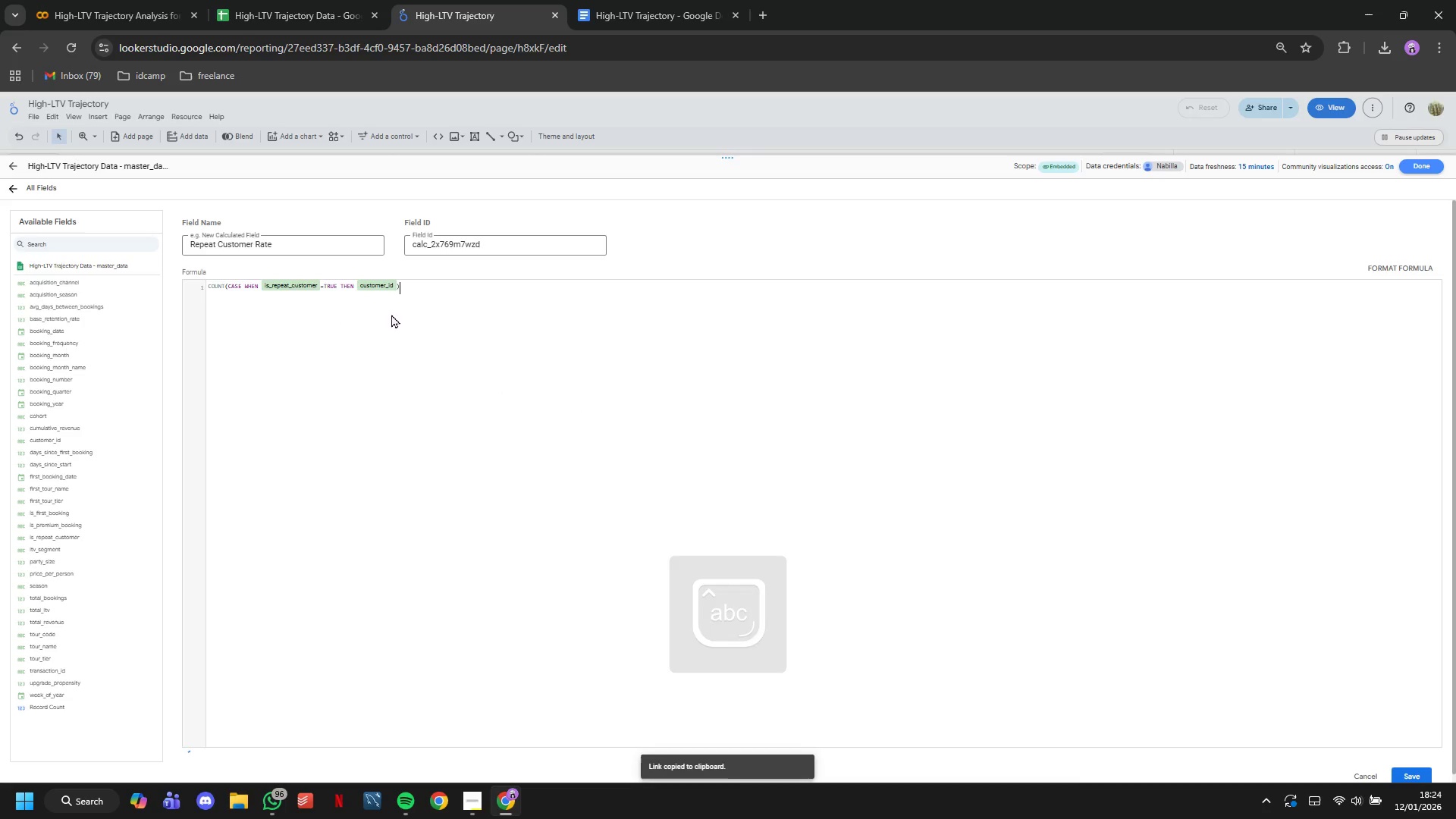 
key(ArrowLeft)
 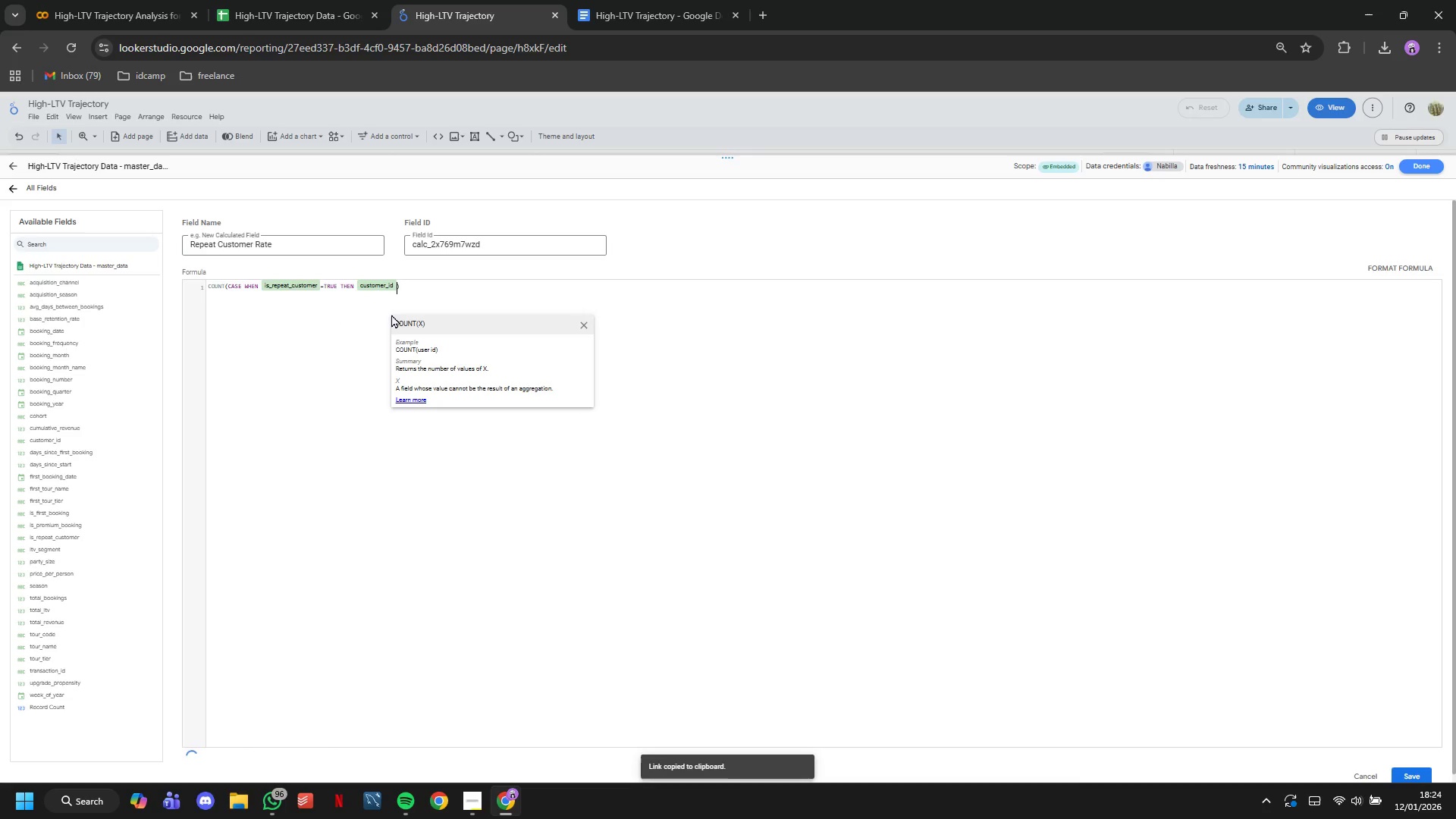 
type( END)
 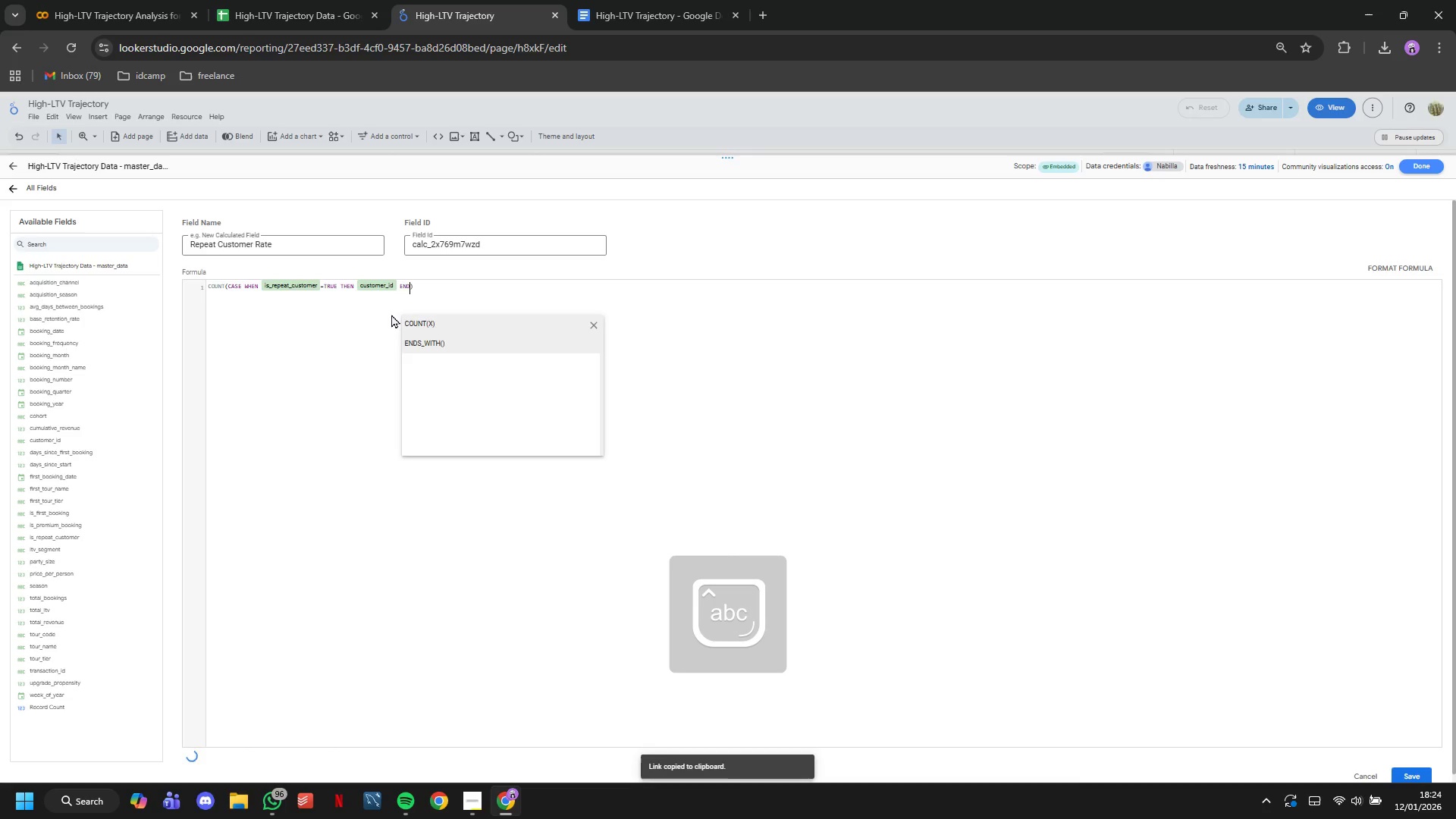 
key(ArrowRight)
 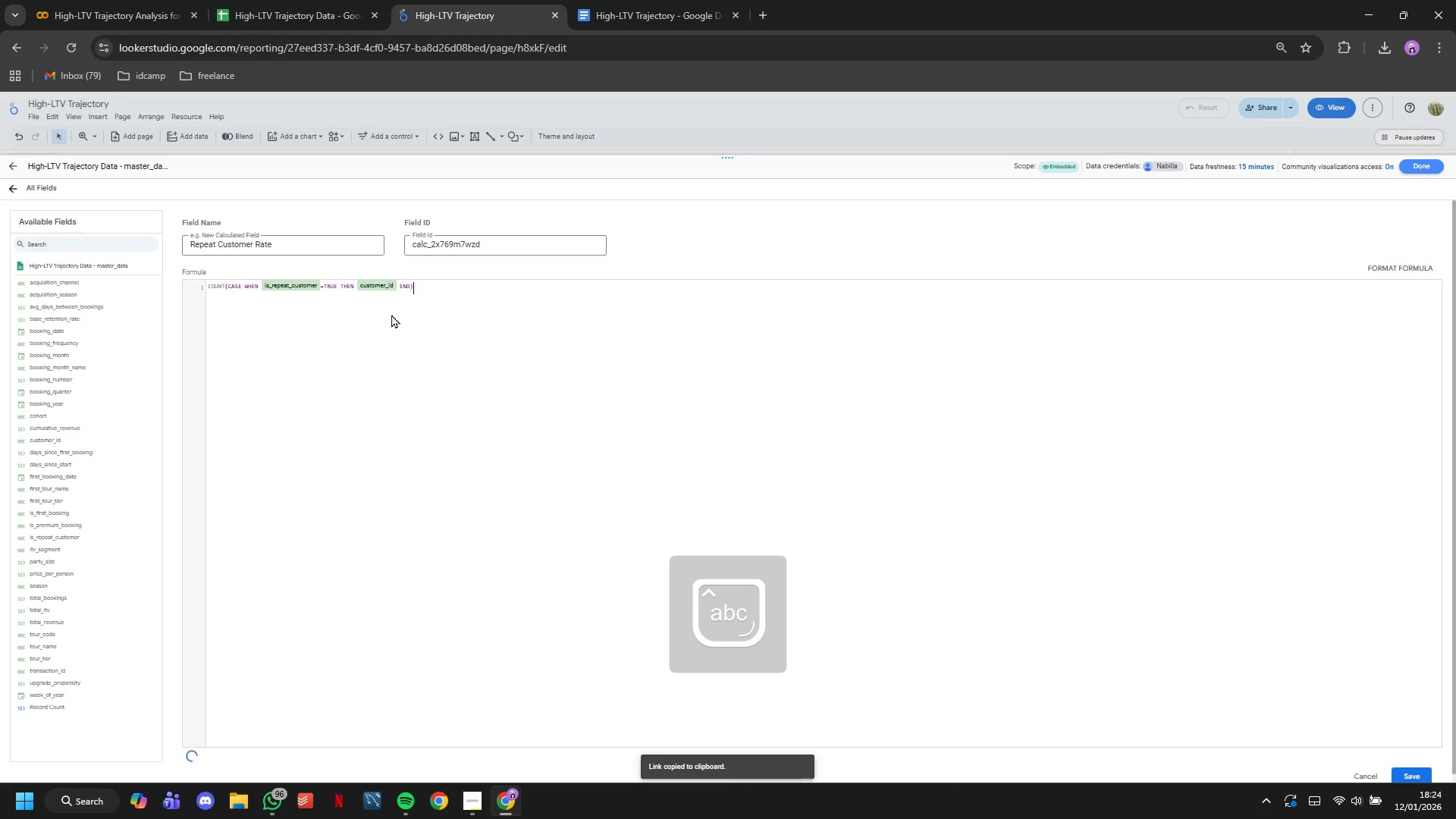 
type(/COU)
 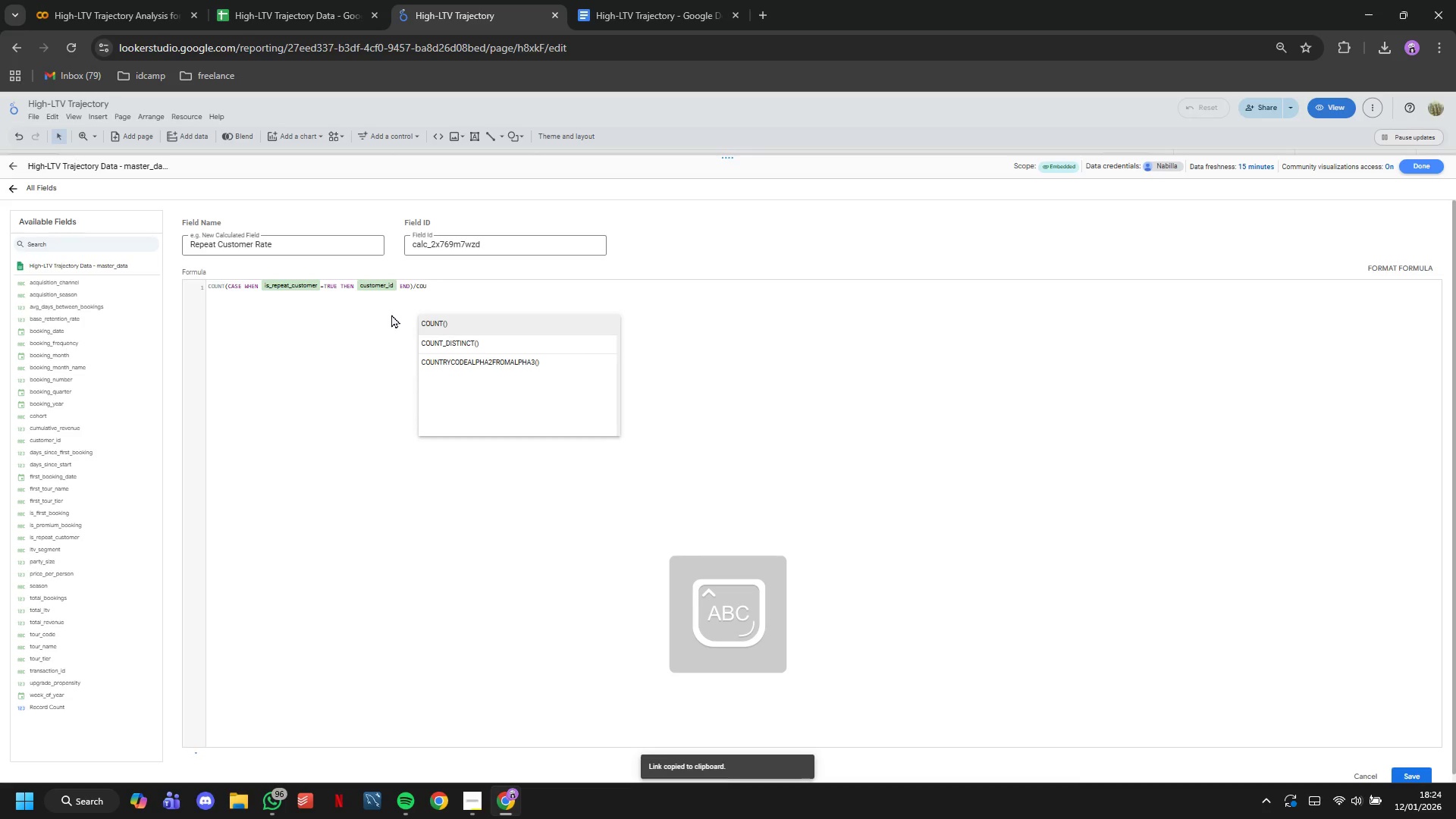 
key(ArrowDown)
 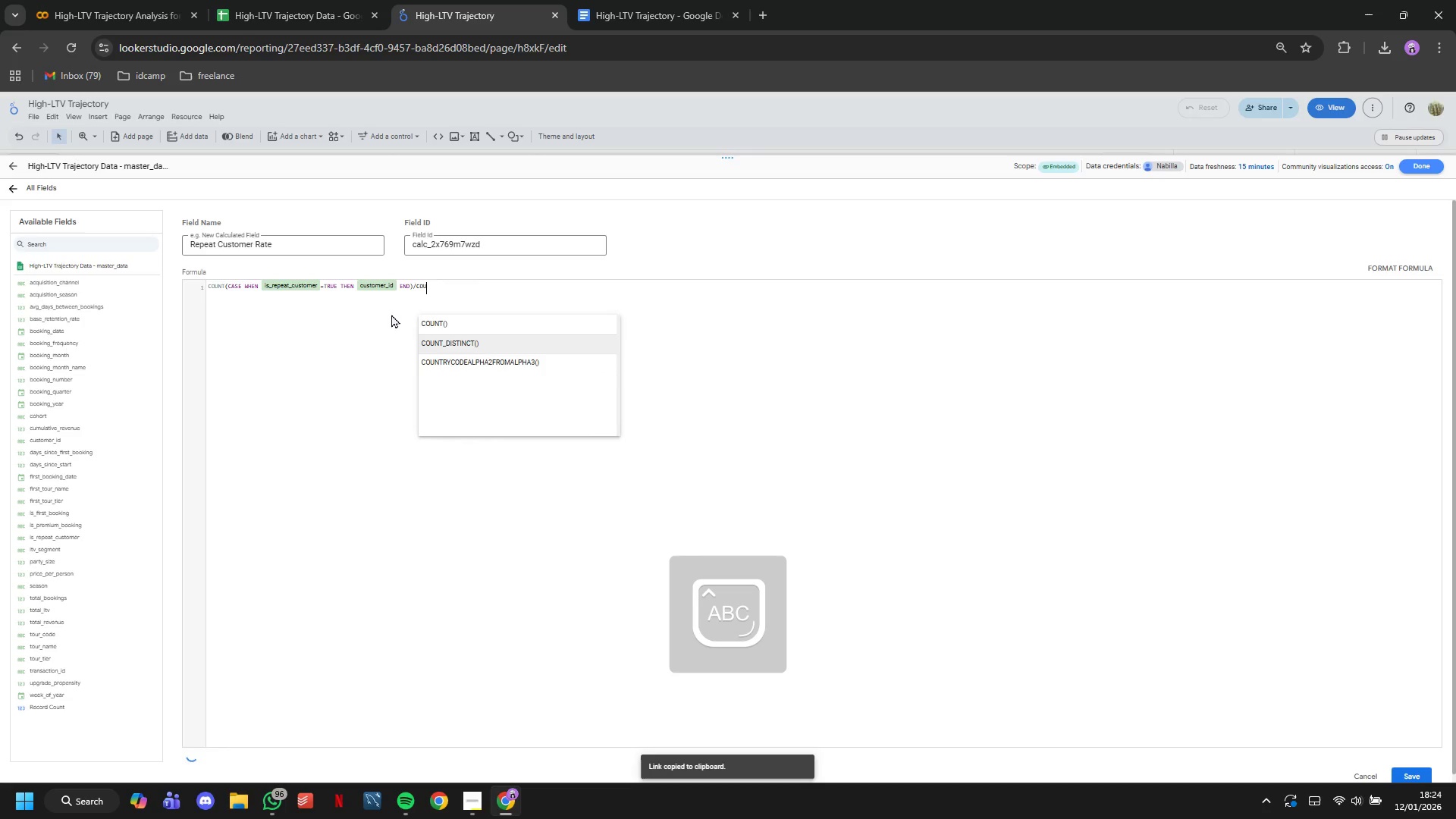 
key(Enter)
 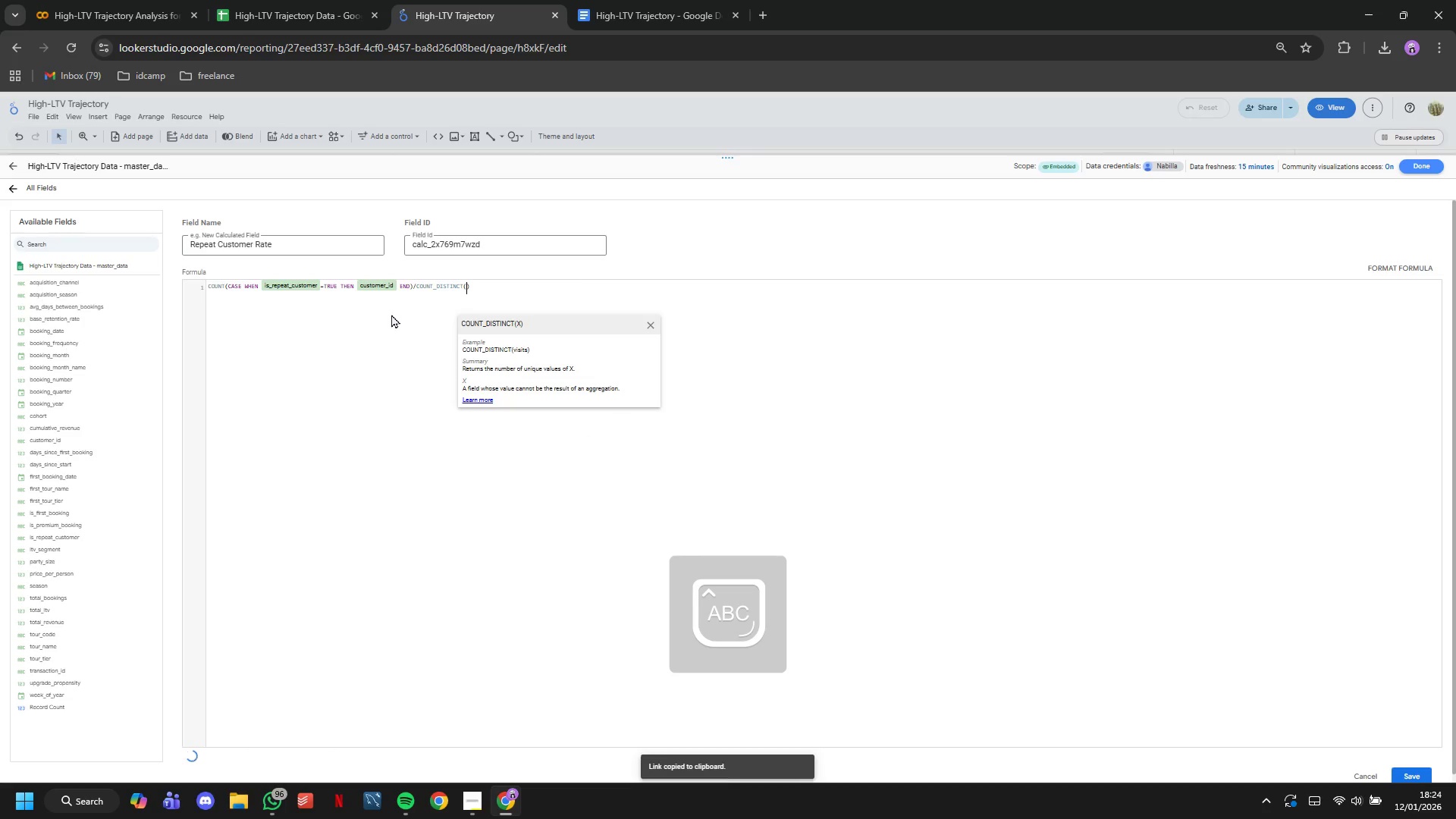 
type(Cus)
 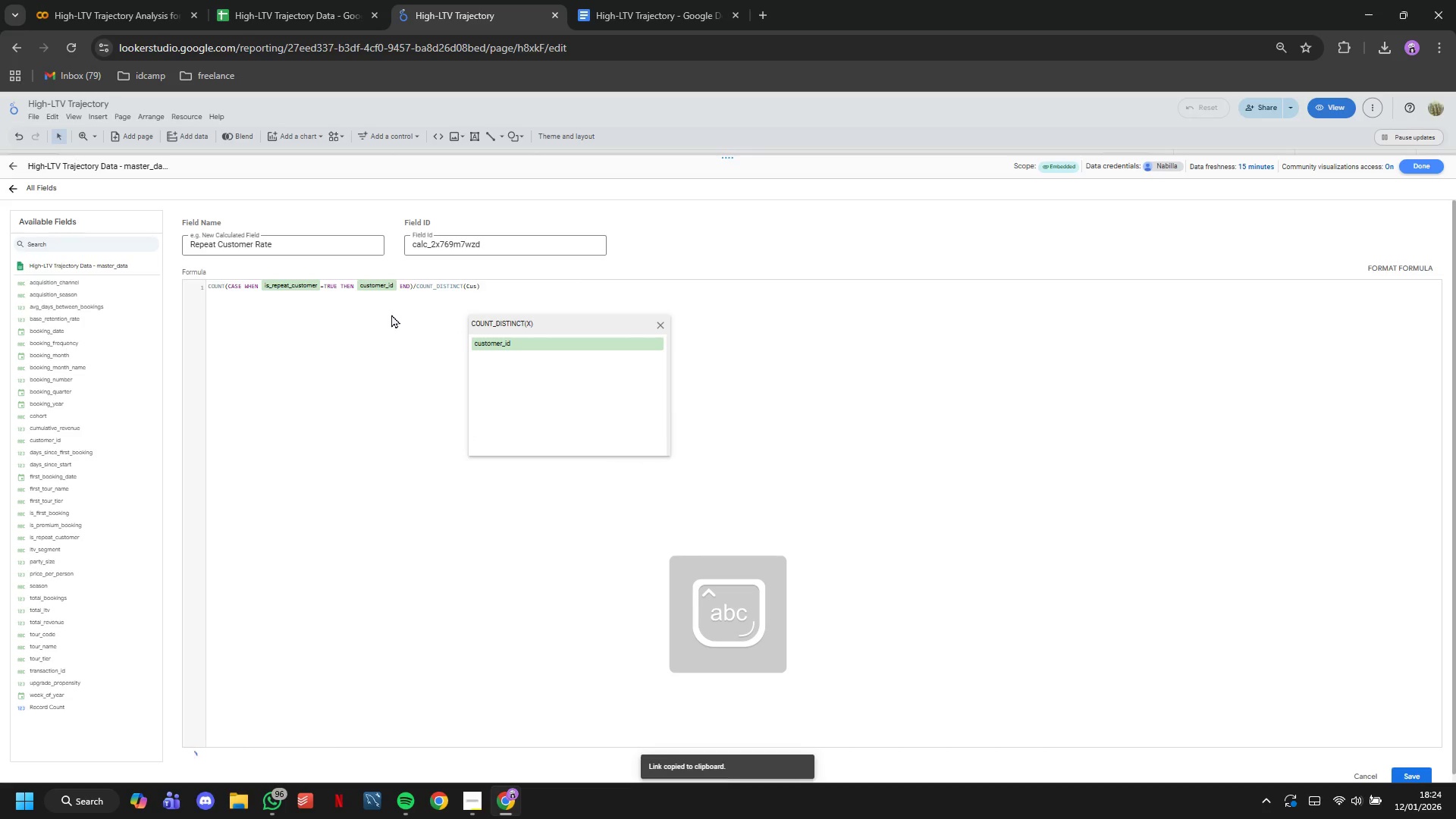 
key(Enter)
 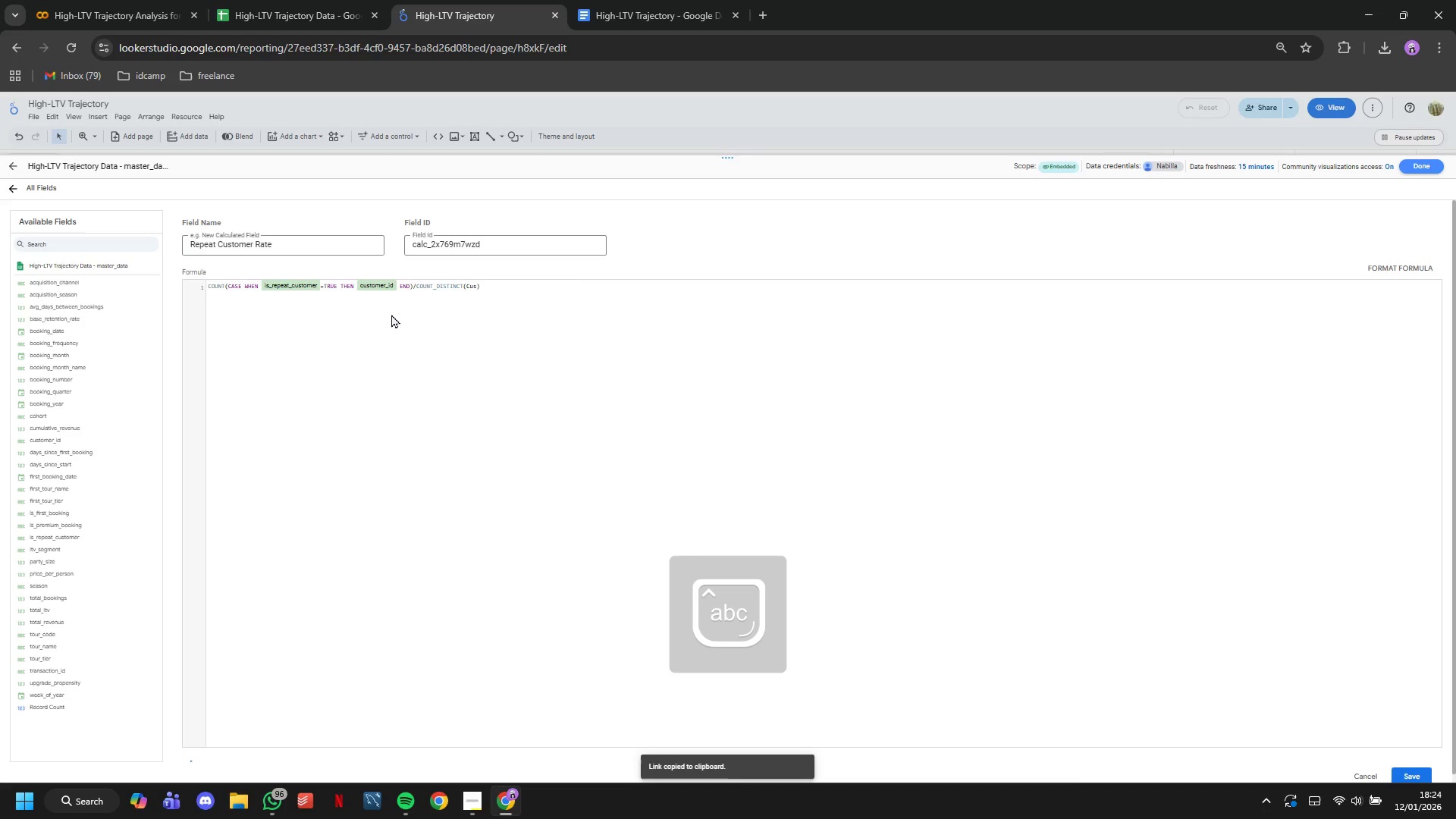 
key(Enter)
 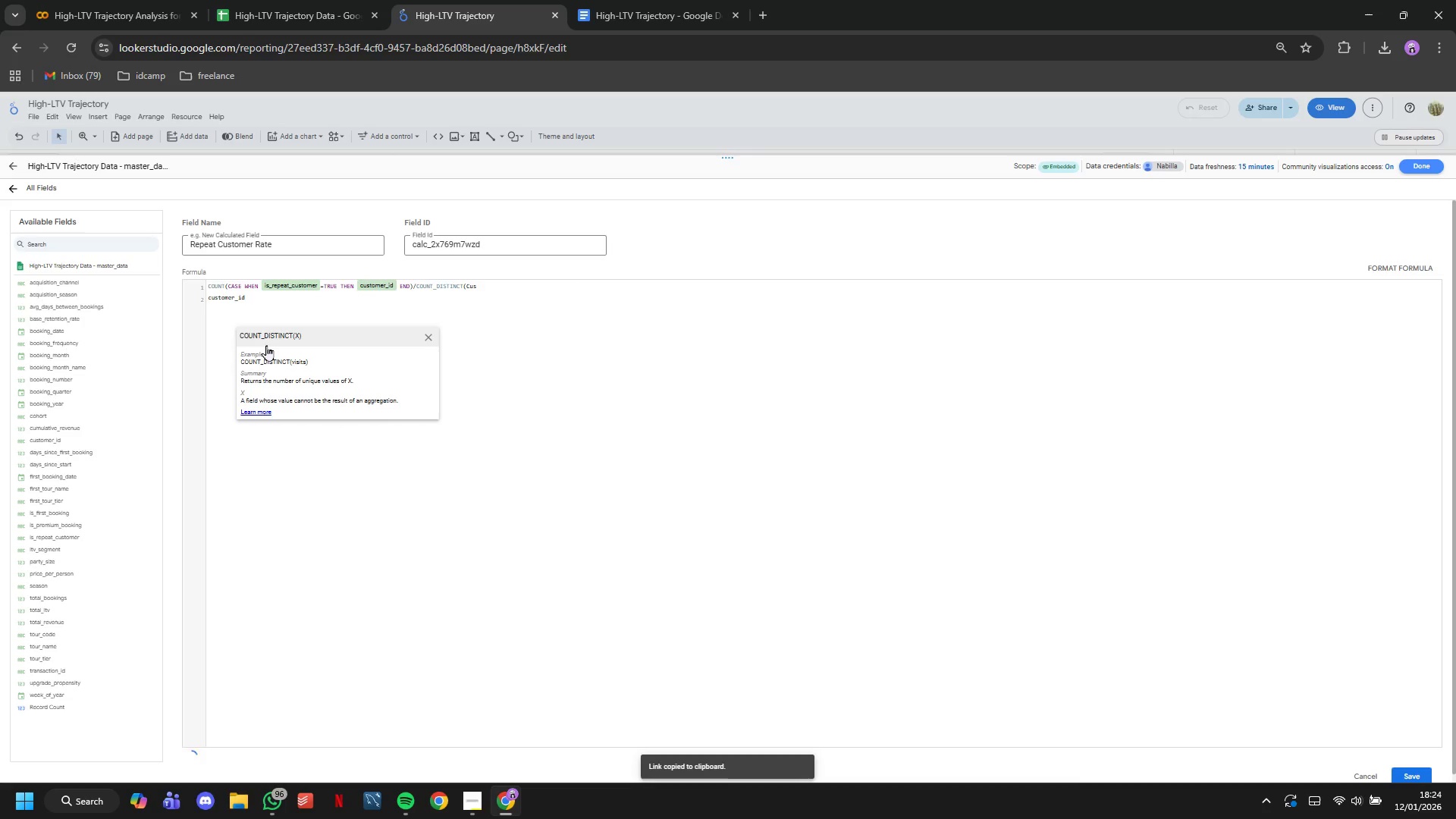 
key(Slash)
 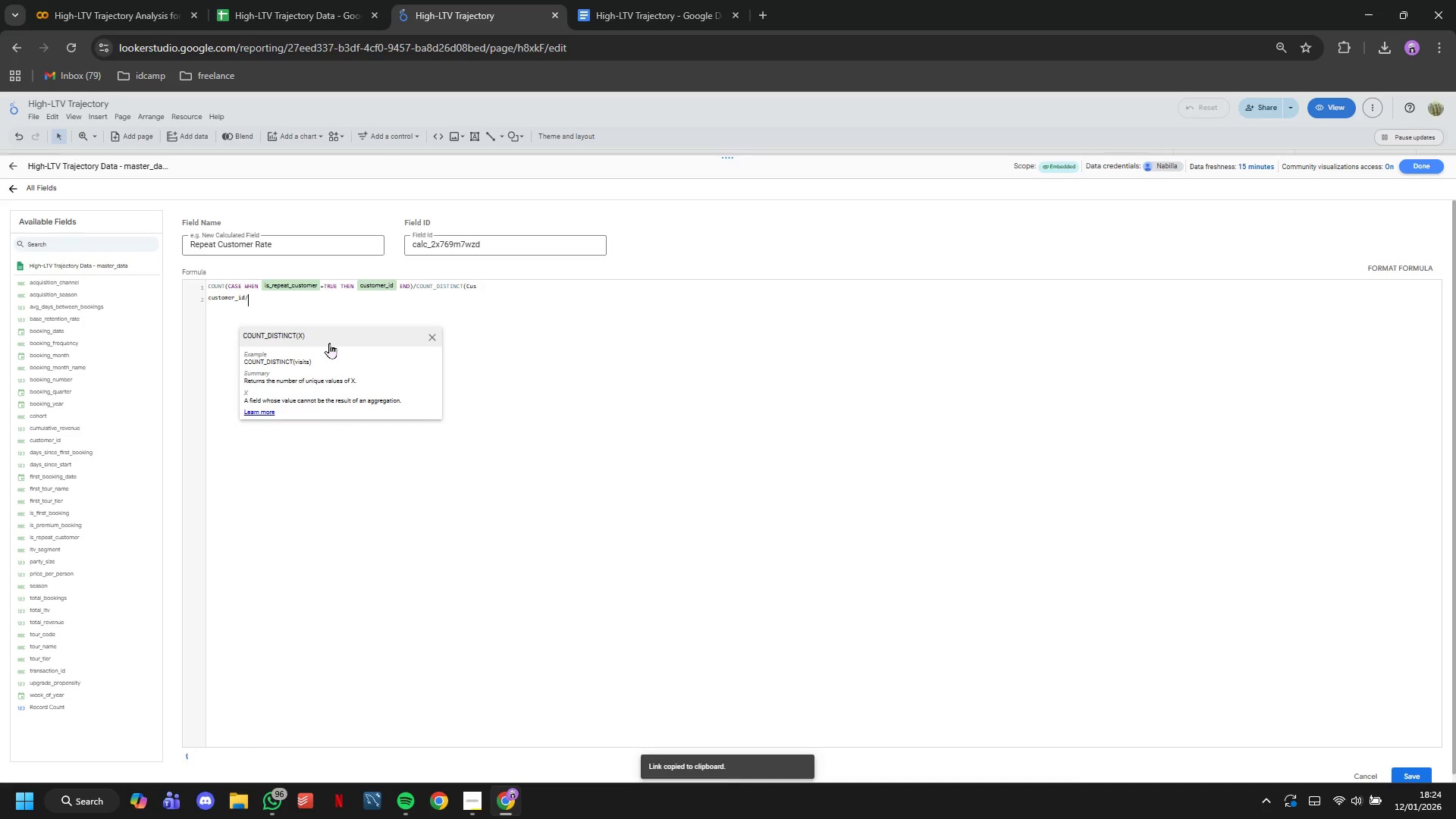 
key(ArrowLeft)
 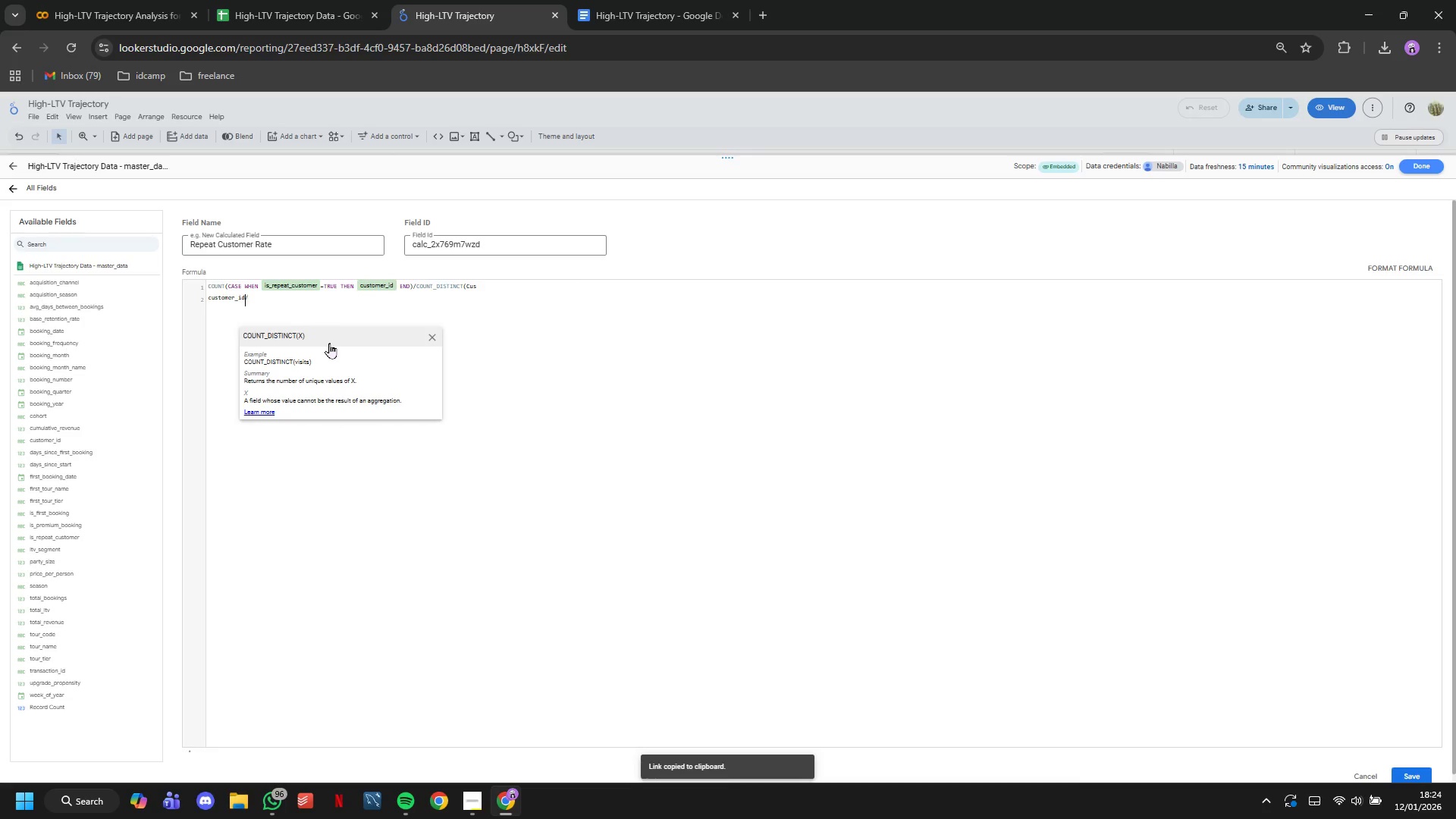 
key(ArrowLeft)
 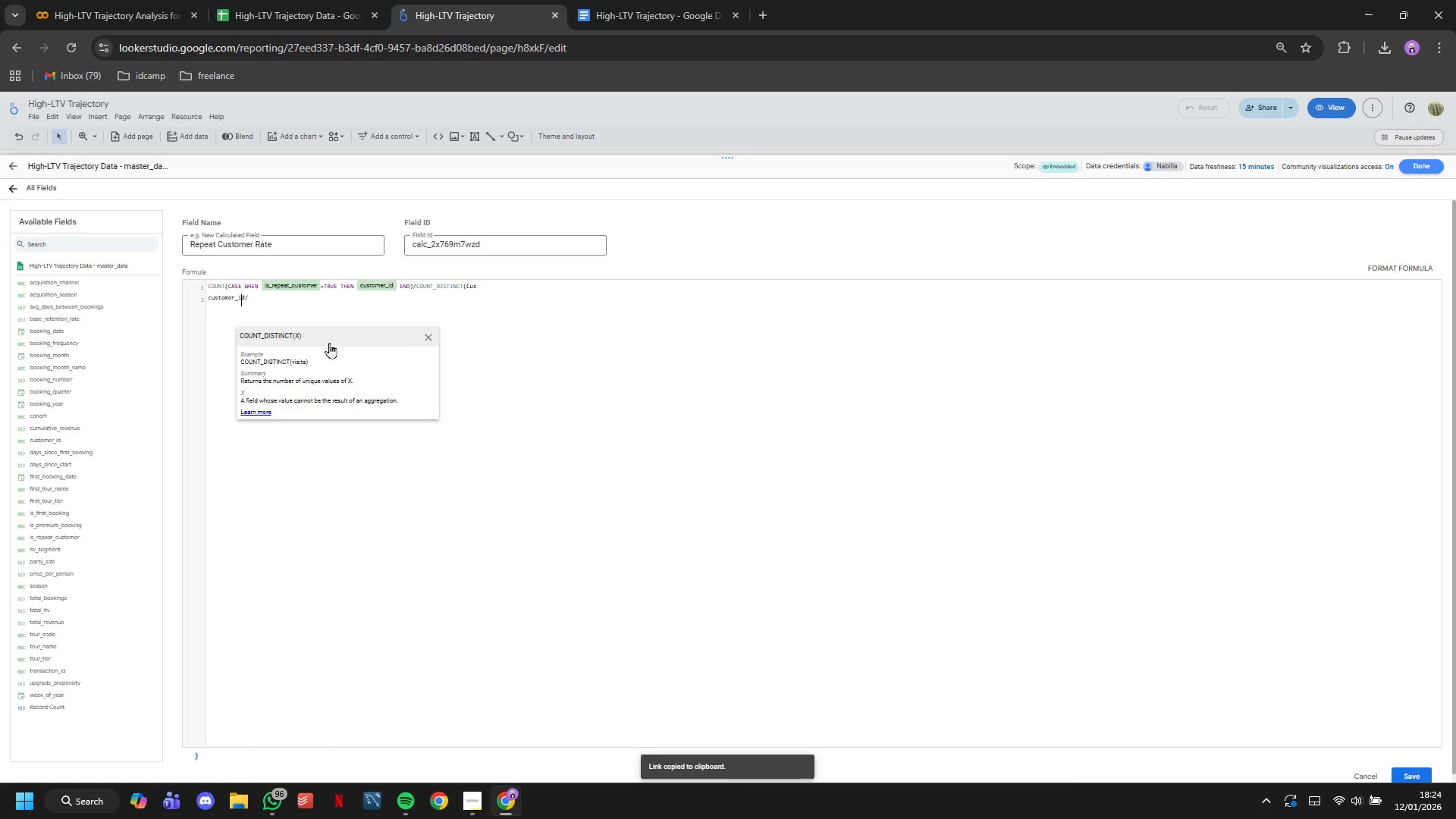 
key(ArrowRight)
 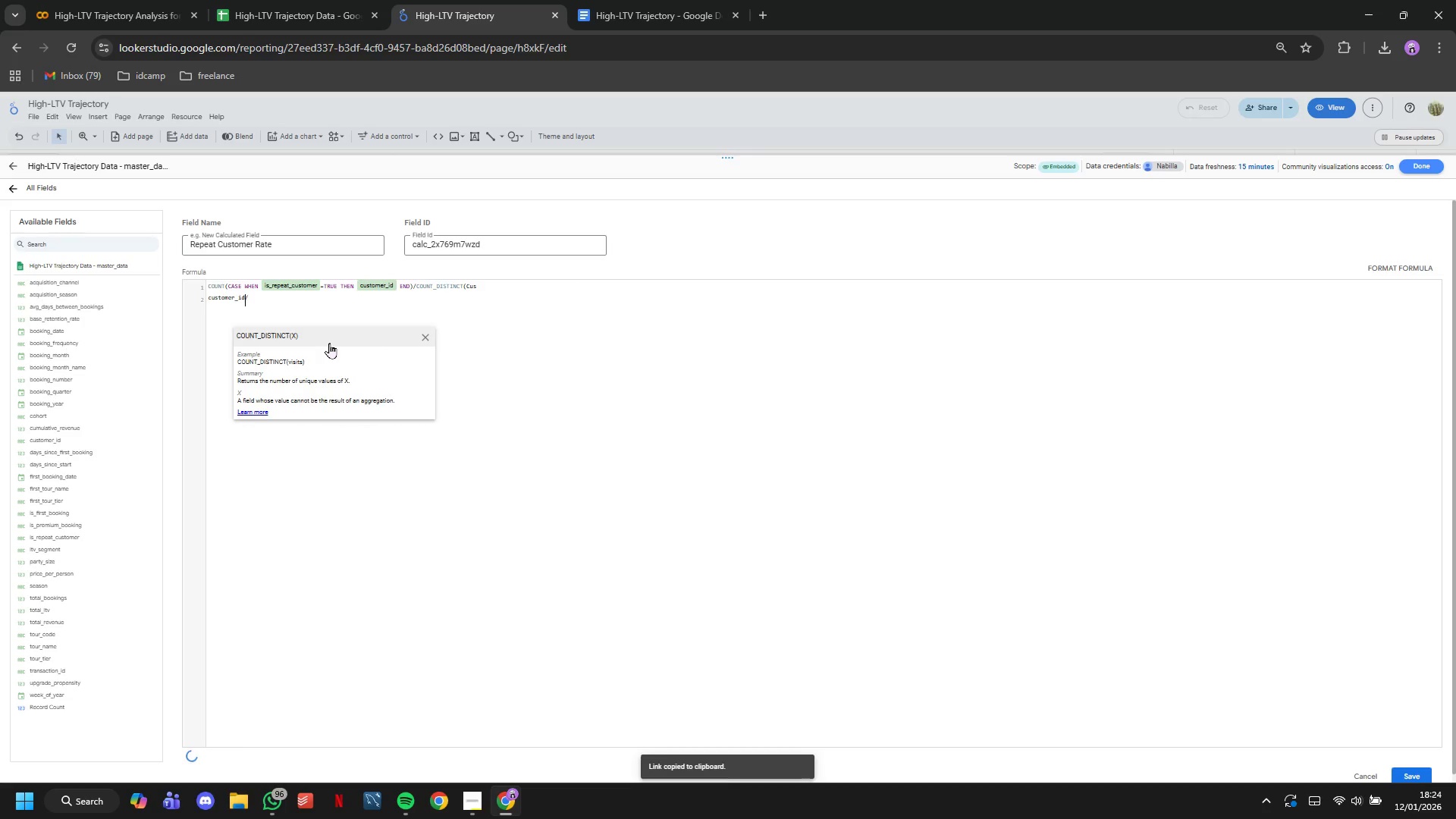 
key(ArrowRight)
 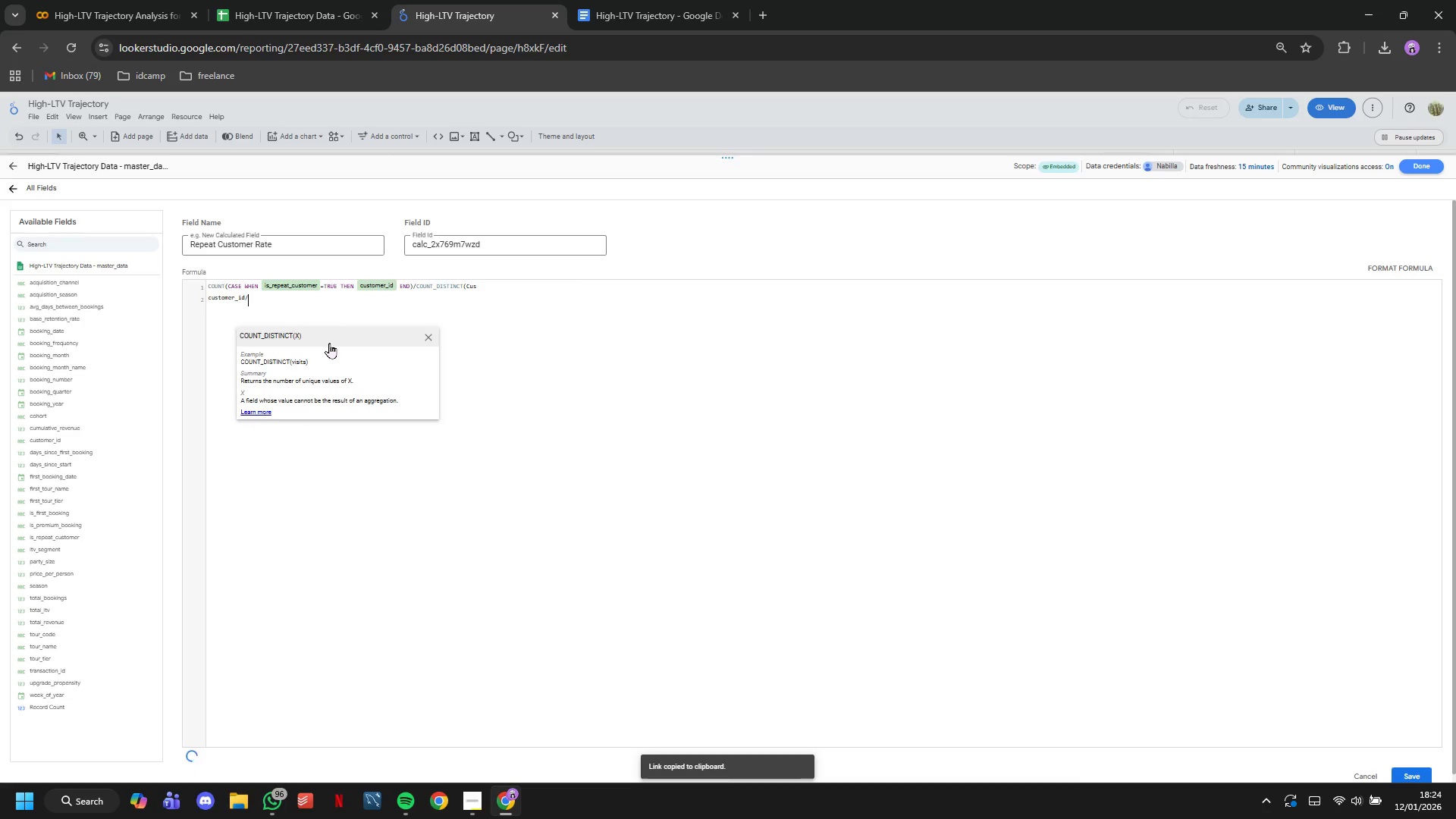 
key(Backspace)
 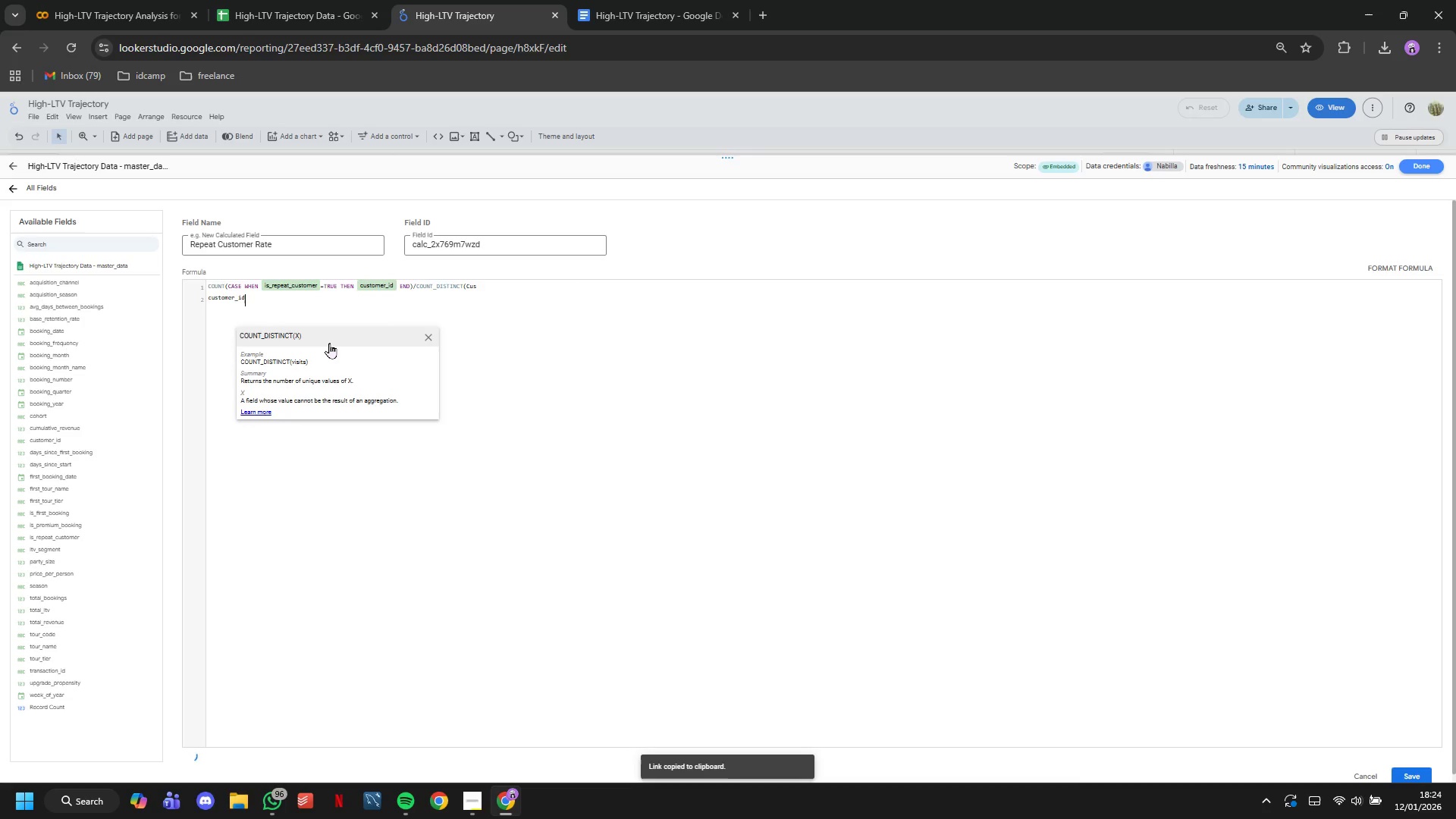 
key(ArrowLeft)
 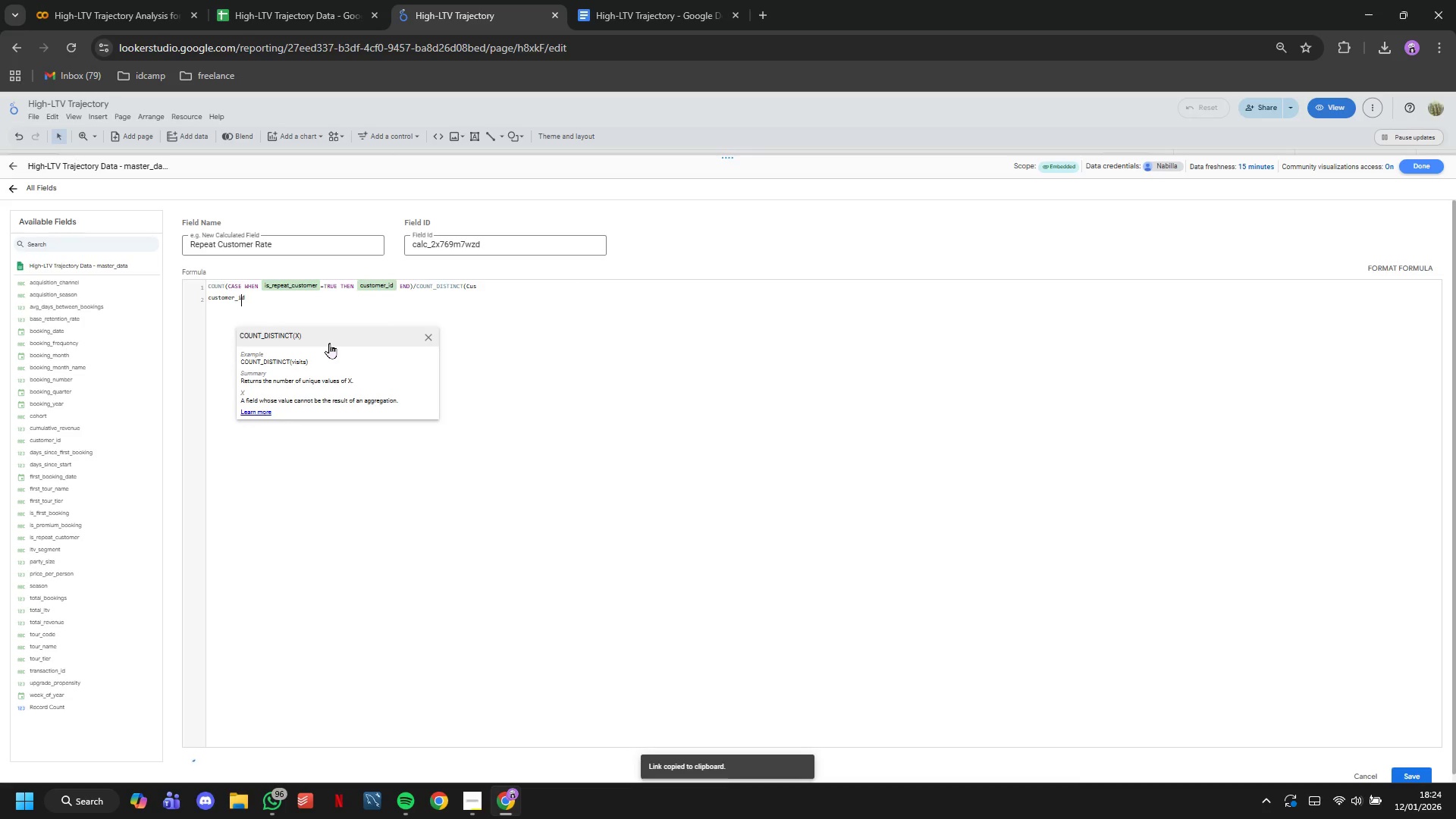 
key(ArrowLeft)
 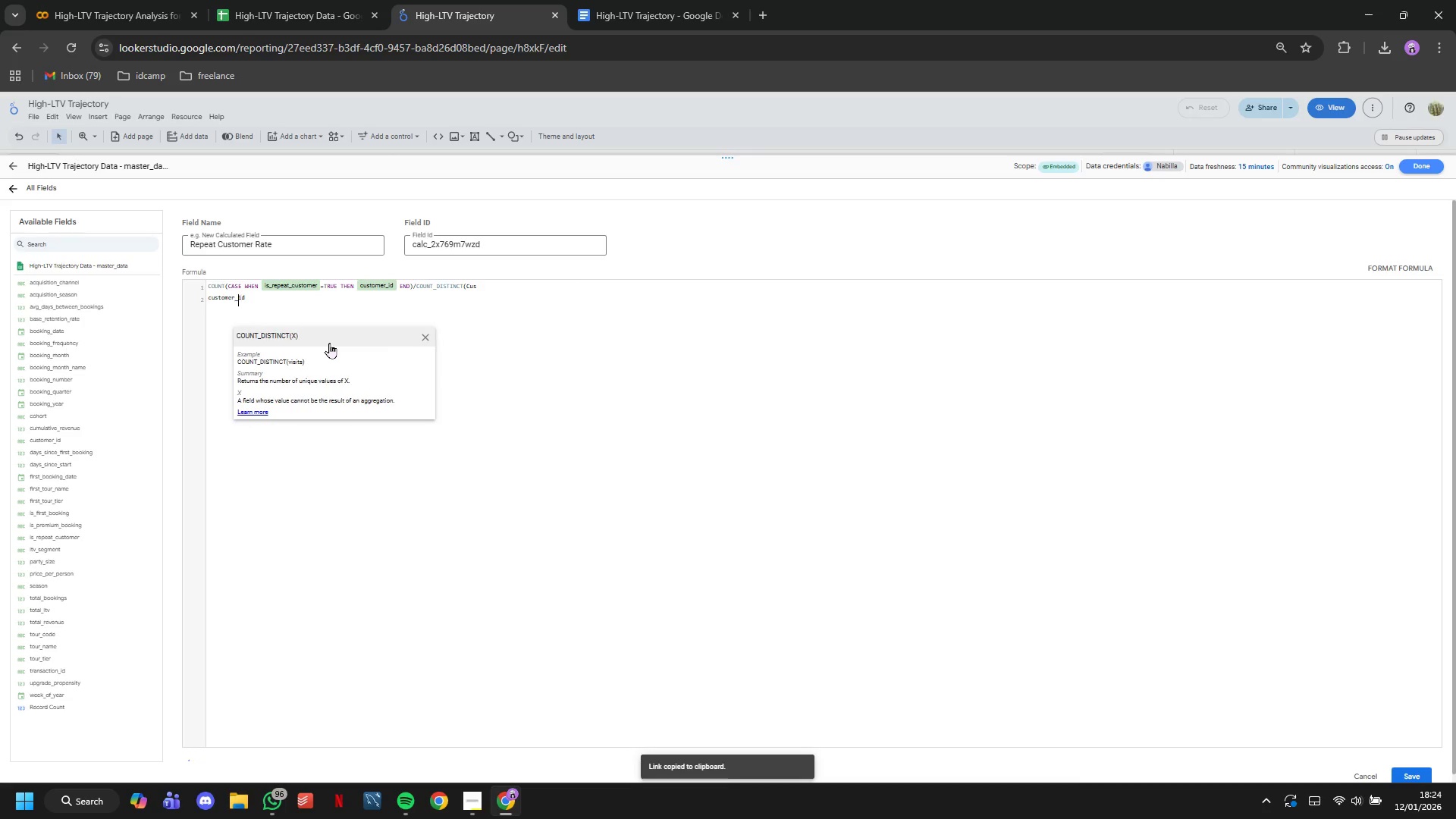 
key(ArrowLeft)
 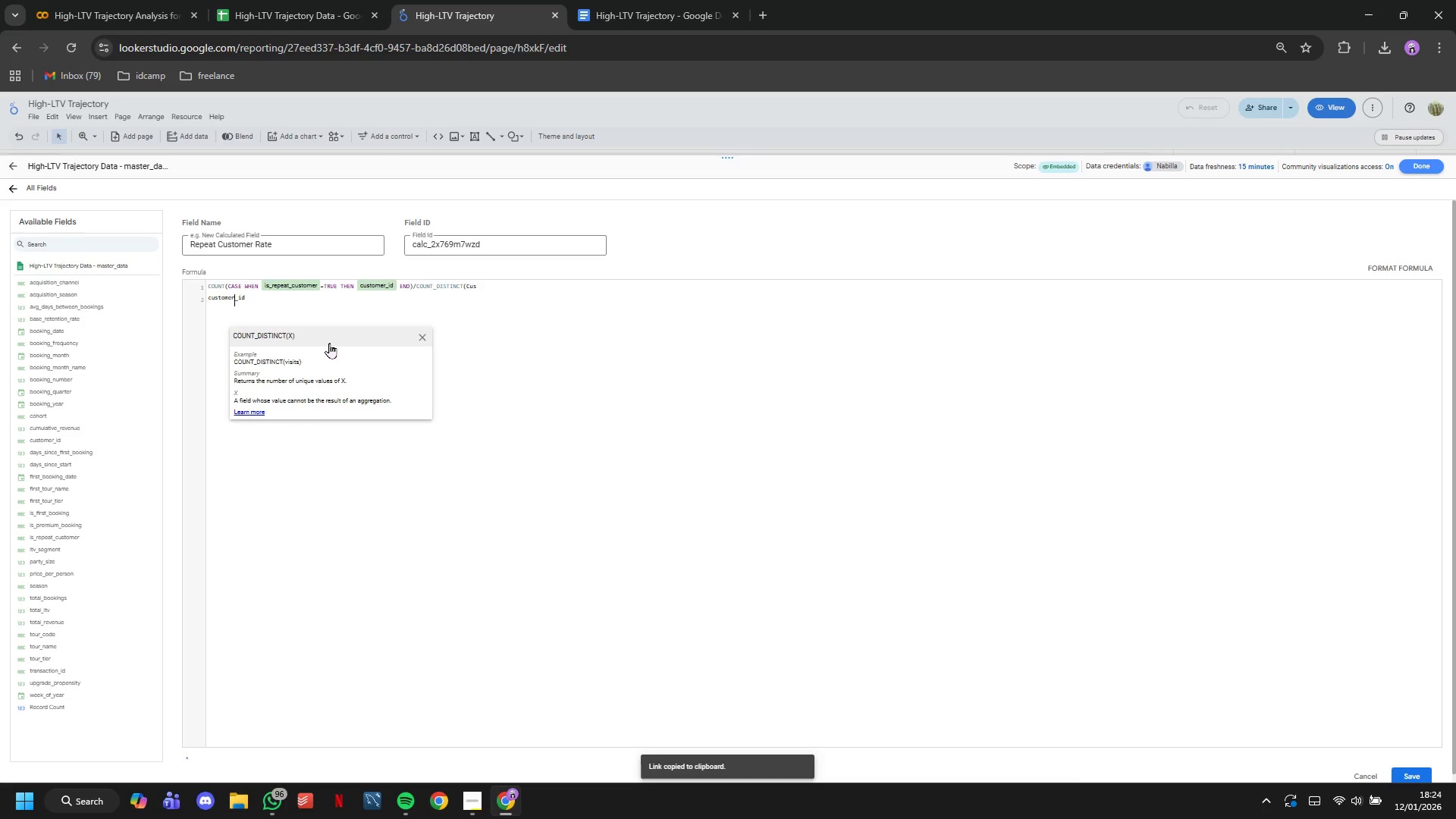 
key(ArrowLeft)
 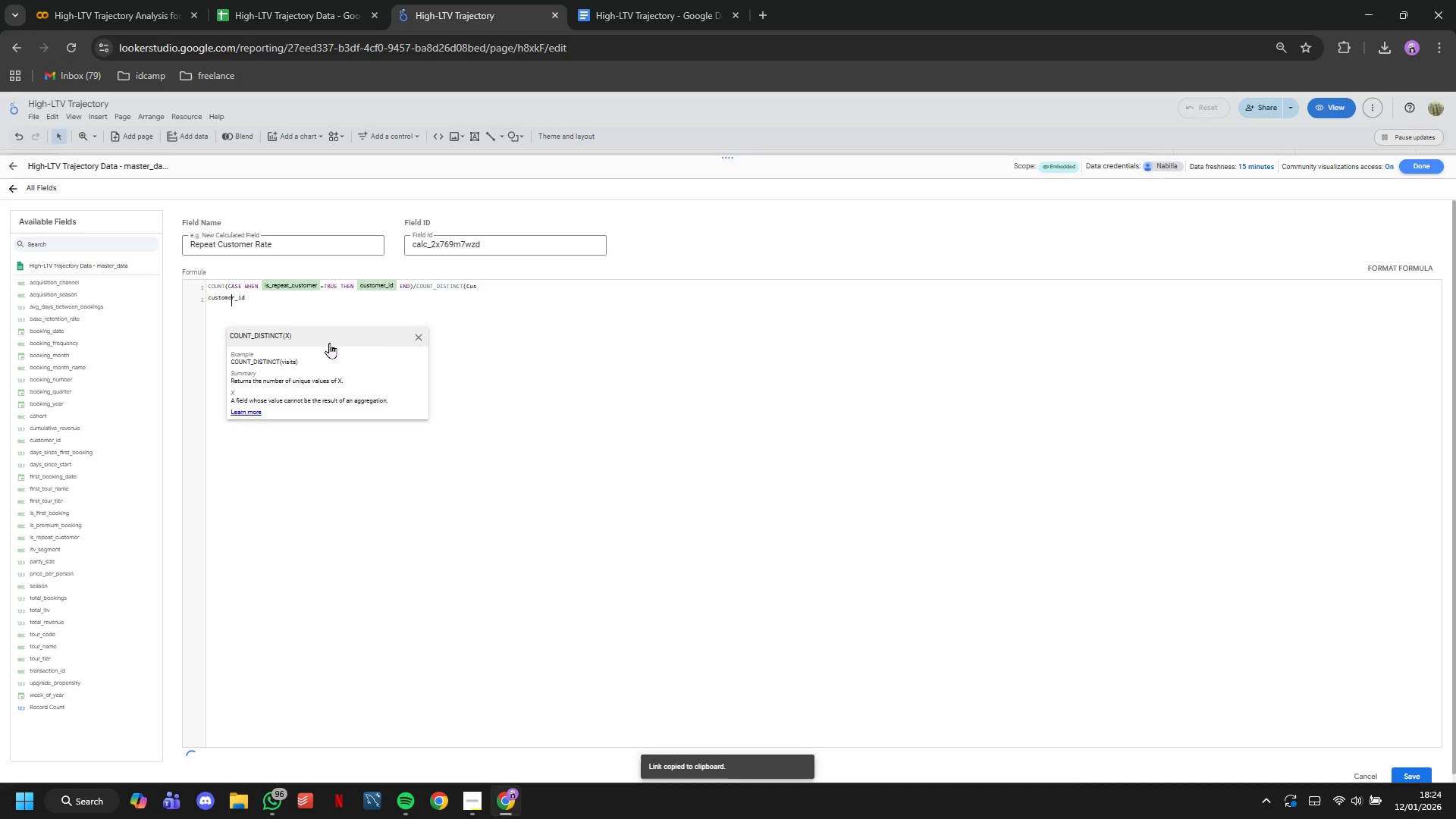 
key(ArrowLeft)
 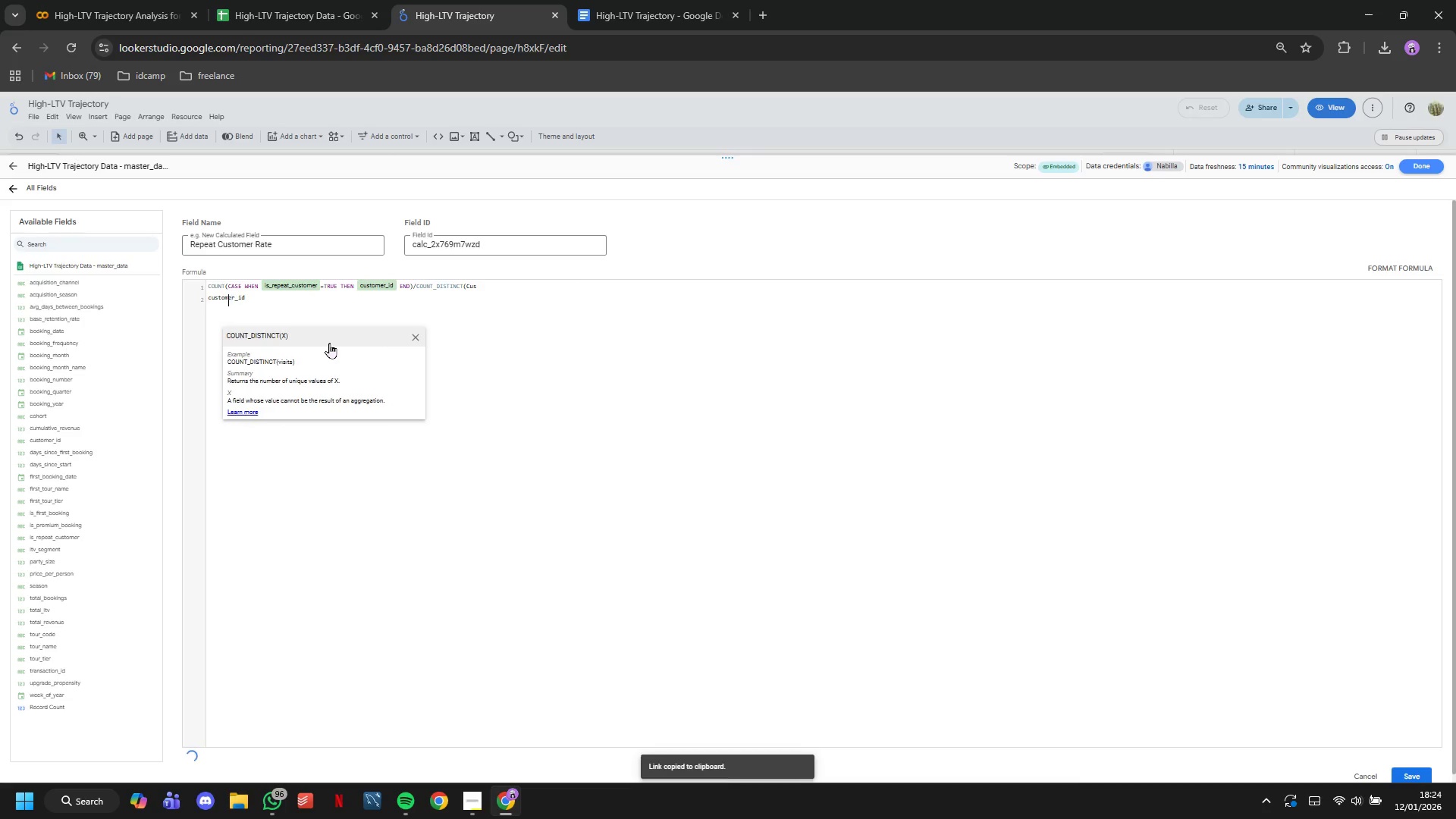 
key(ArrowLeft)
 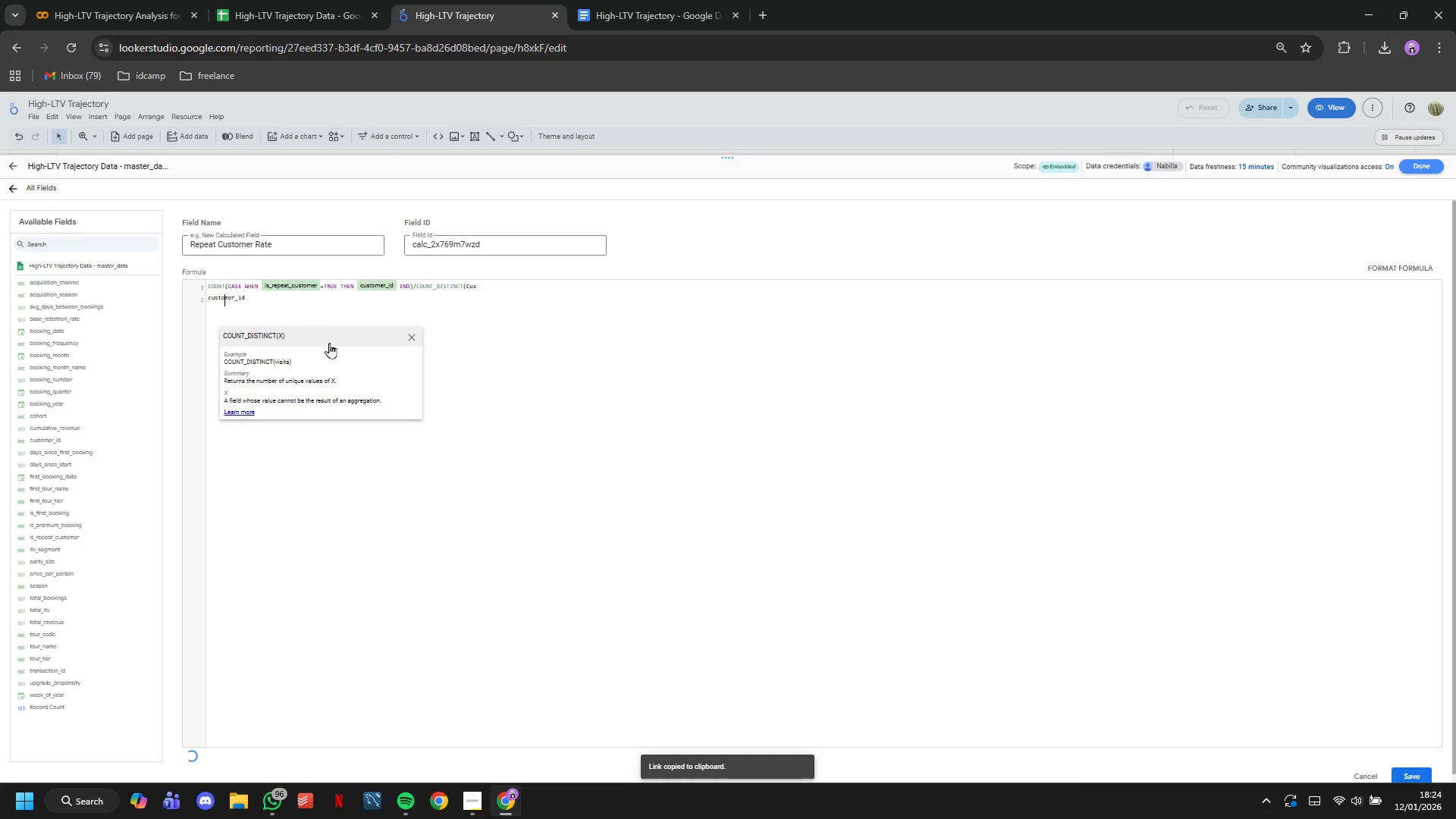 
key(ArrowLeft)
 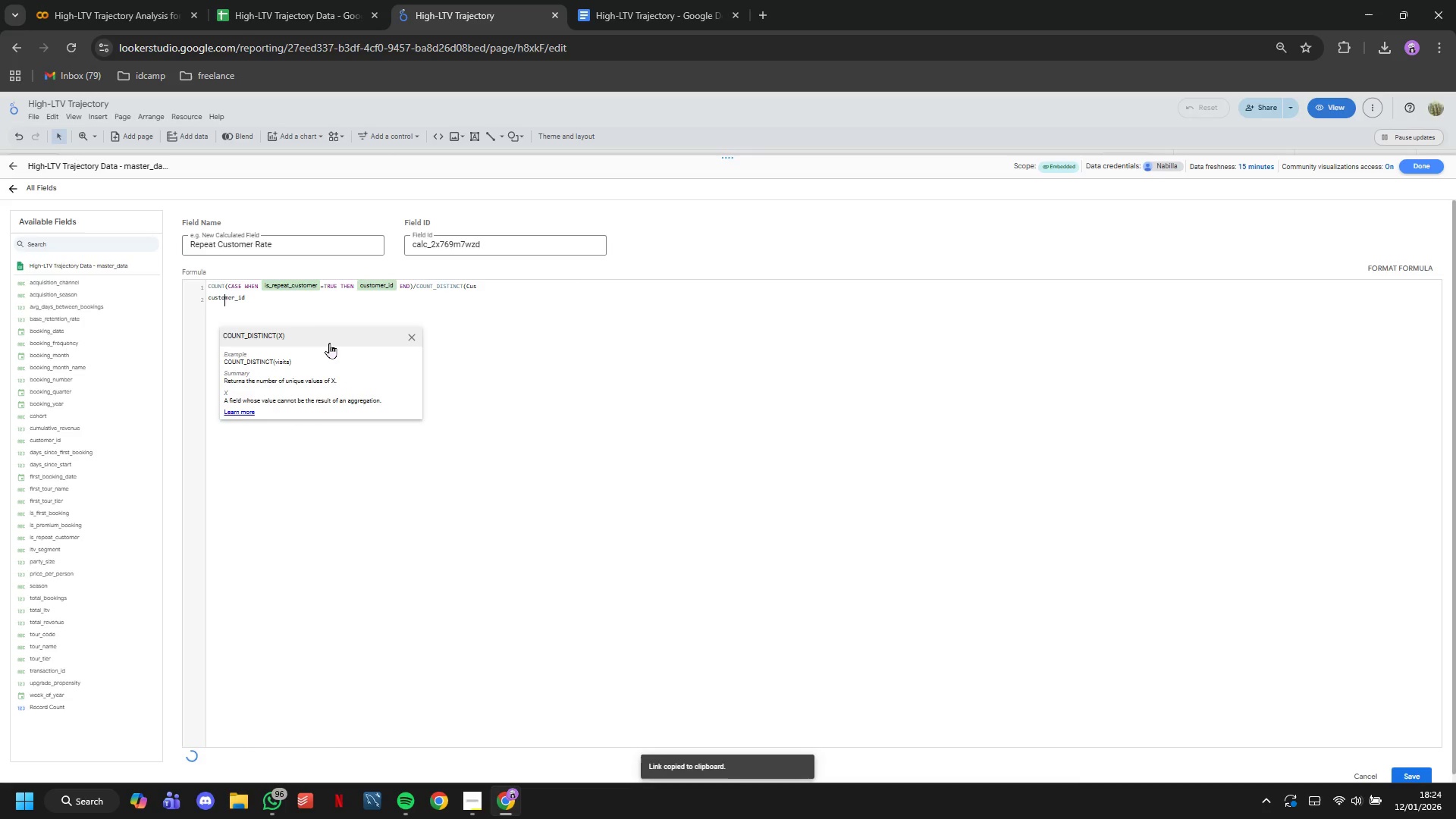 
key(ArrowLeft)
 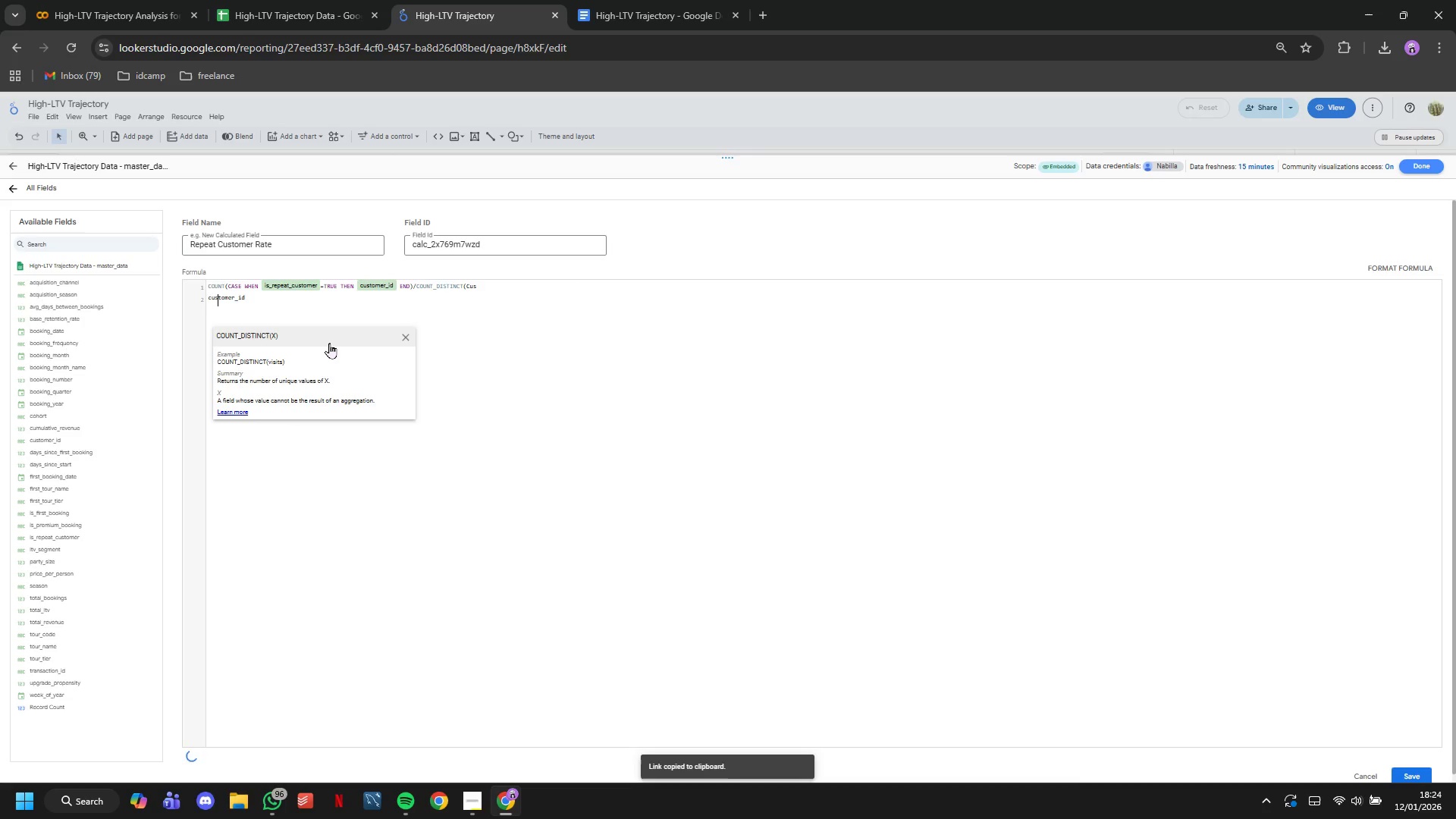 
key(ArrowLeft)
 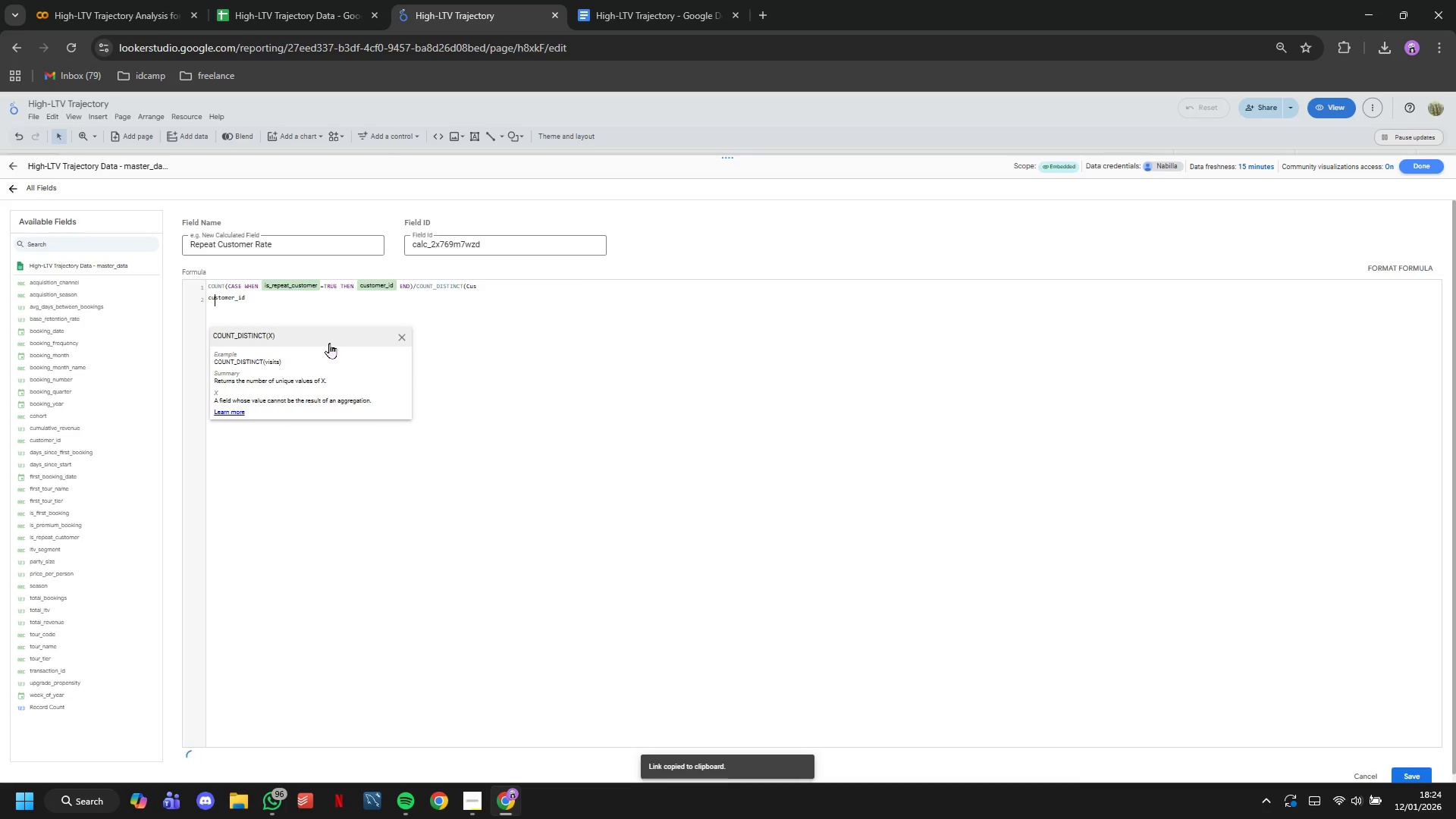 
key(ArrowLeft)
 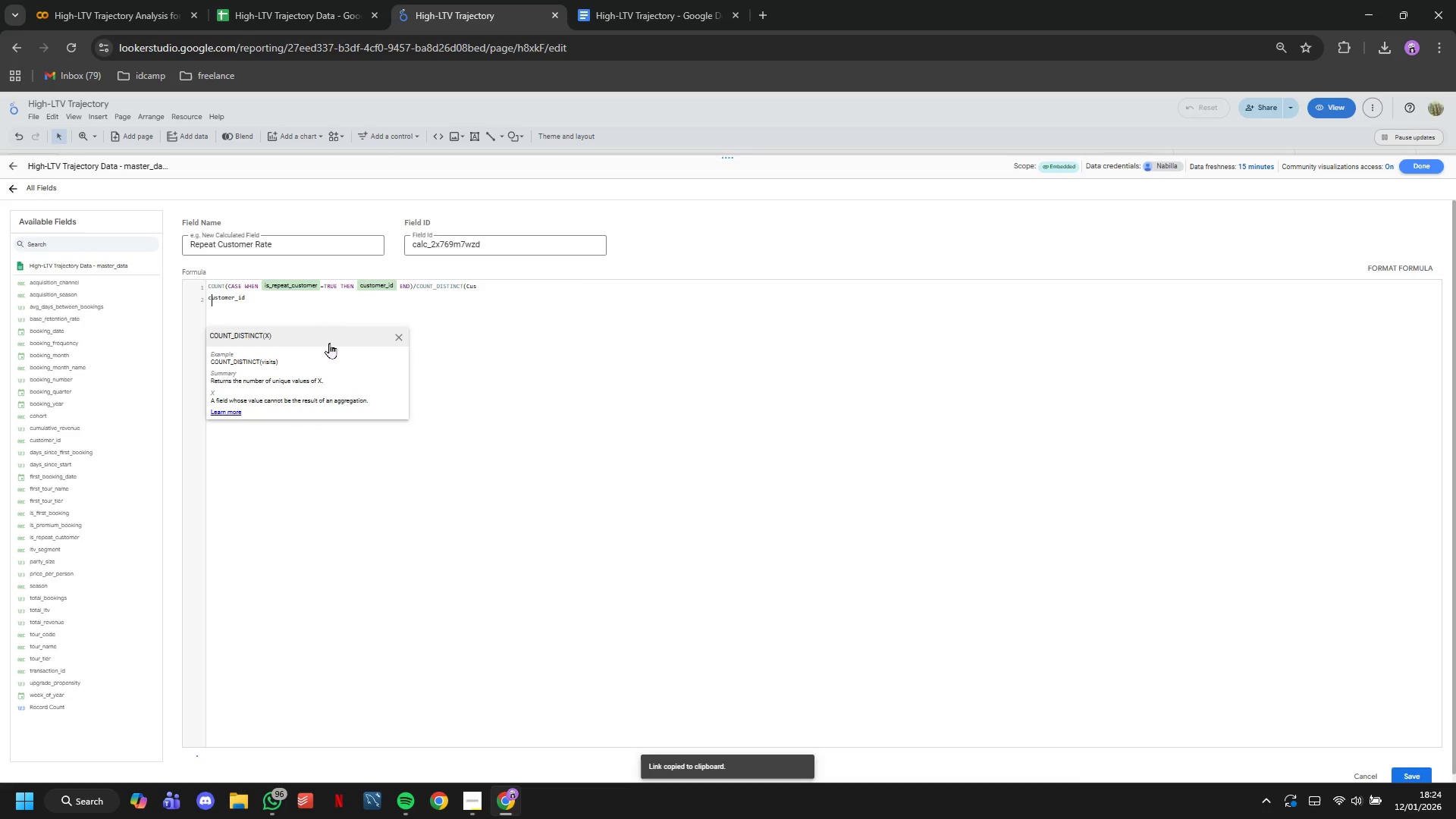 
key(ArrowLeft)
 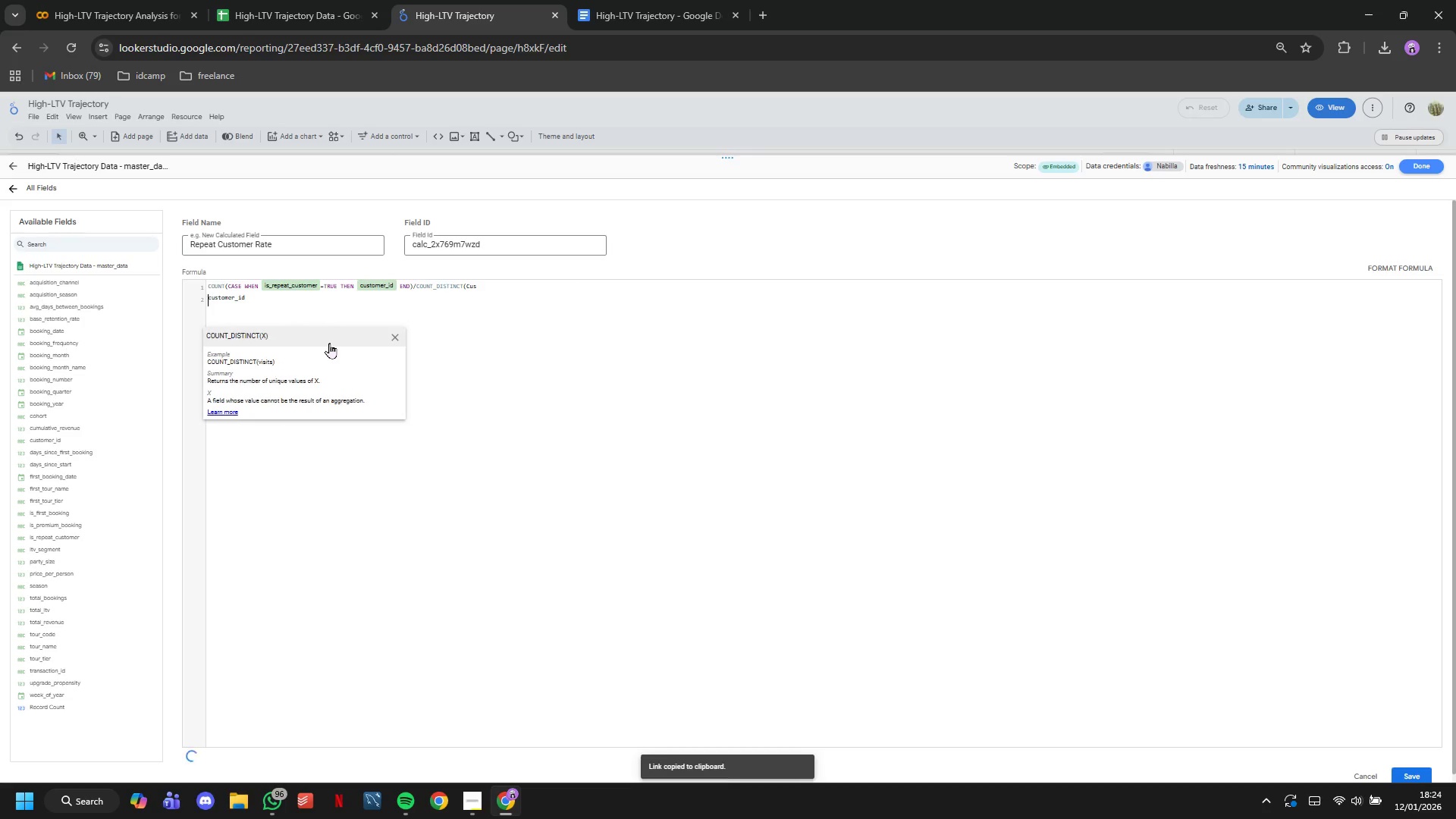 
key(Backspace)
 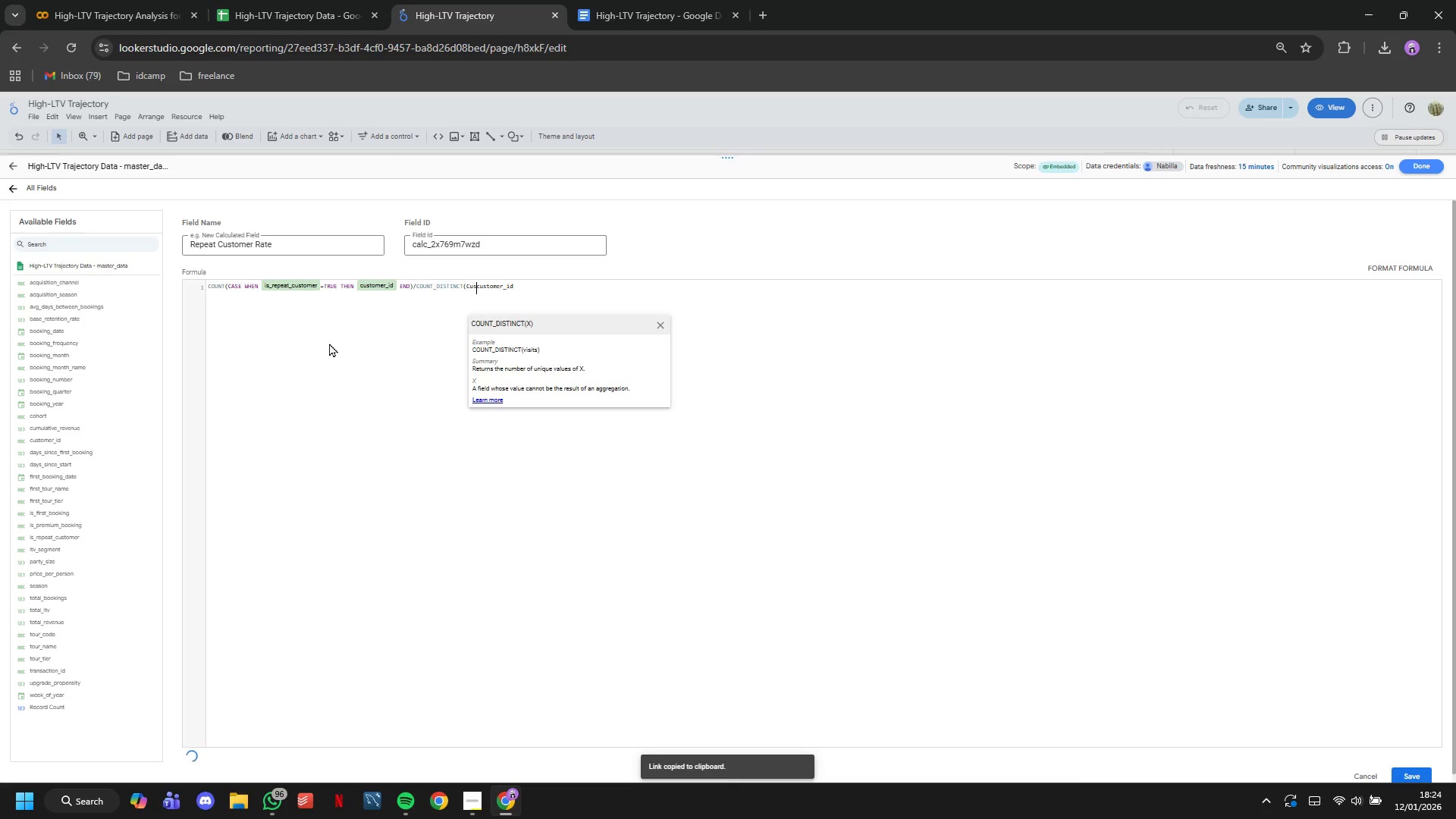 
key(Backspace)
 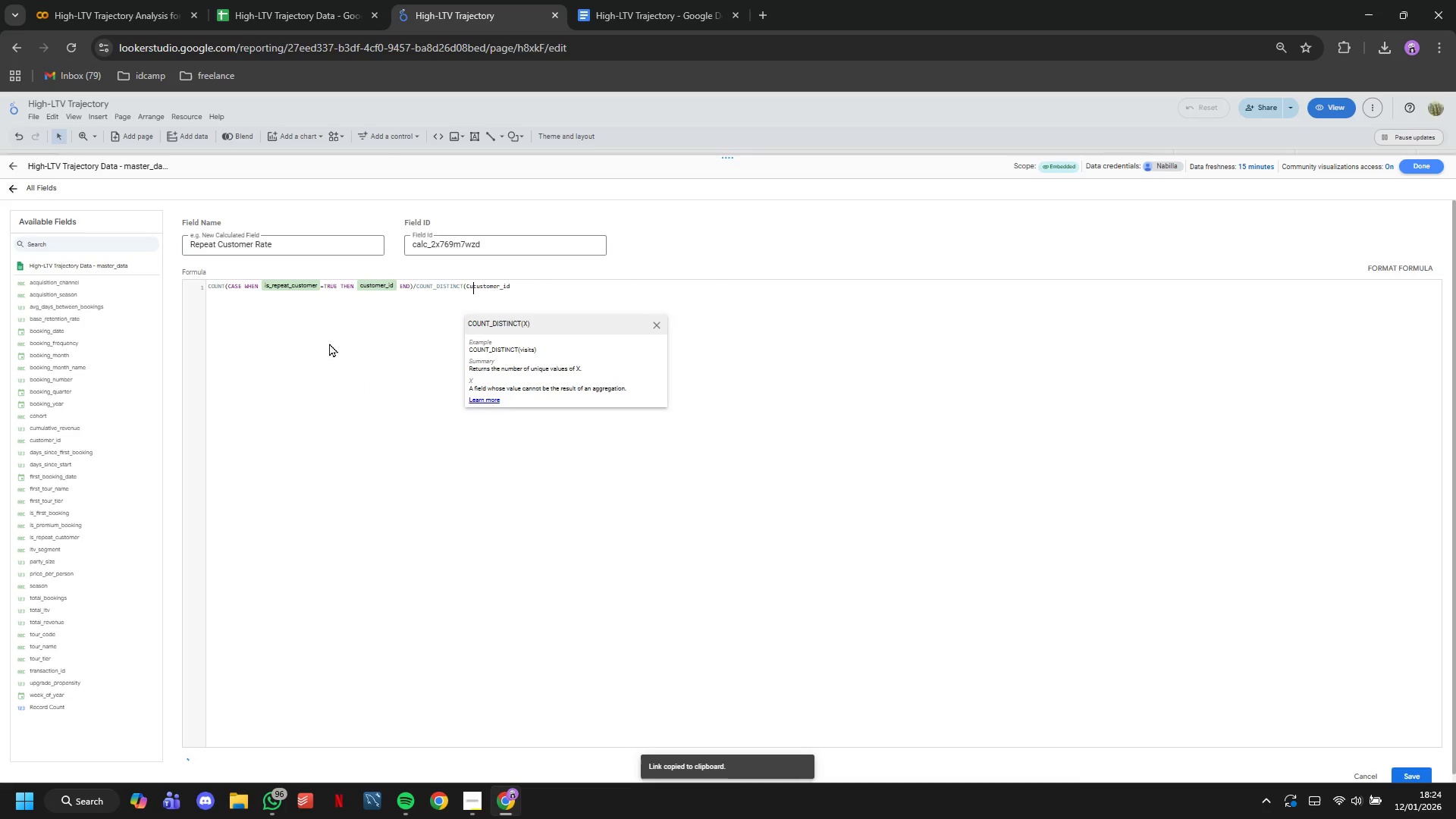 
key(Backspace)
 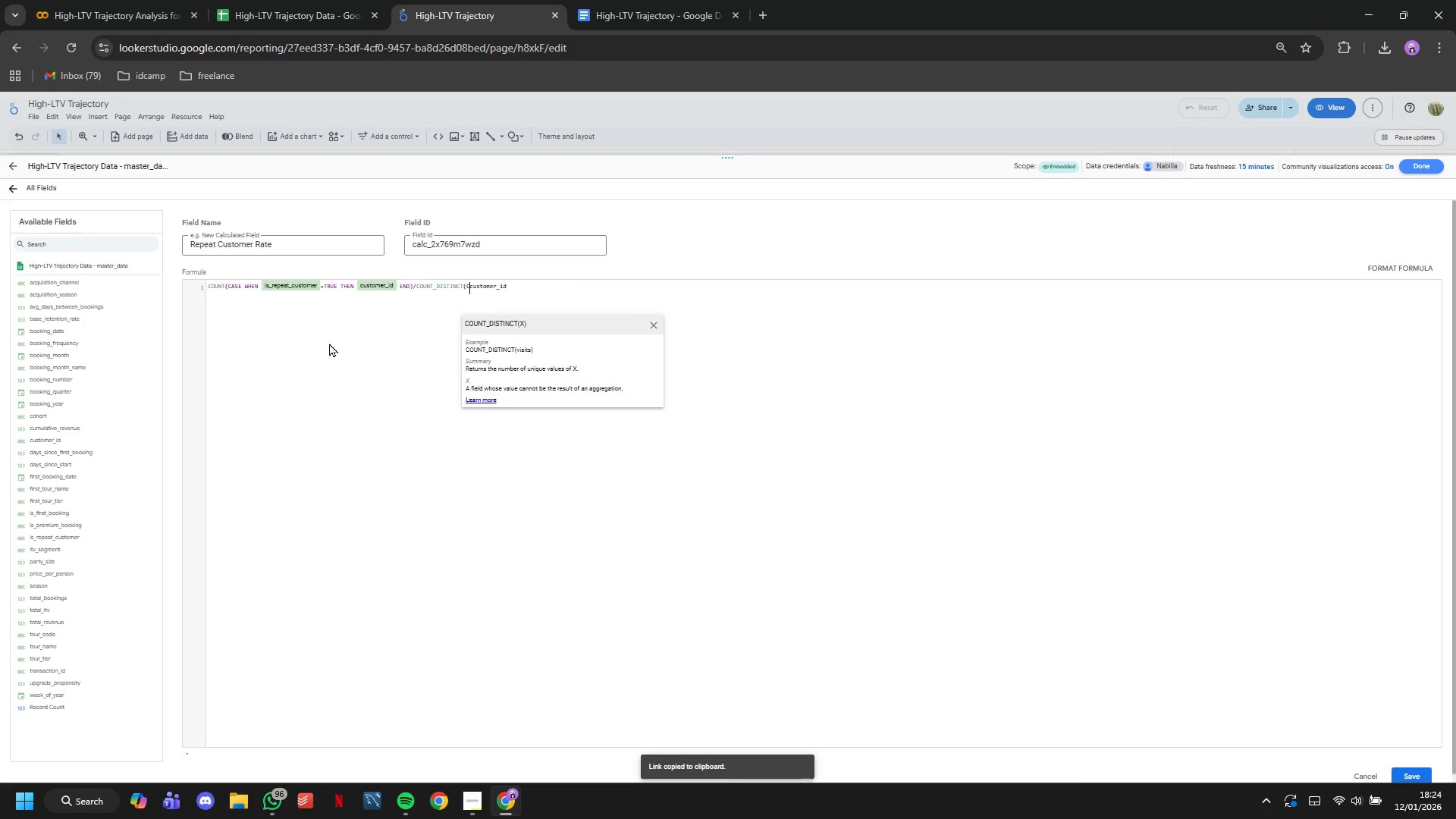 
key(Backspace)
 